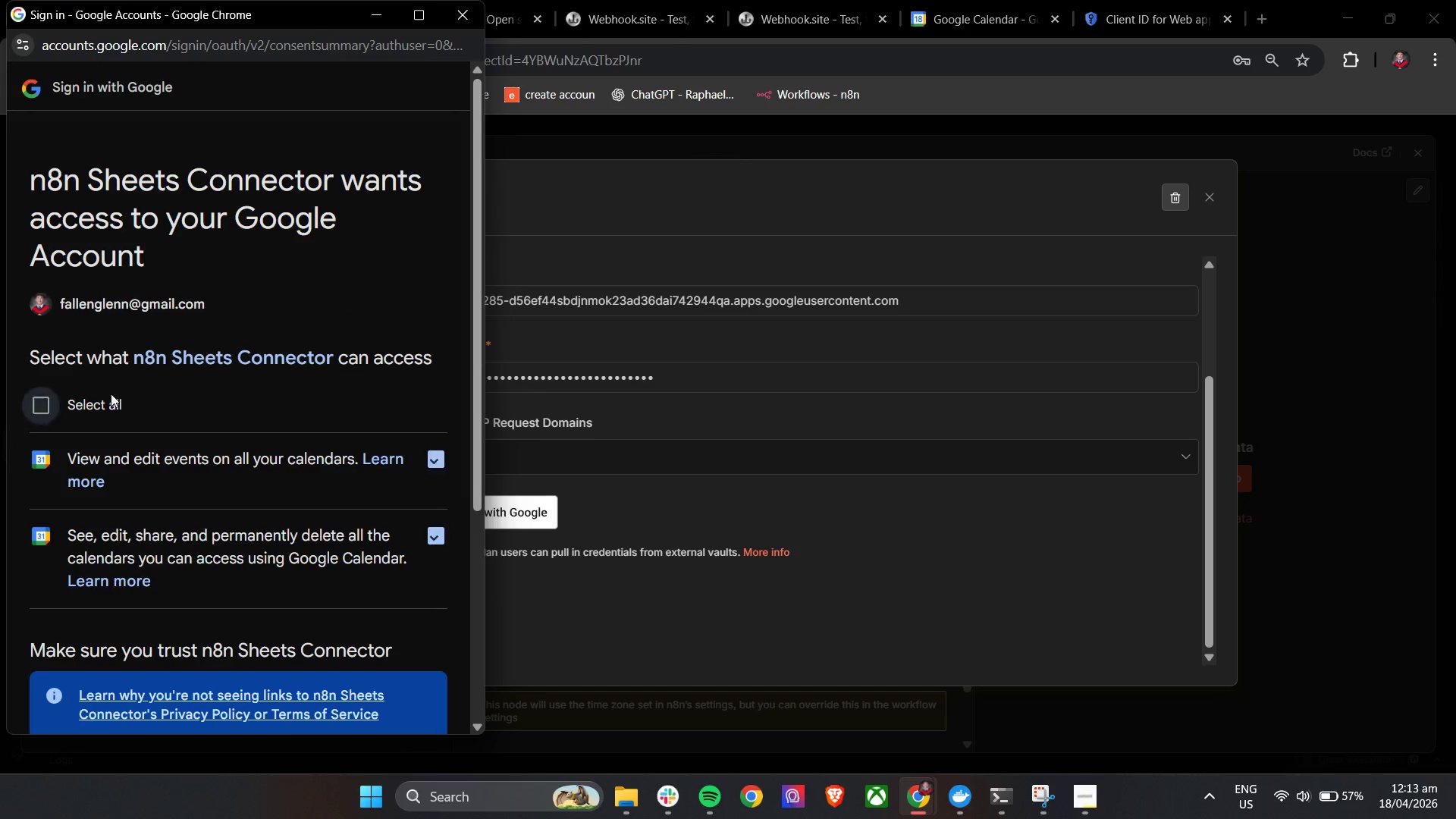 
scroll: coordinate [246, 400], scroll_direction: down, amount: 5.0
 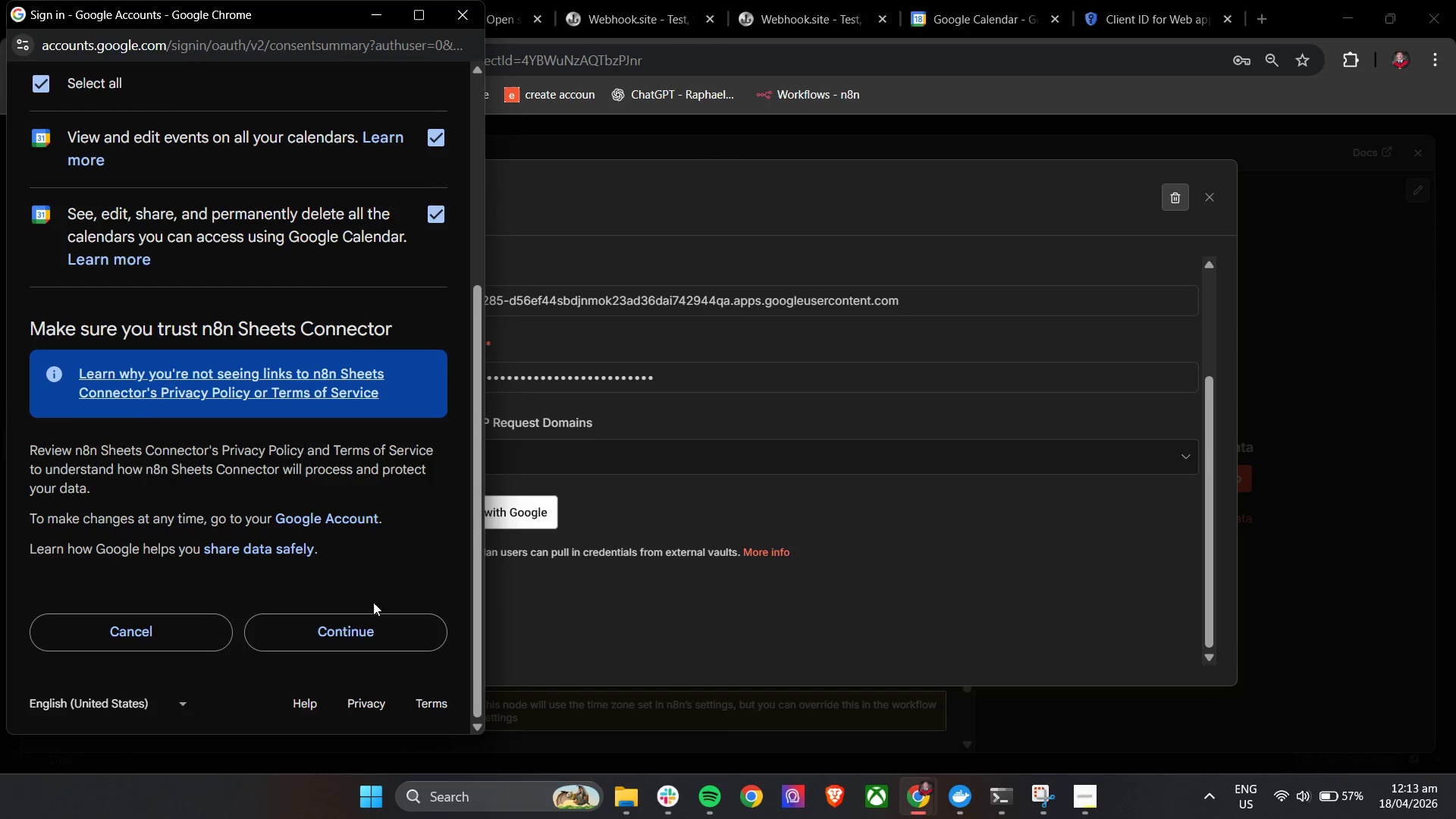 
left_click([357, 630])
 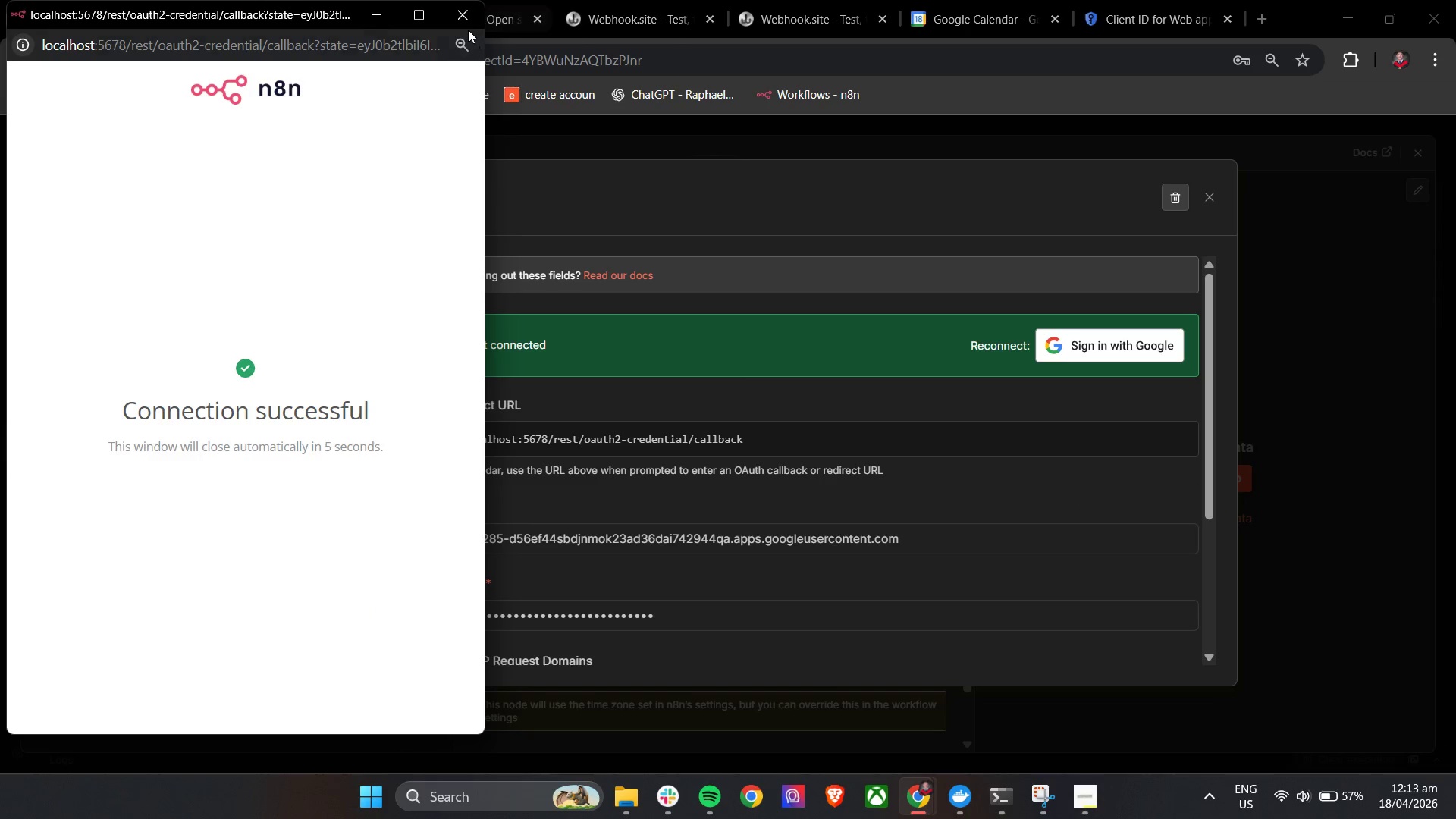 
left_click([450, 24])
 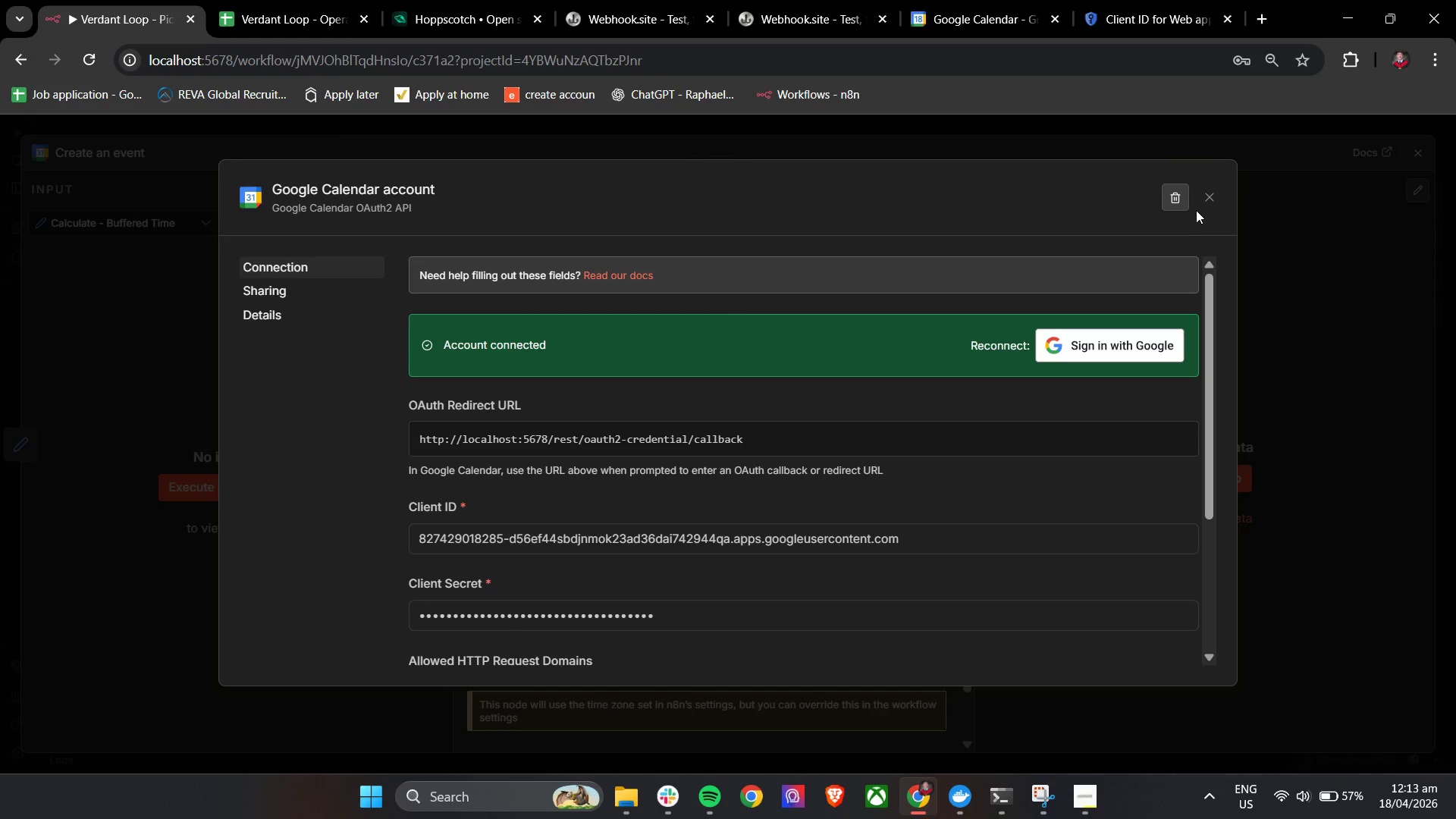 
left_click([1207, 199])
 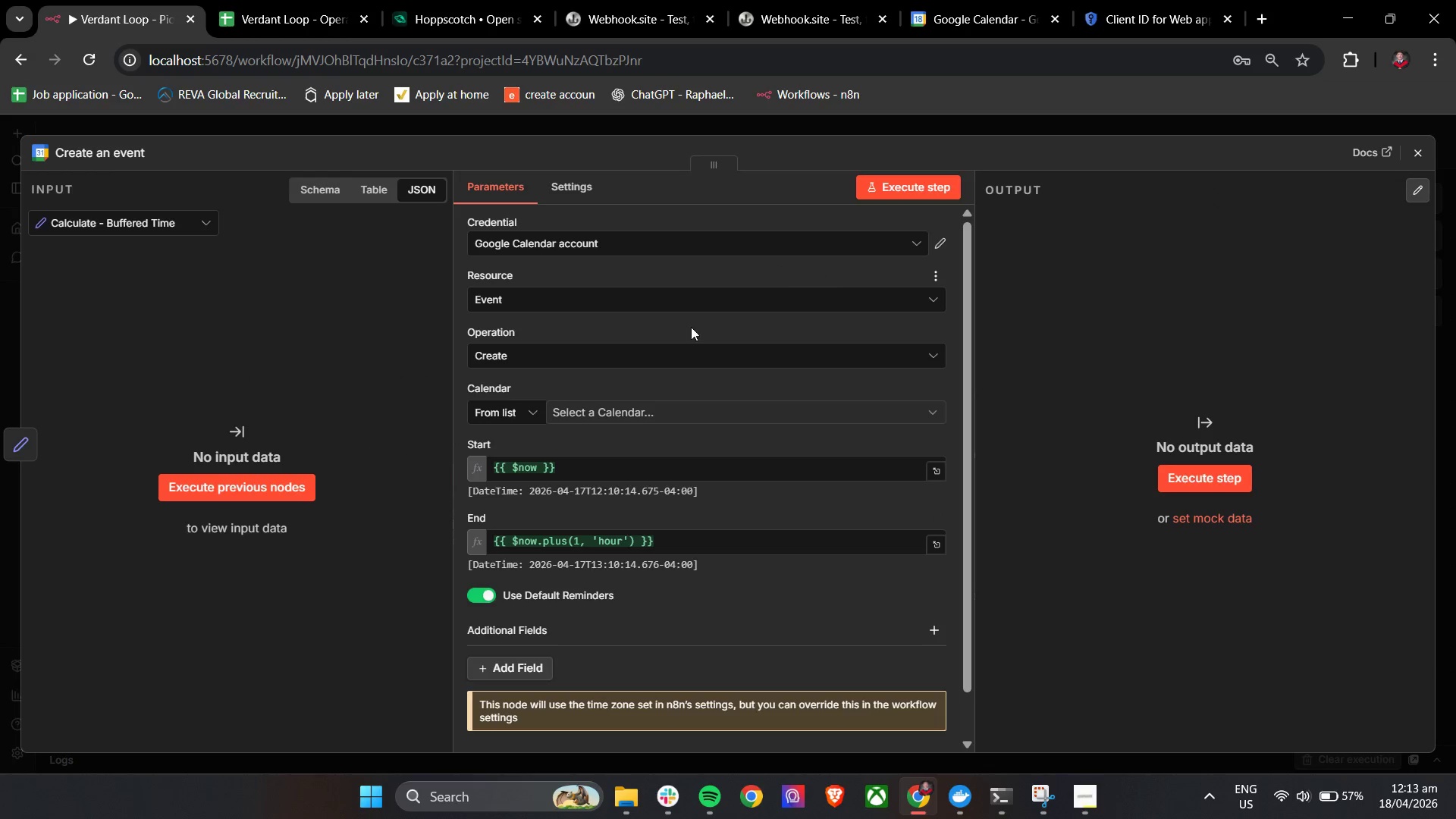 
left_click([582, 299])
 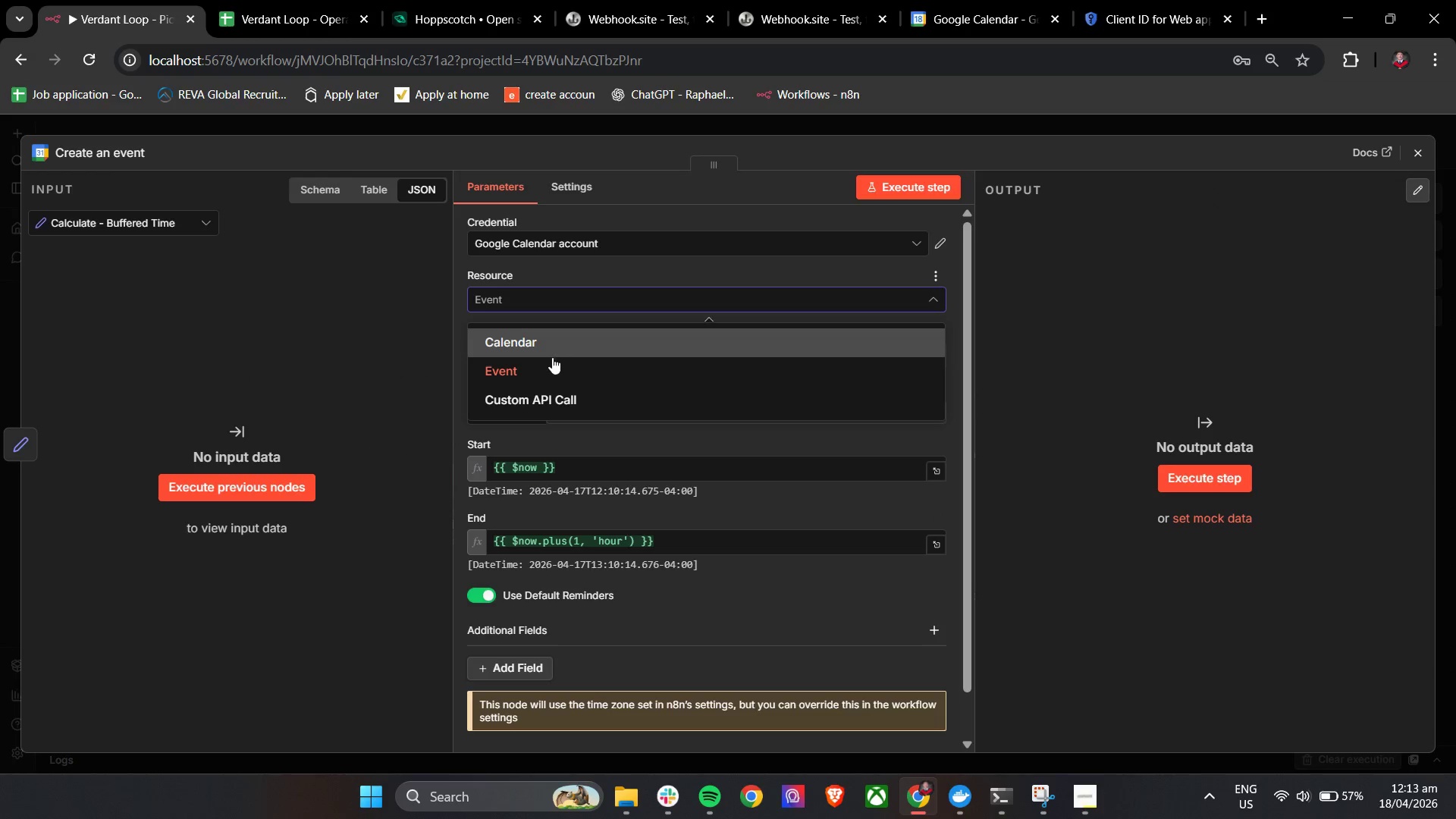 
left_click([550, 365])
 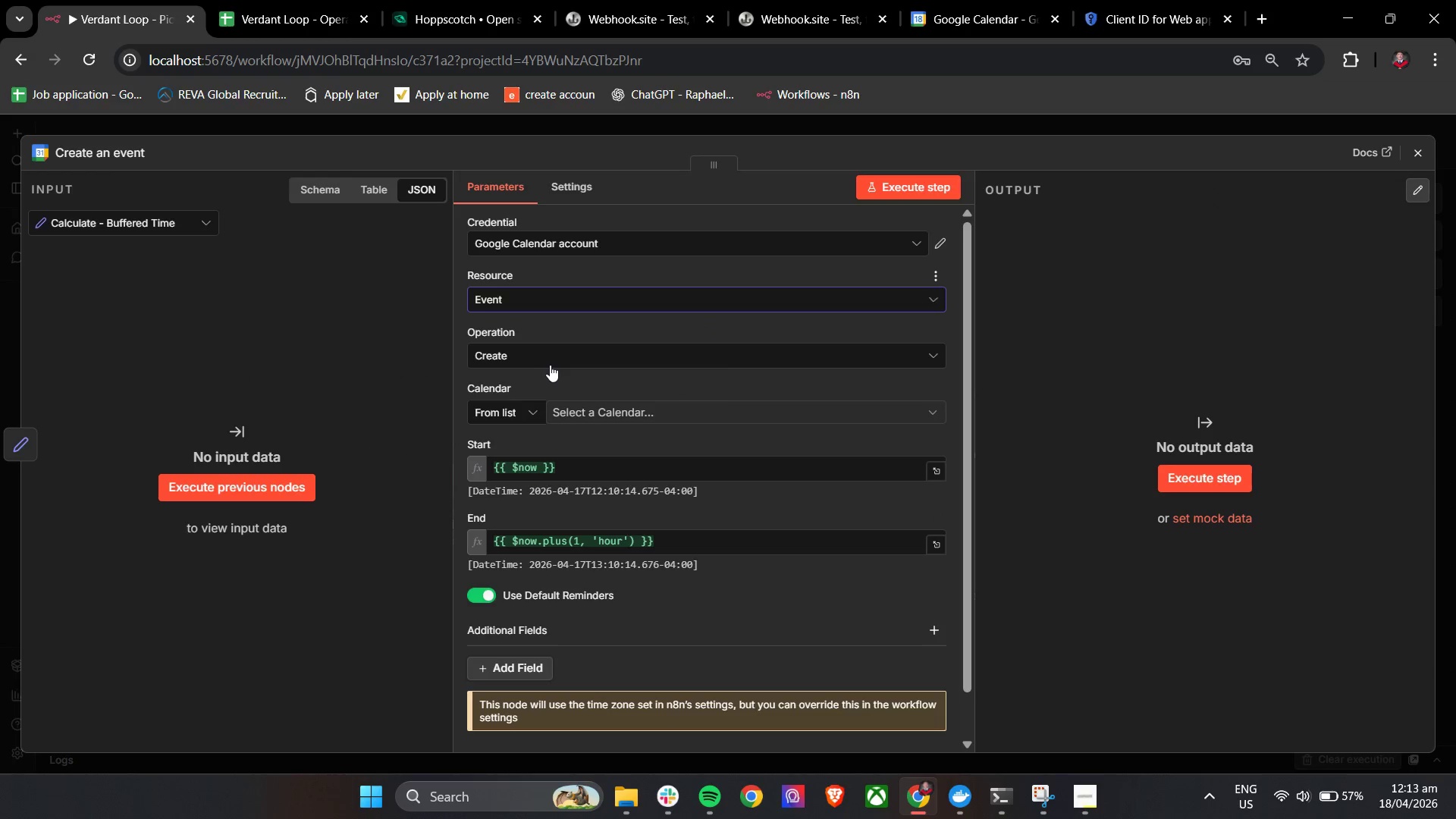 
mouse_move([566, 369])
 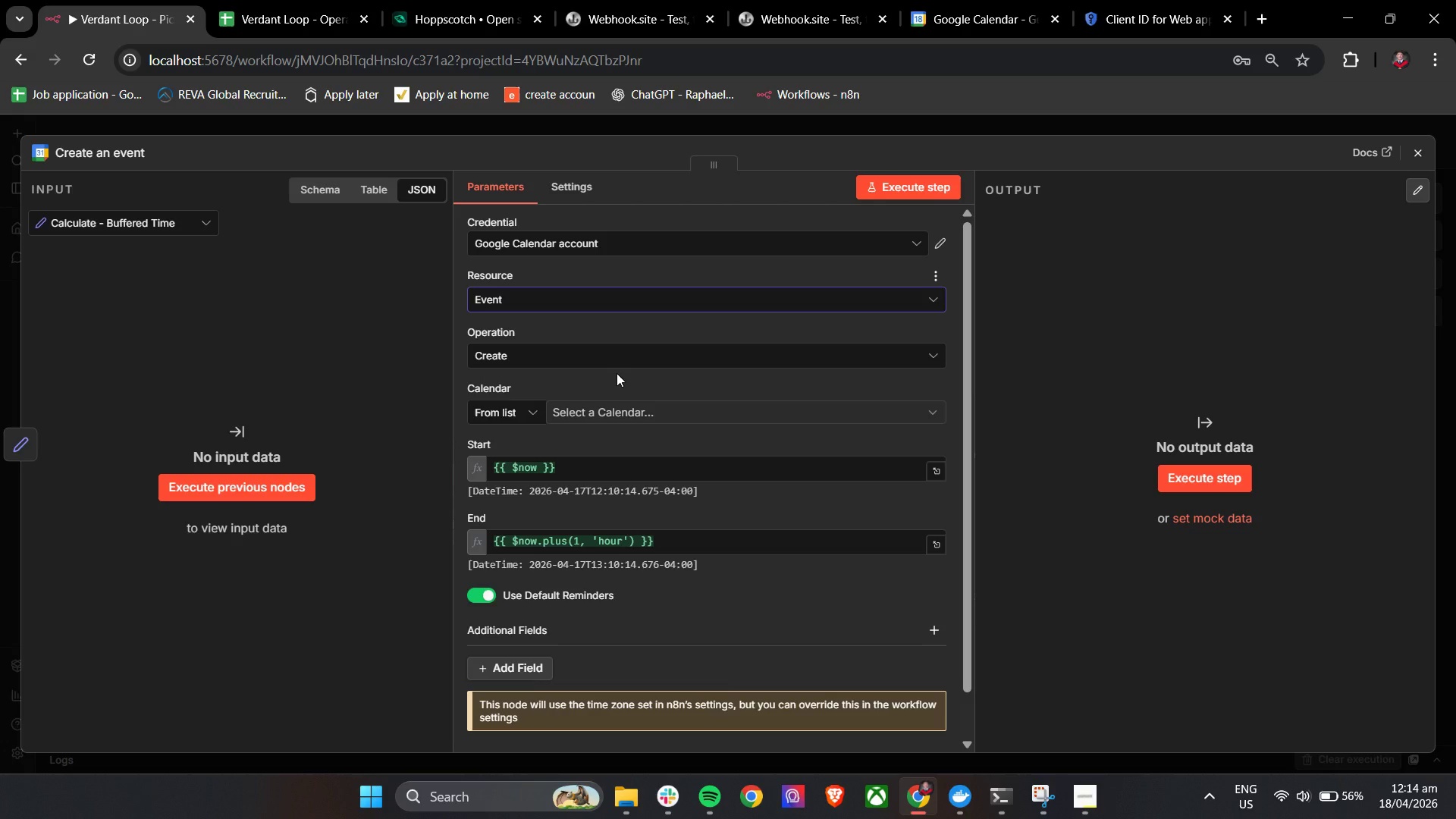 
wait(24.35)
 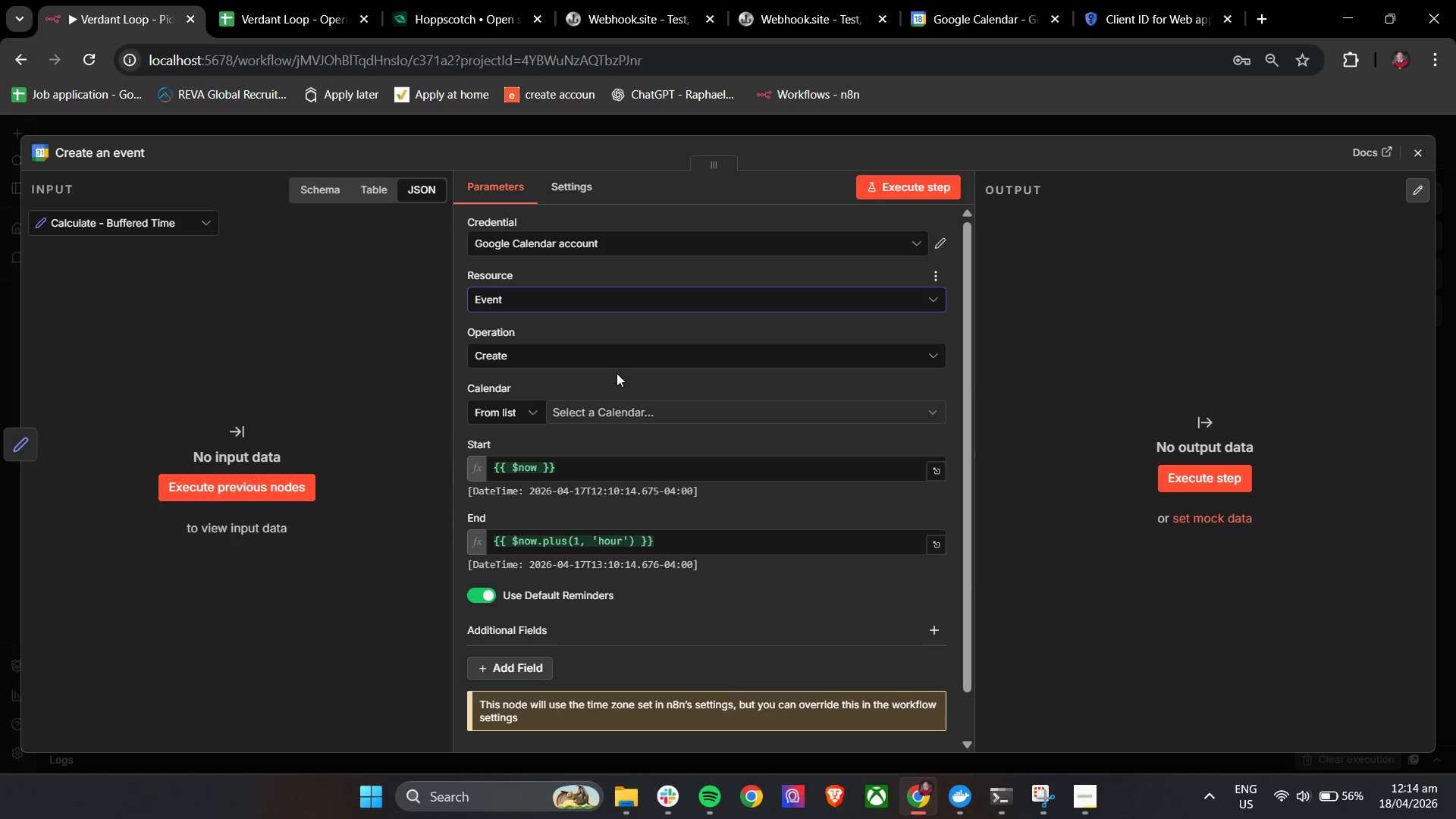 
left_click([740, 506])
 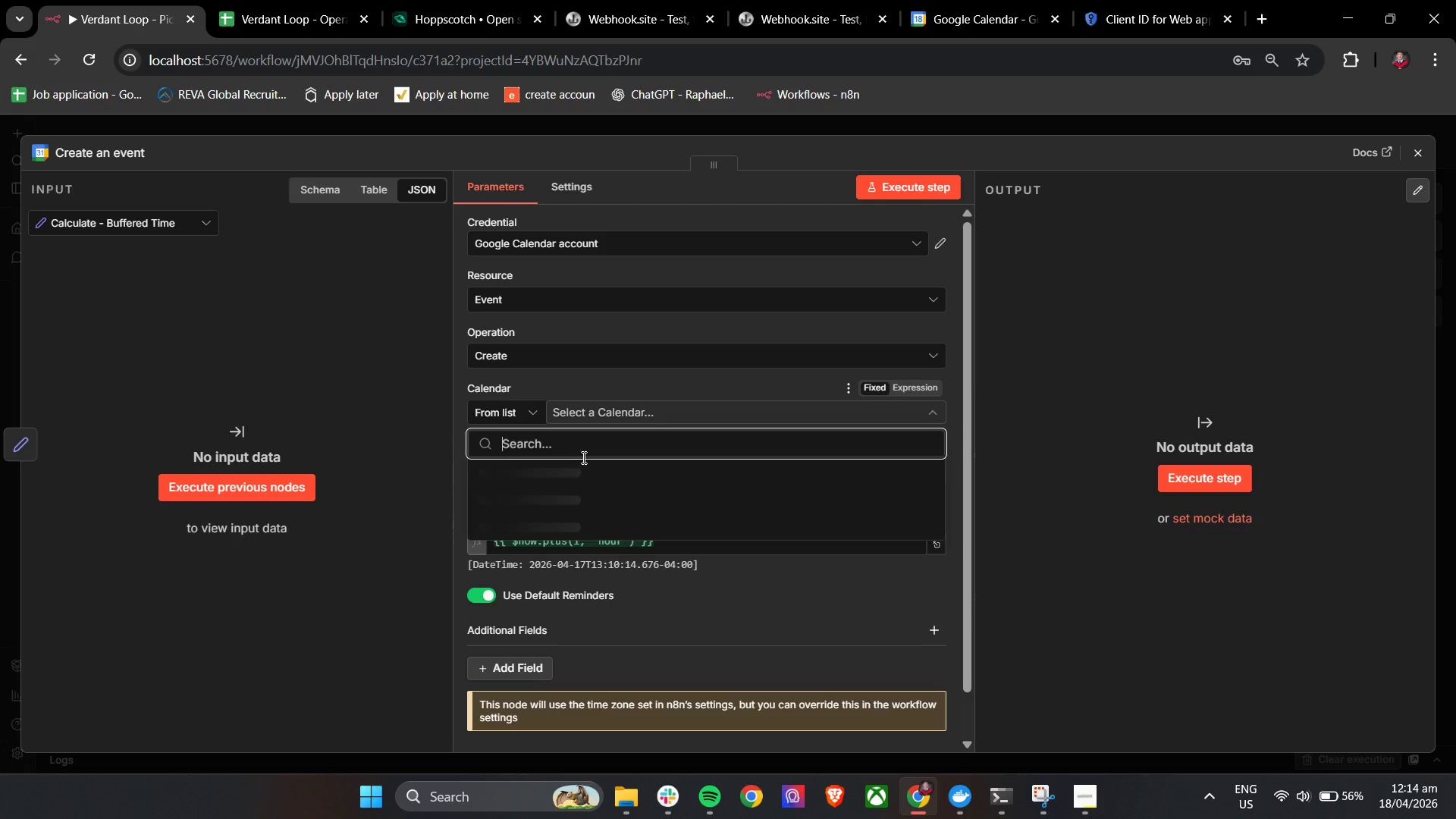 
wait(5.84)
 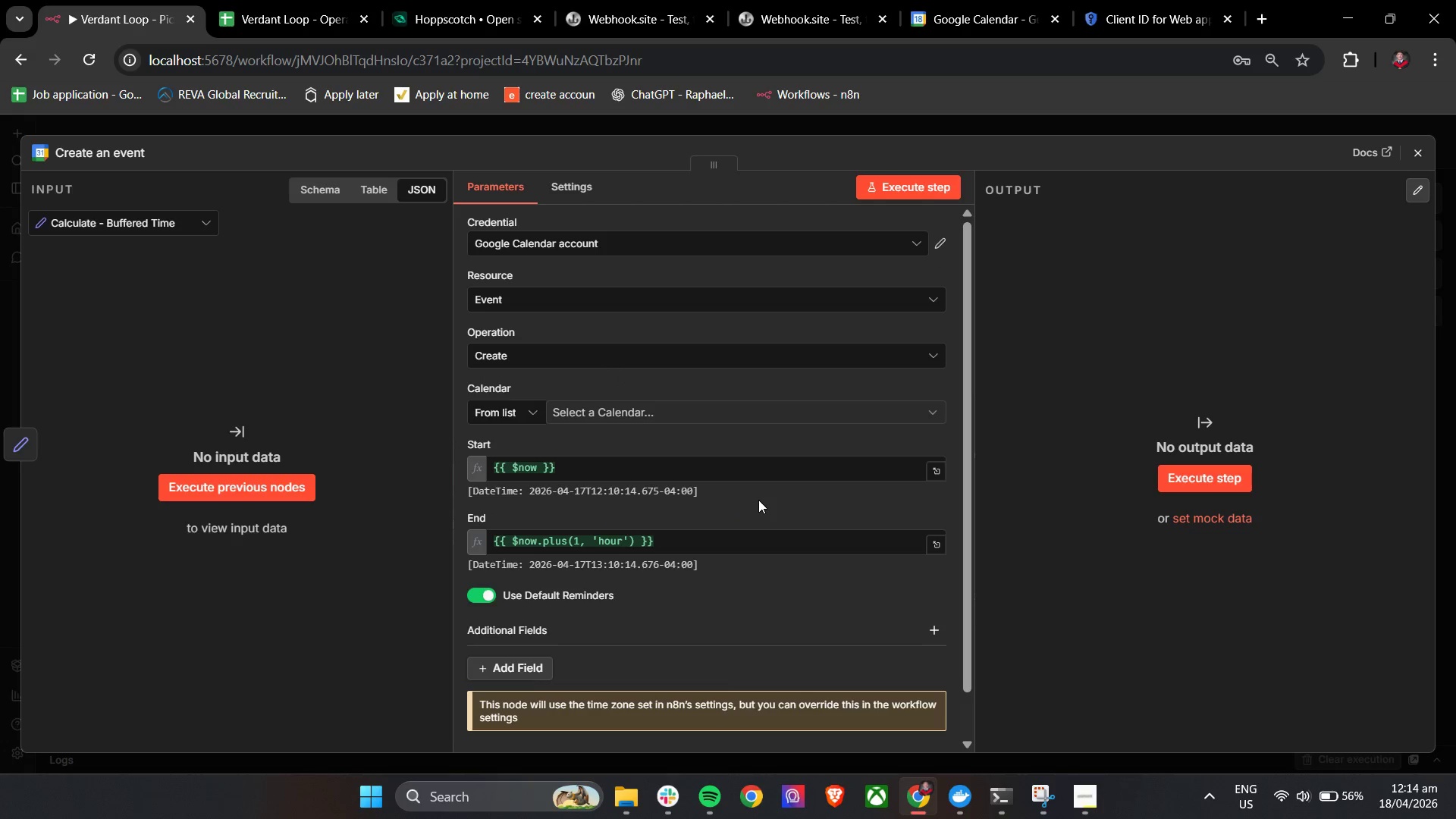 
left_click([554, 544])
 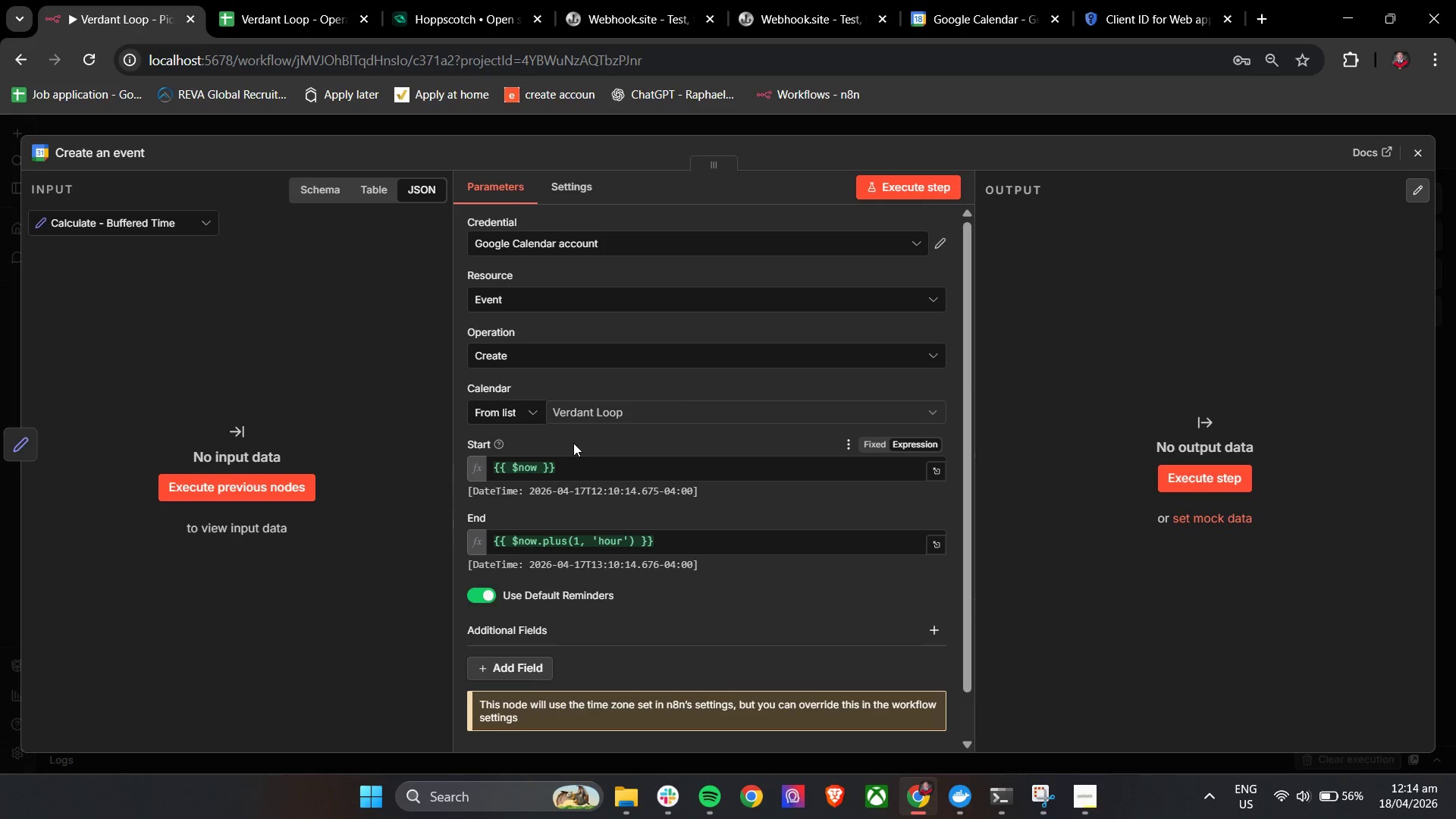 
left_click([572, 436])
 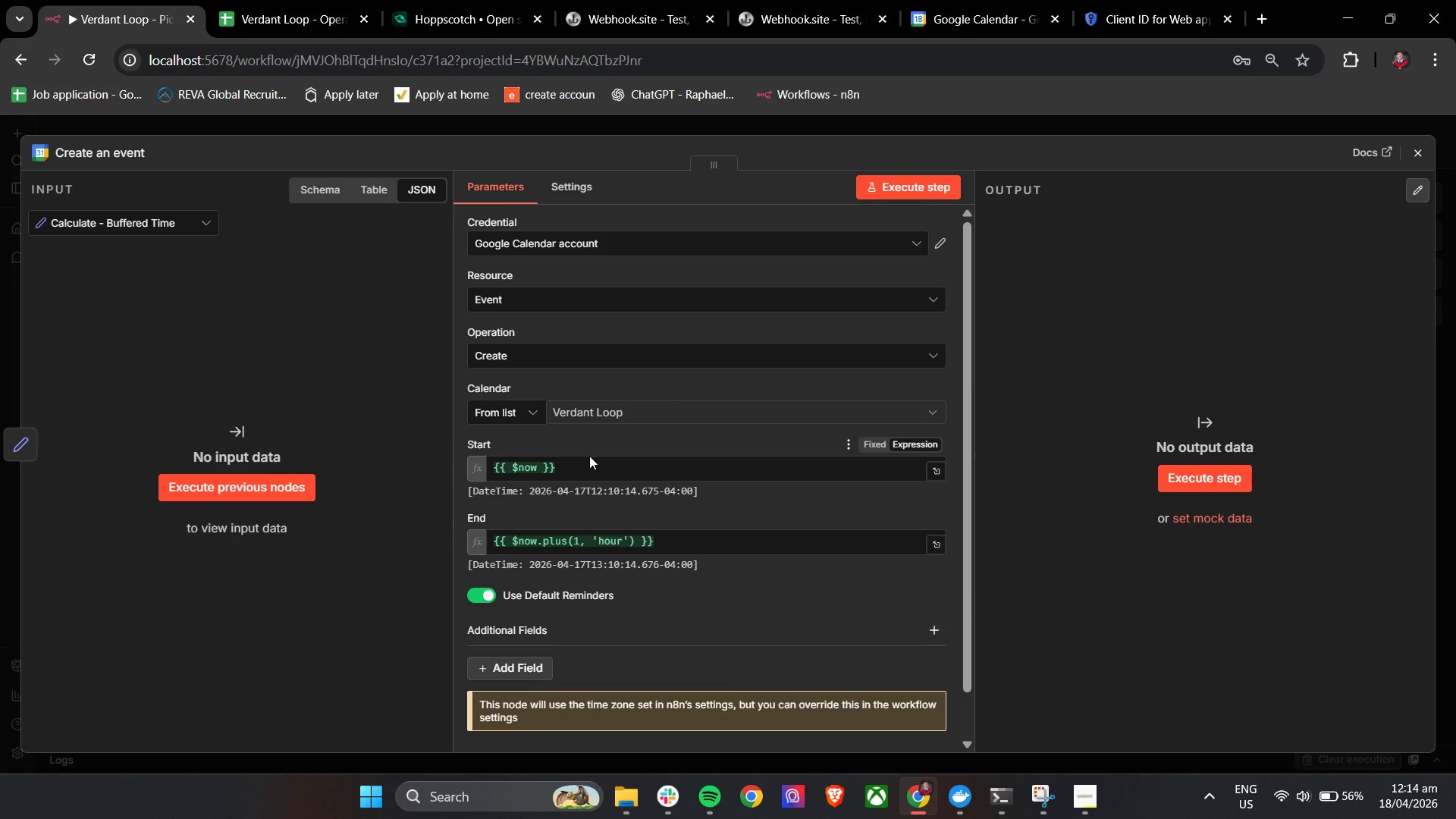 
wait(5.94)
 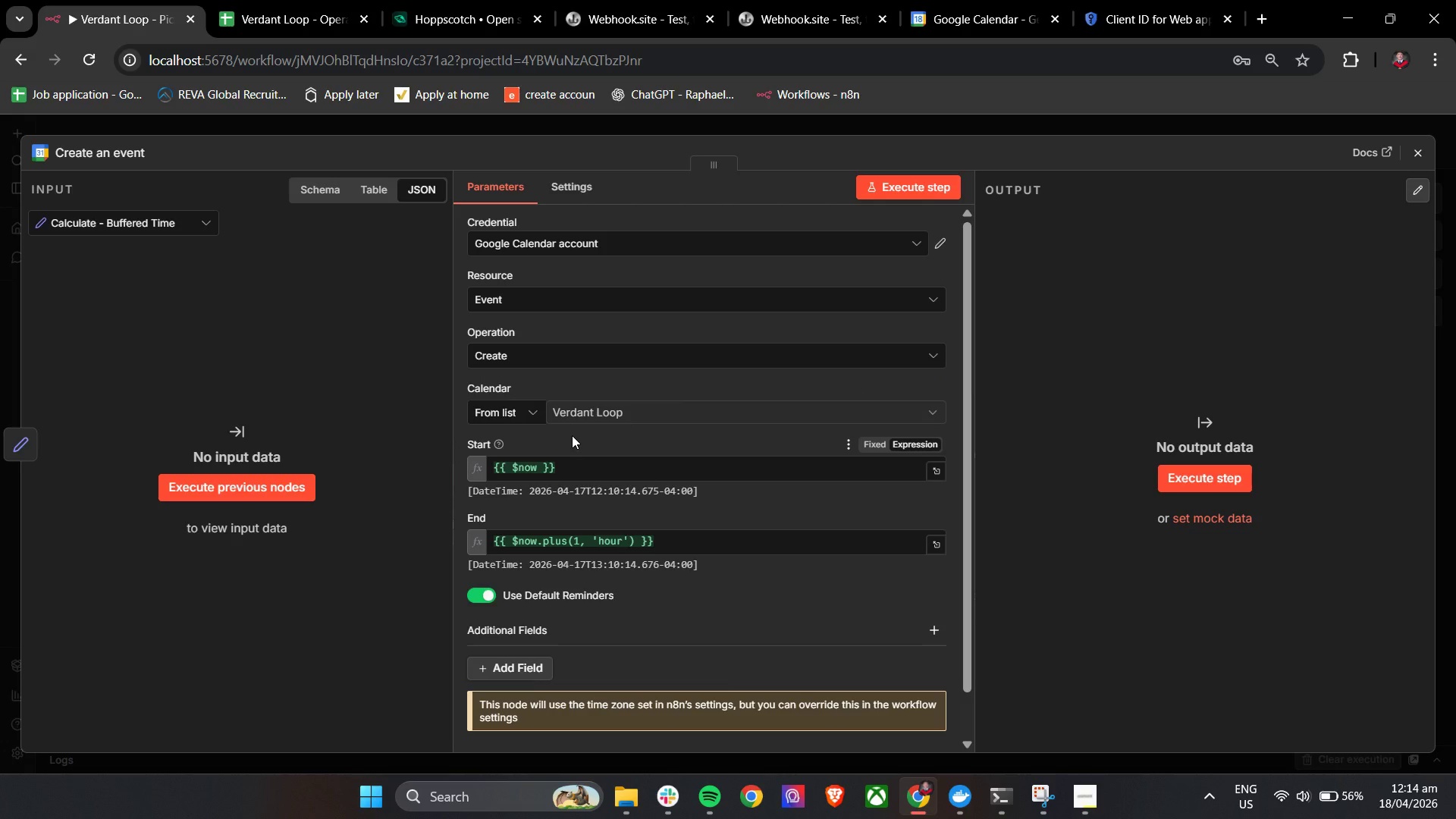 
double_click([585, 475])
 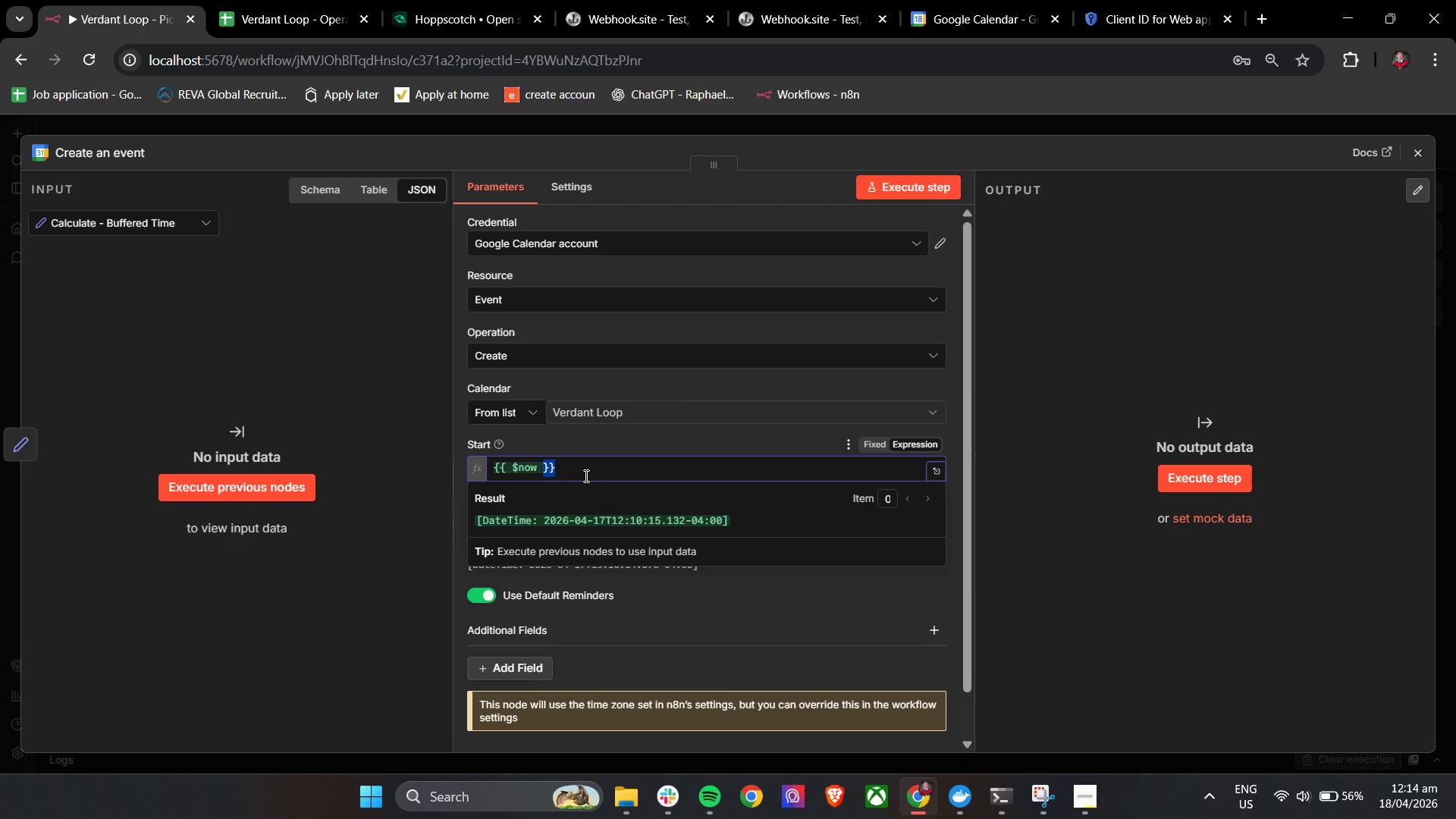 
triple_click([585, 475])
 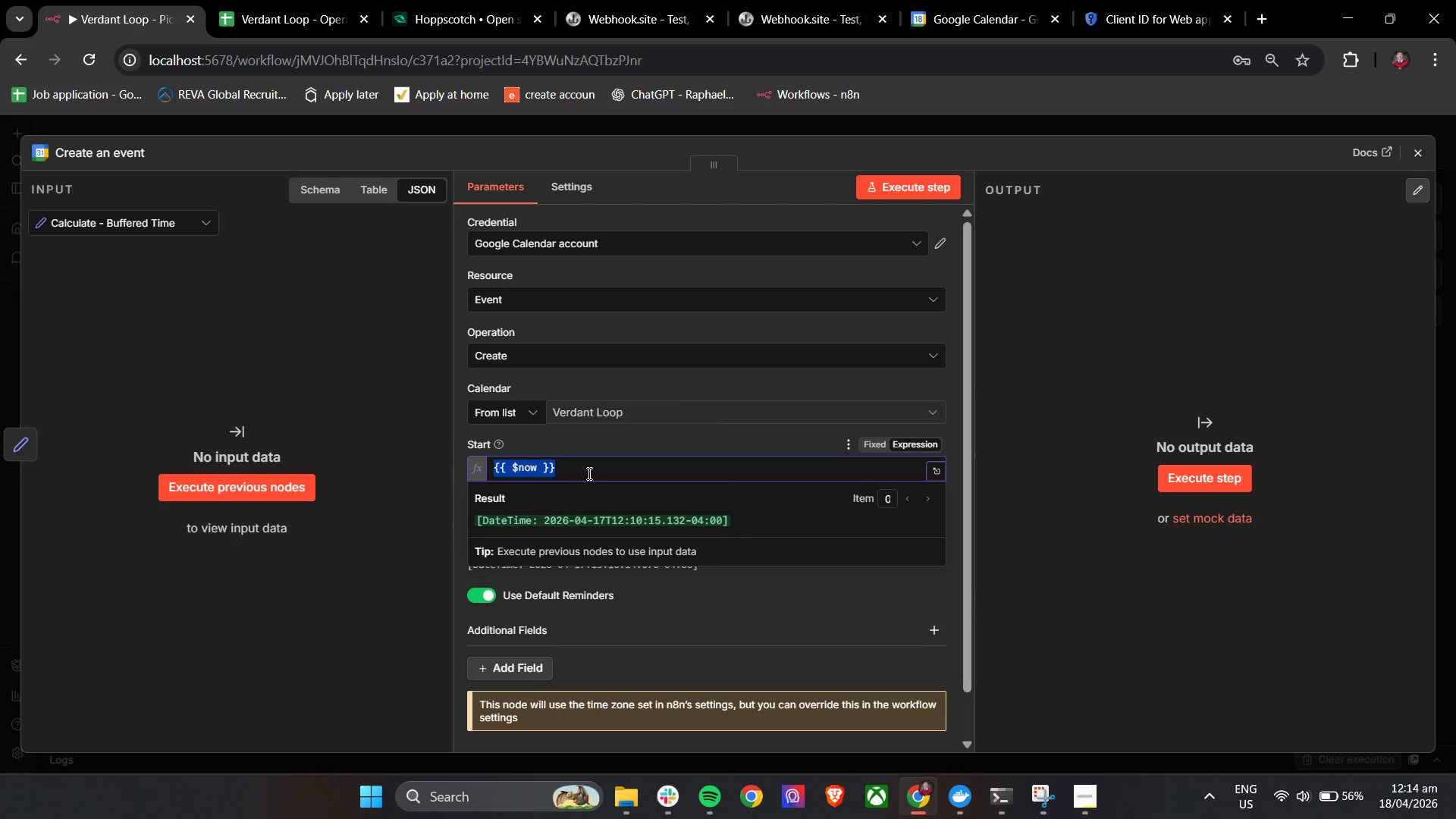 
key(Backspace)
 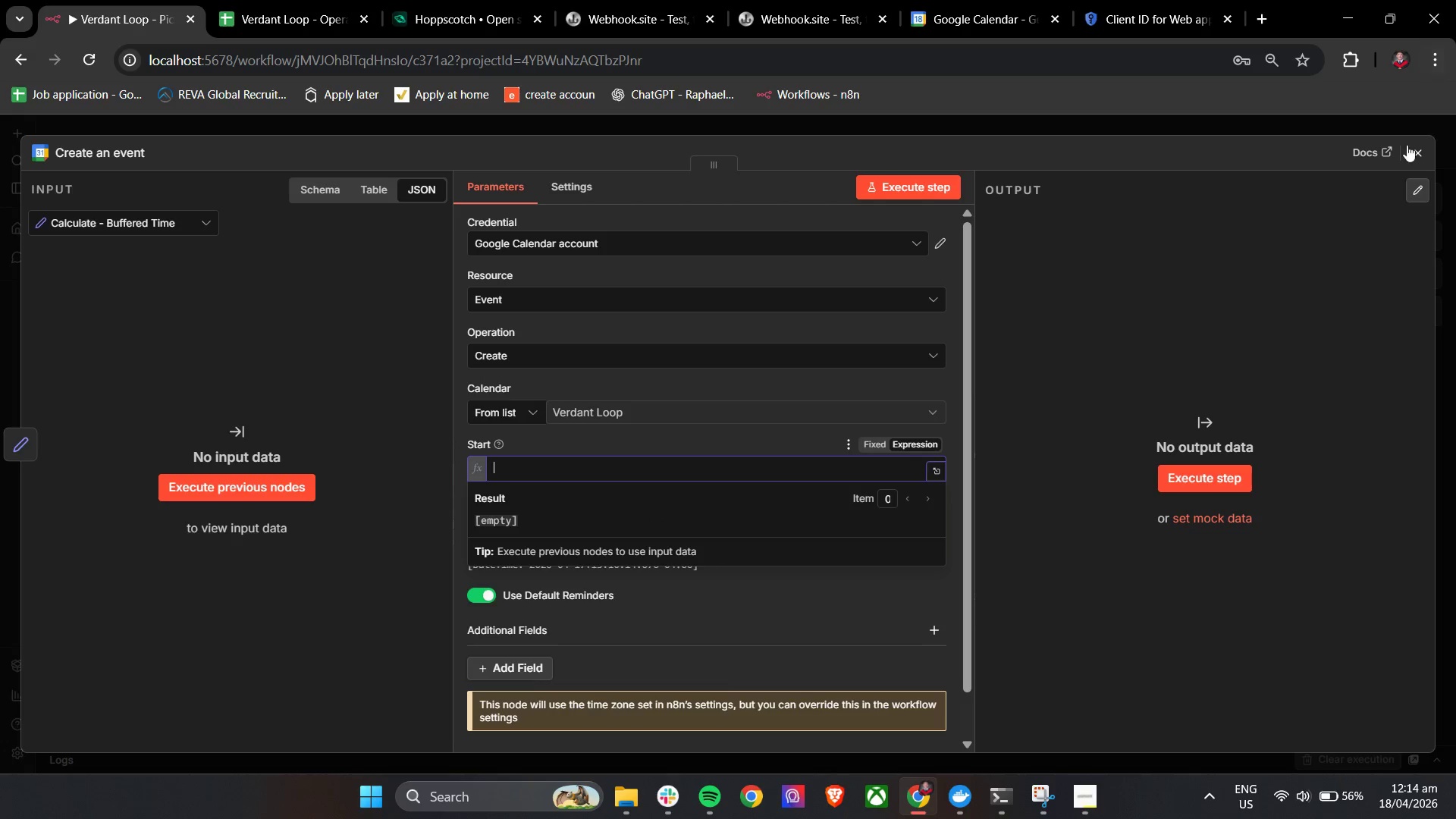 
left_click([1416, 154])
 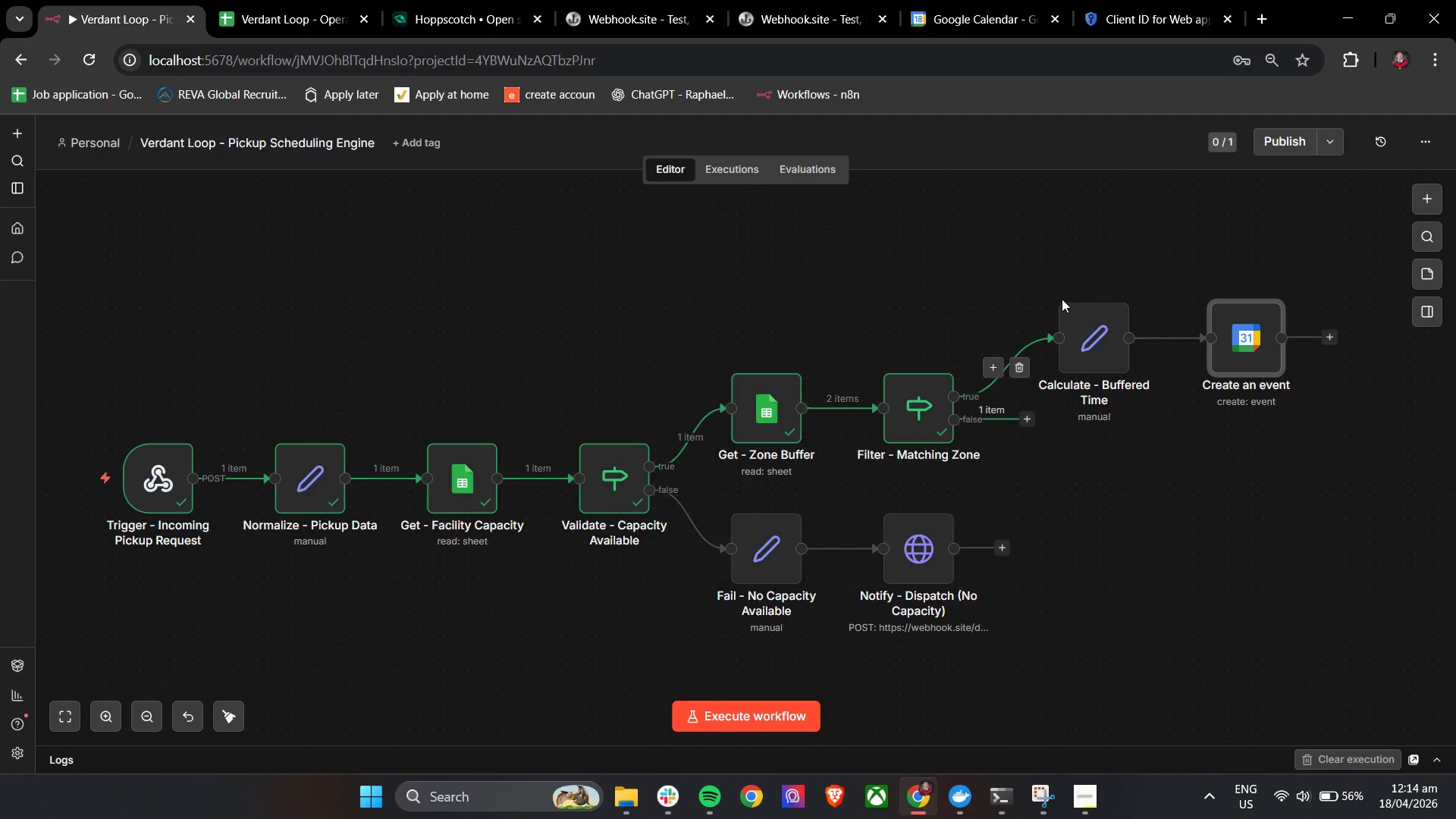 
left_click([1065, 289])
 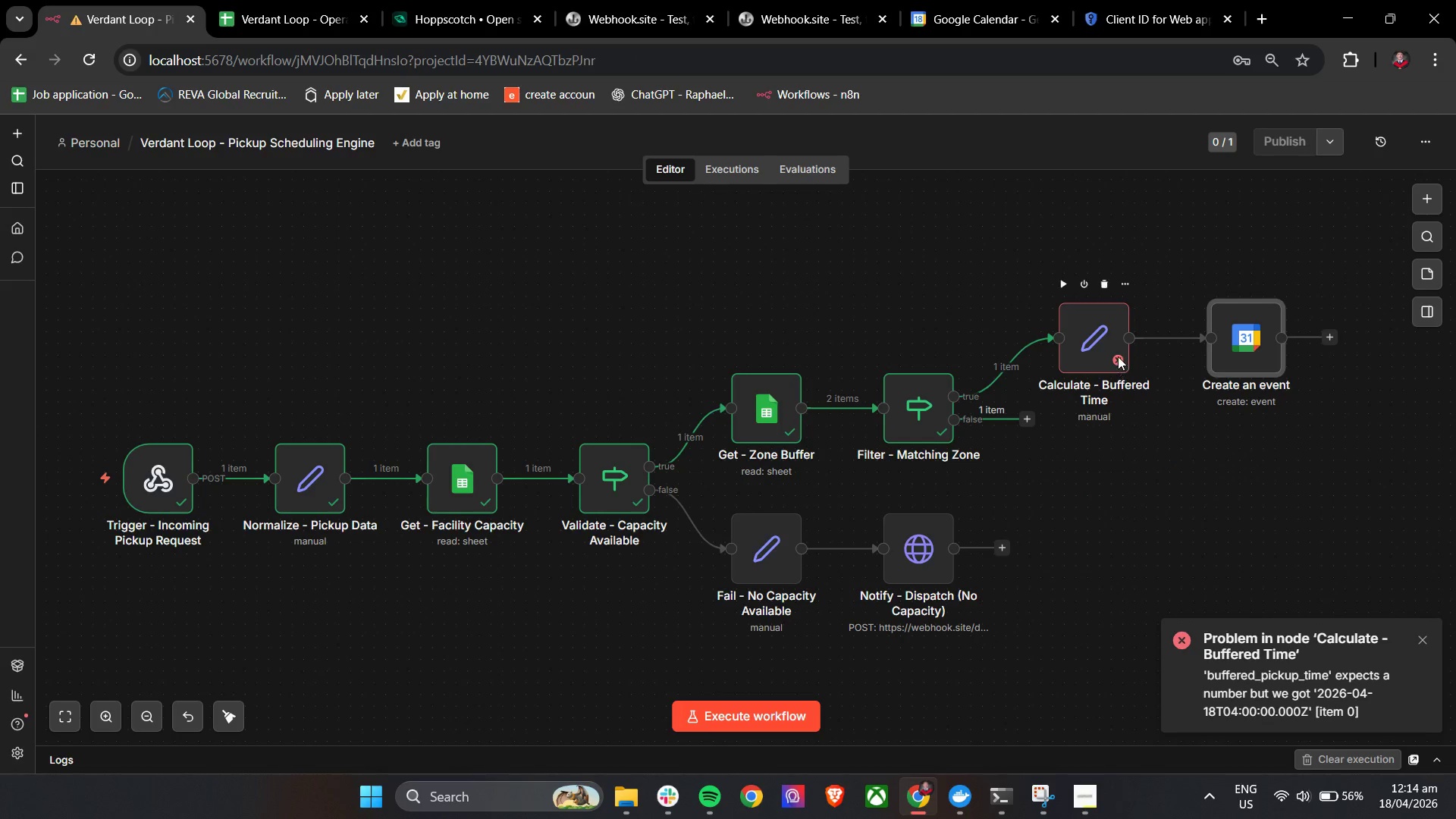 
double_click([1099, 340])
 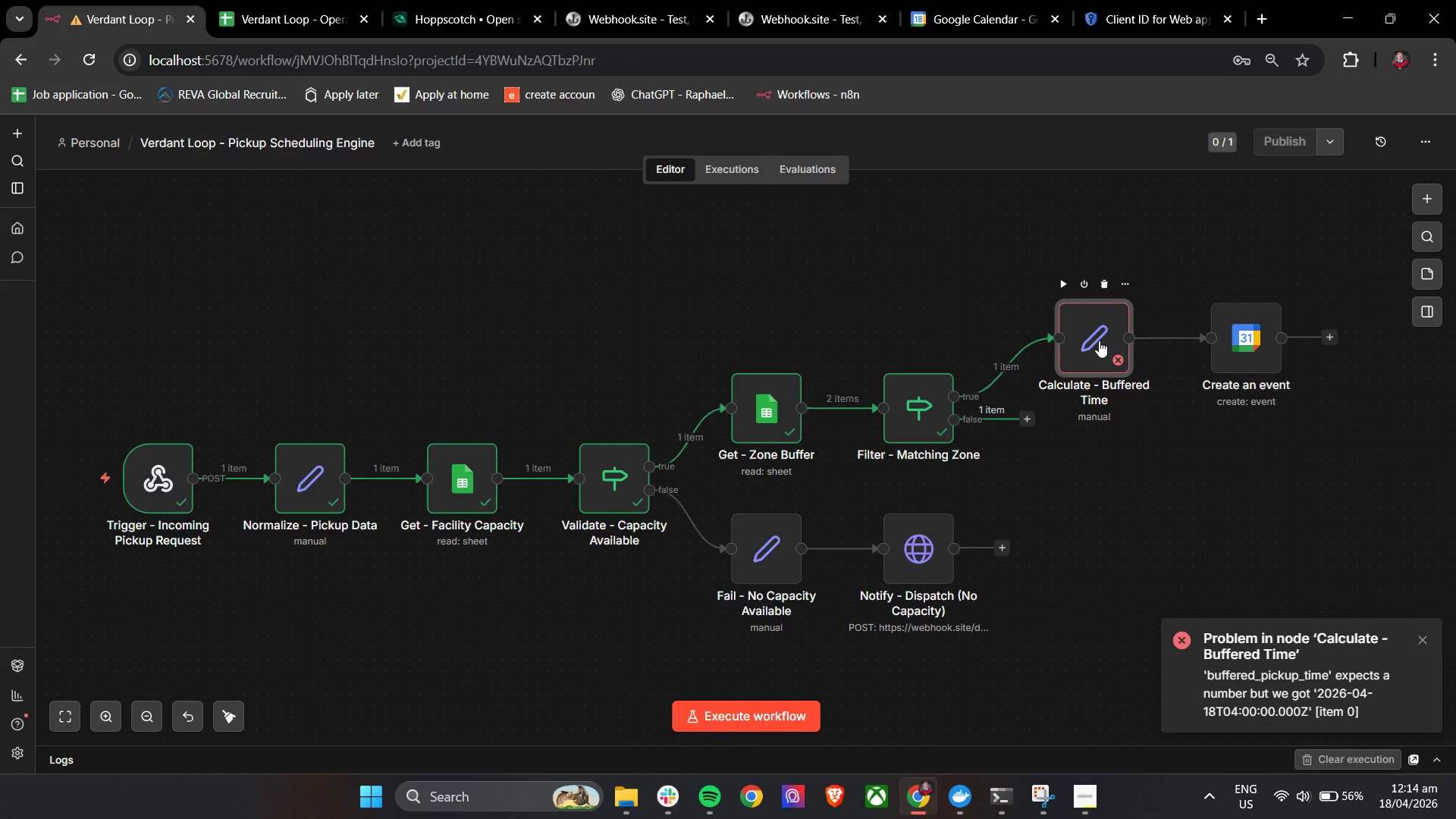 
triple_click([1099, 340])
 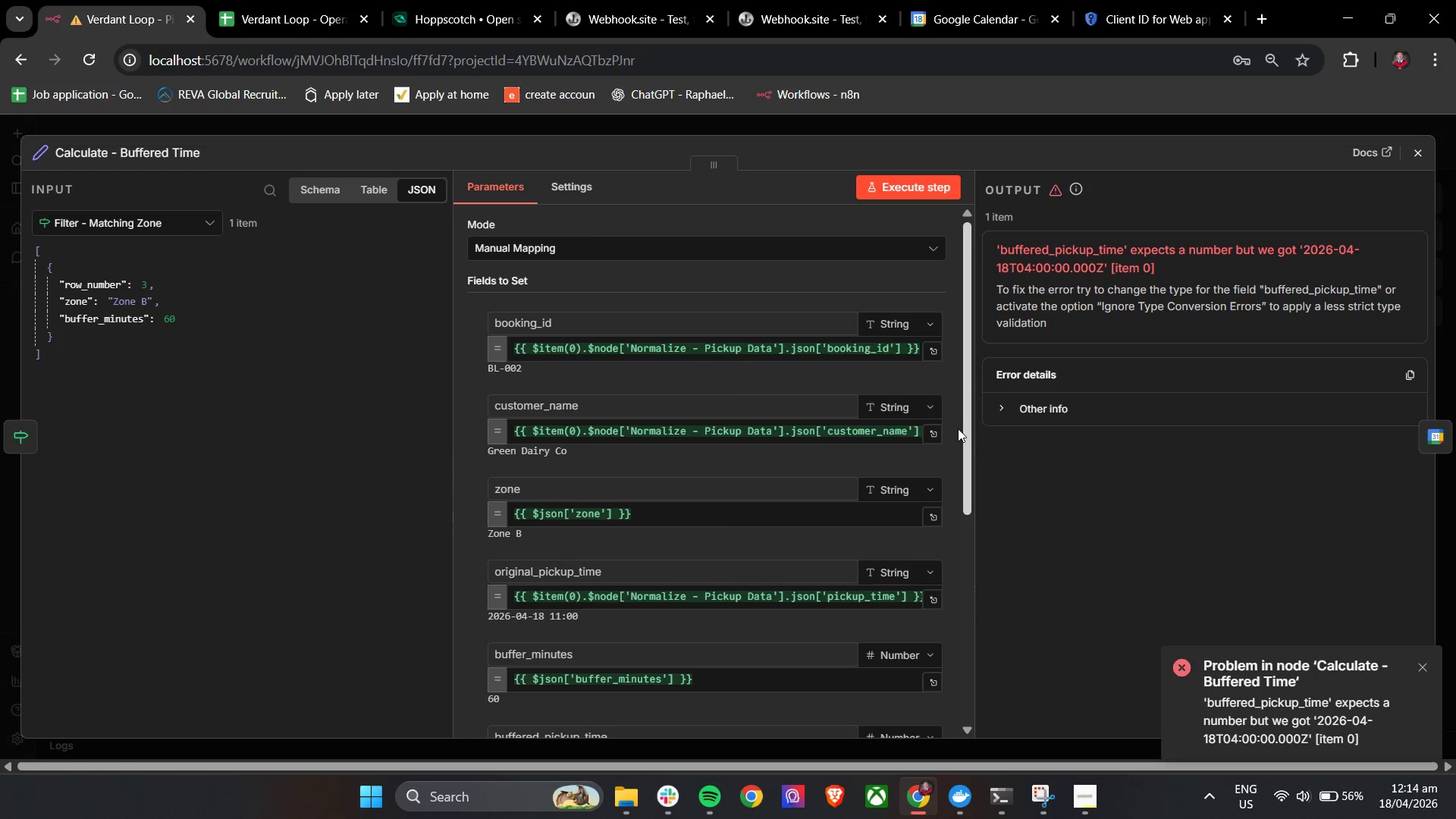 
scroll: coordinate [743, 509], scroll_direction: down, amount: 6.0
 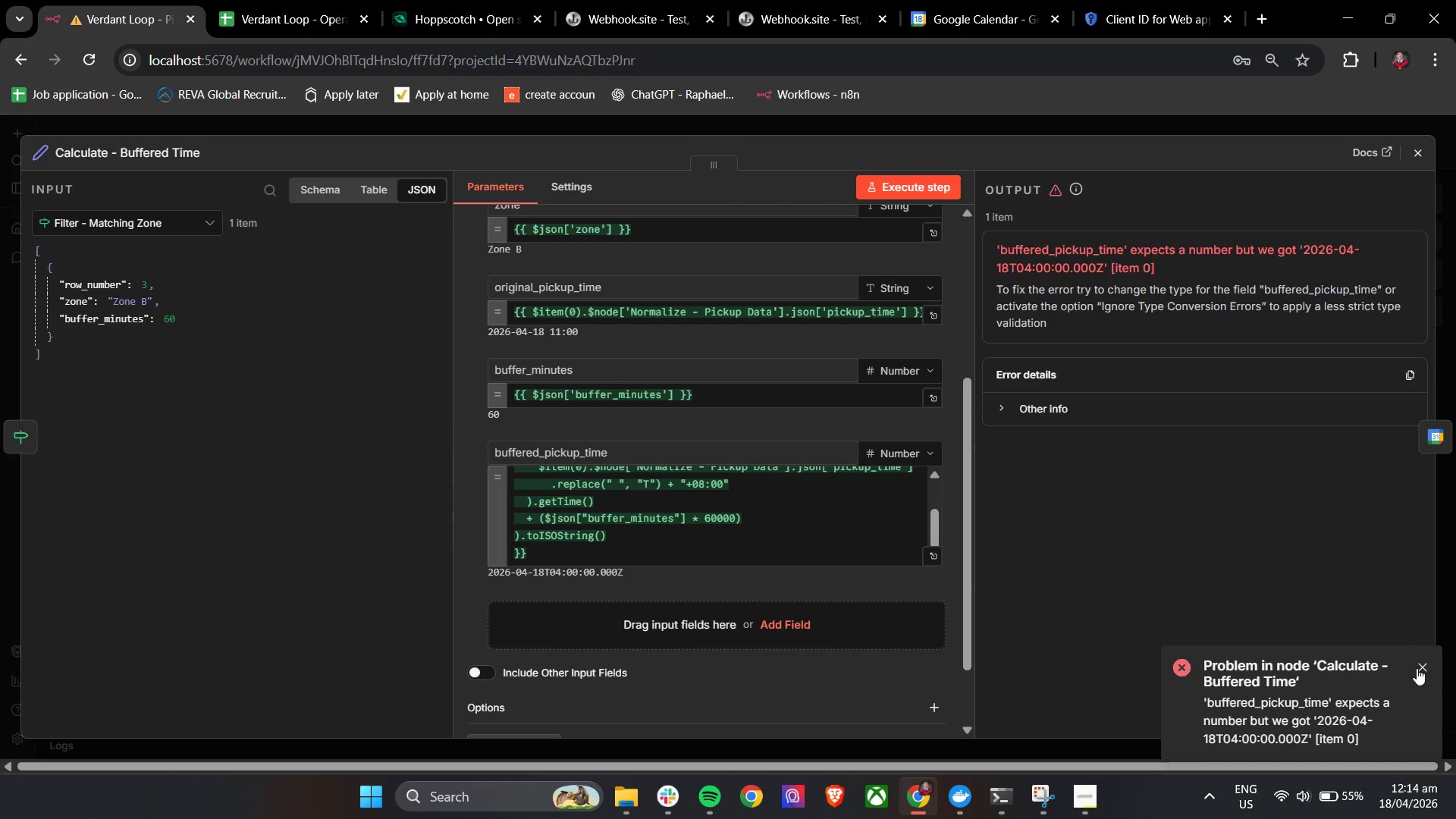 
left_click([1419, 667])
 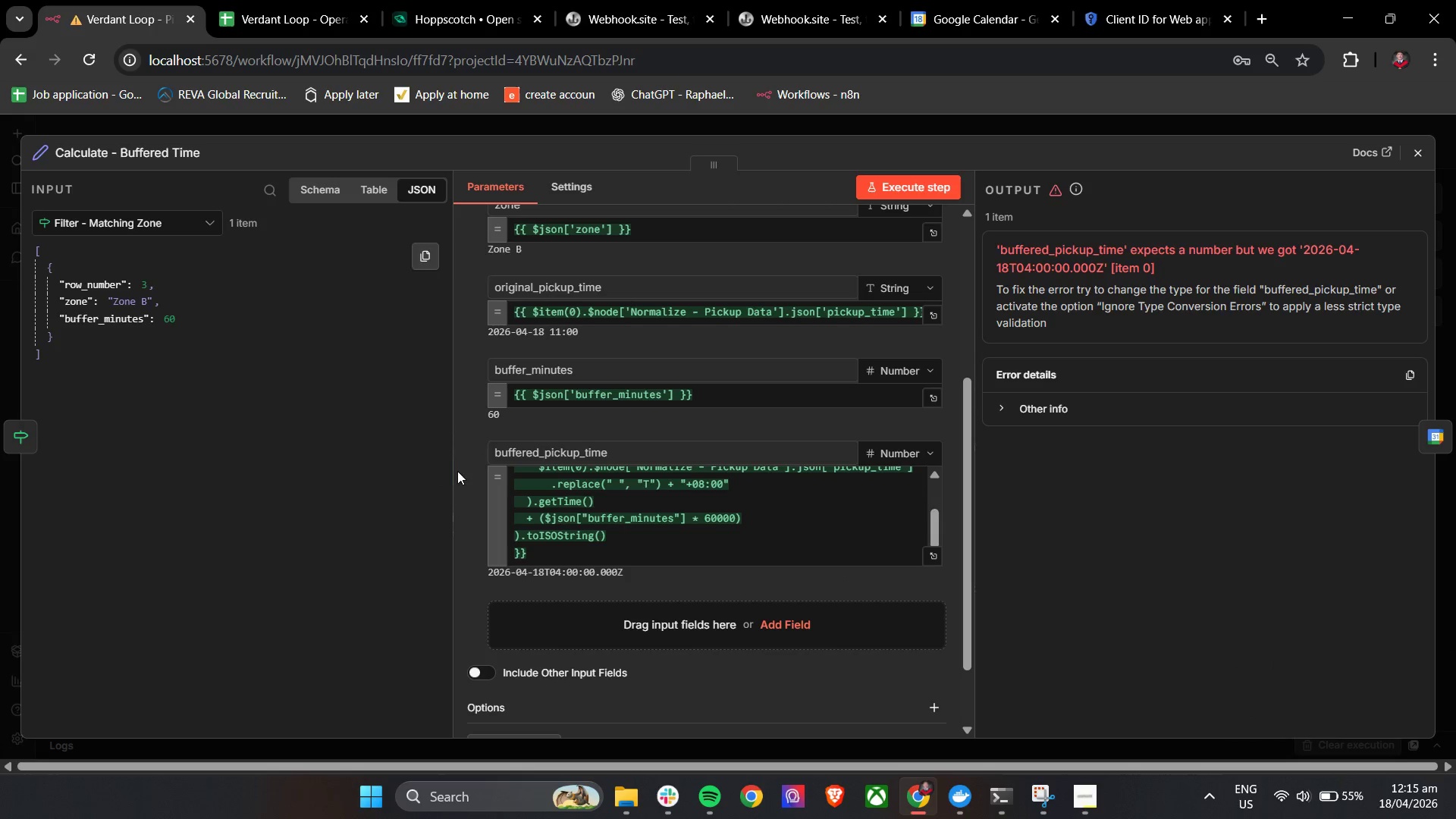 
left_click([461, 458])
 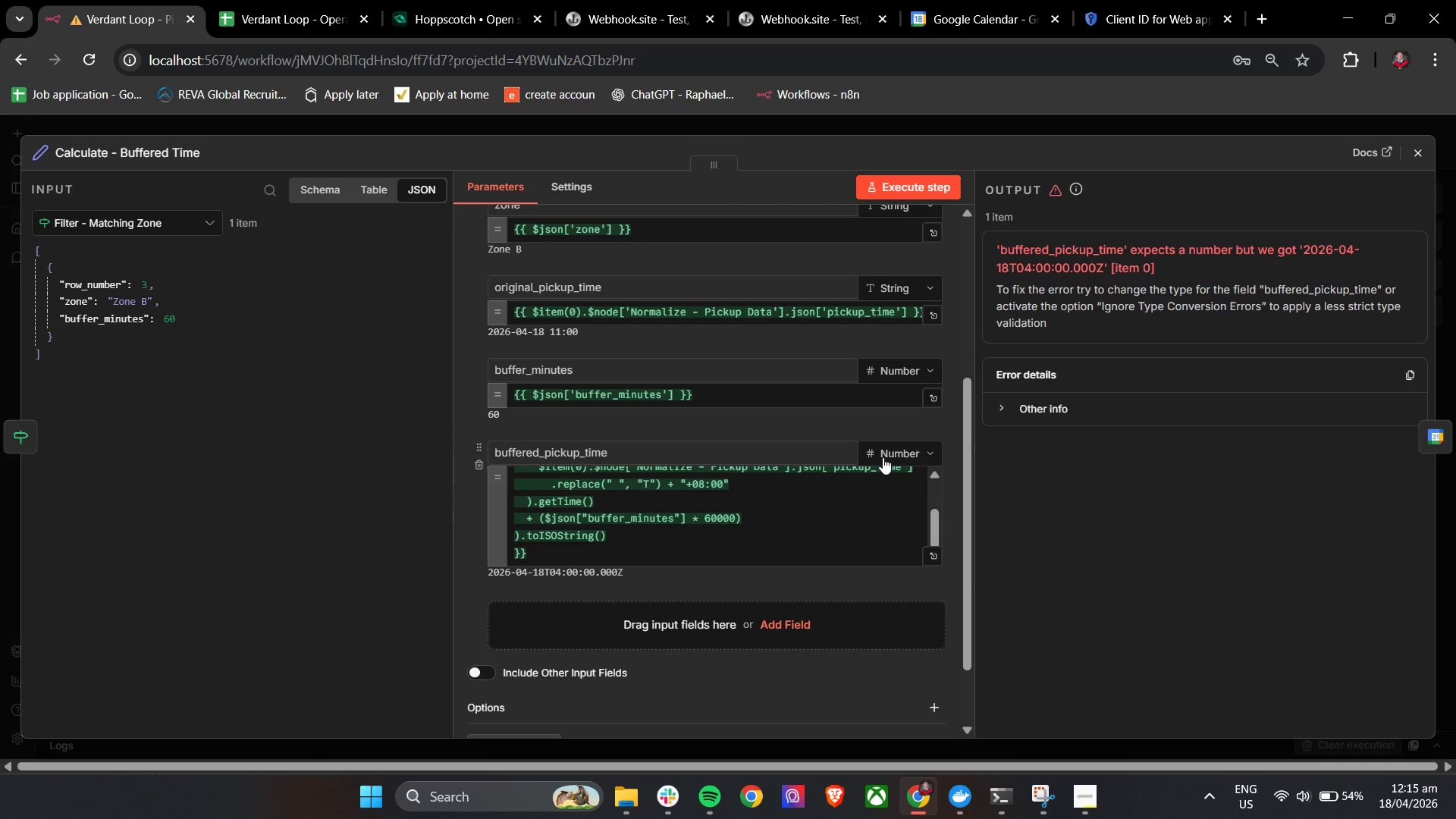 
wait(57.73)
 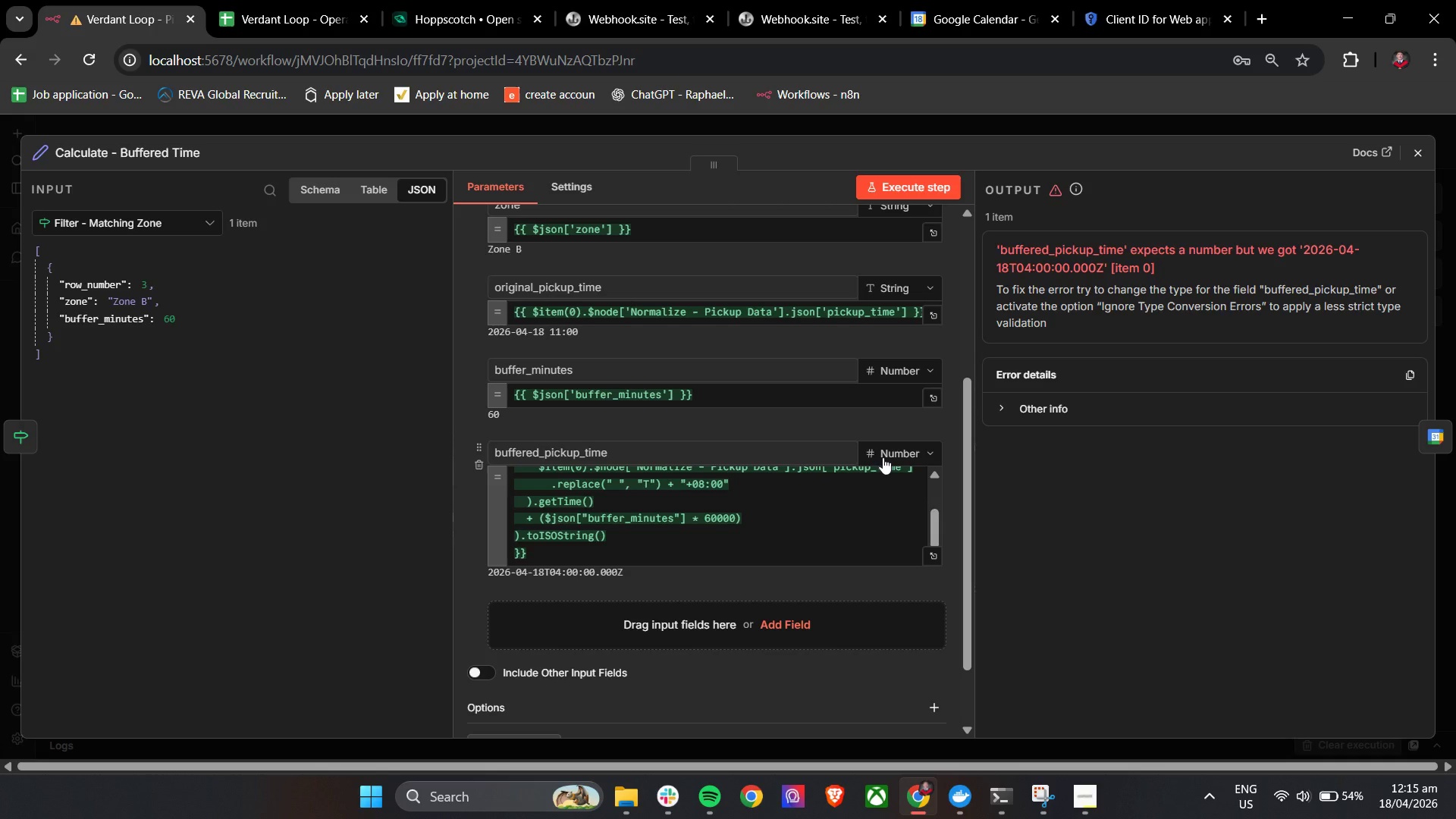 
scroll: coordinate [704, 548], scroll_direction: up, amount: 7.0
 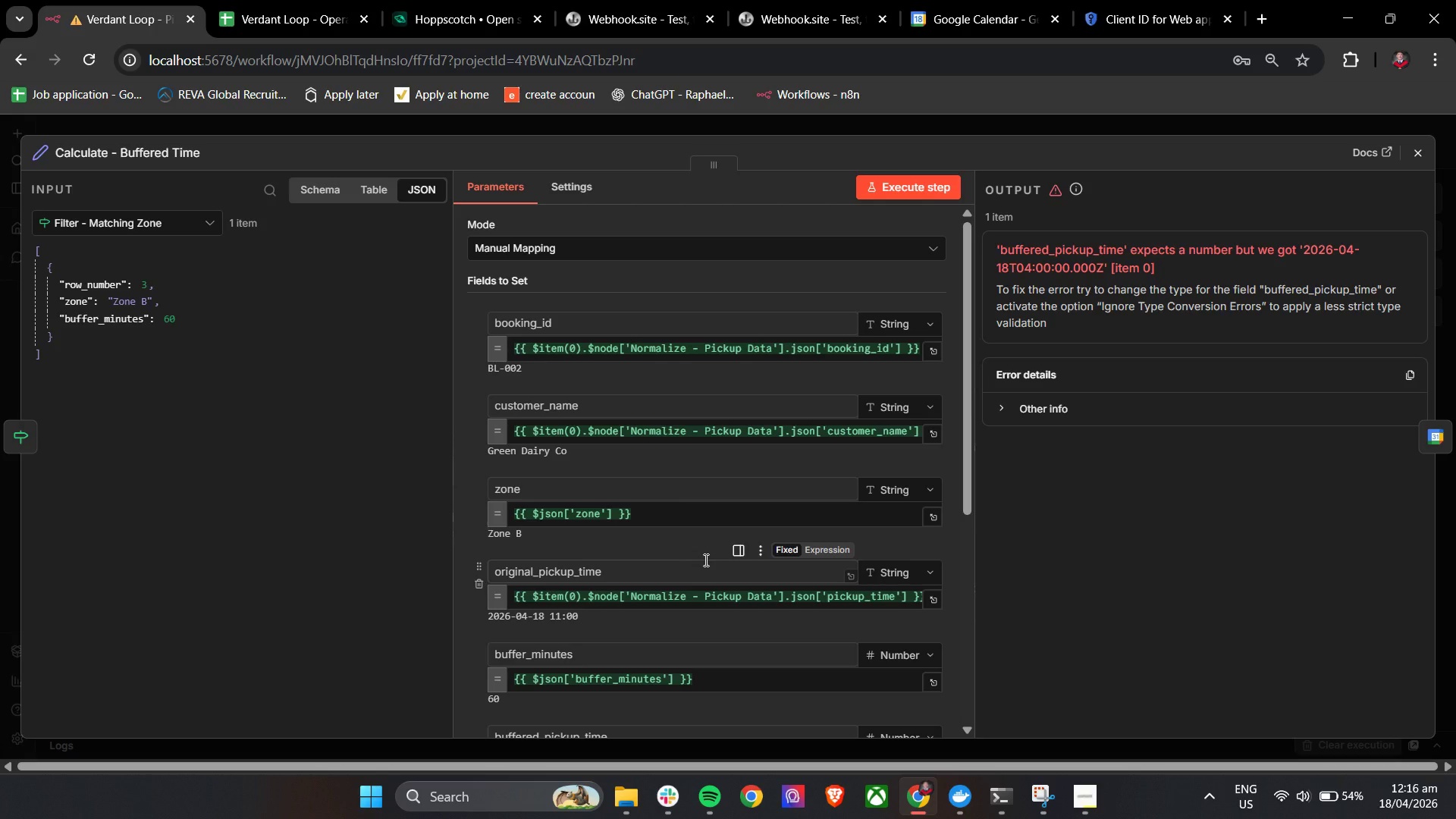 
wait(9.34)
 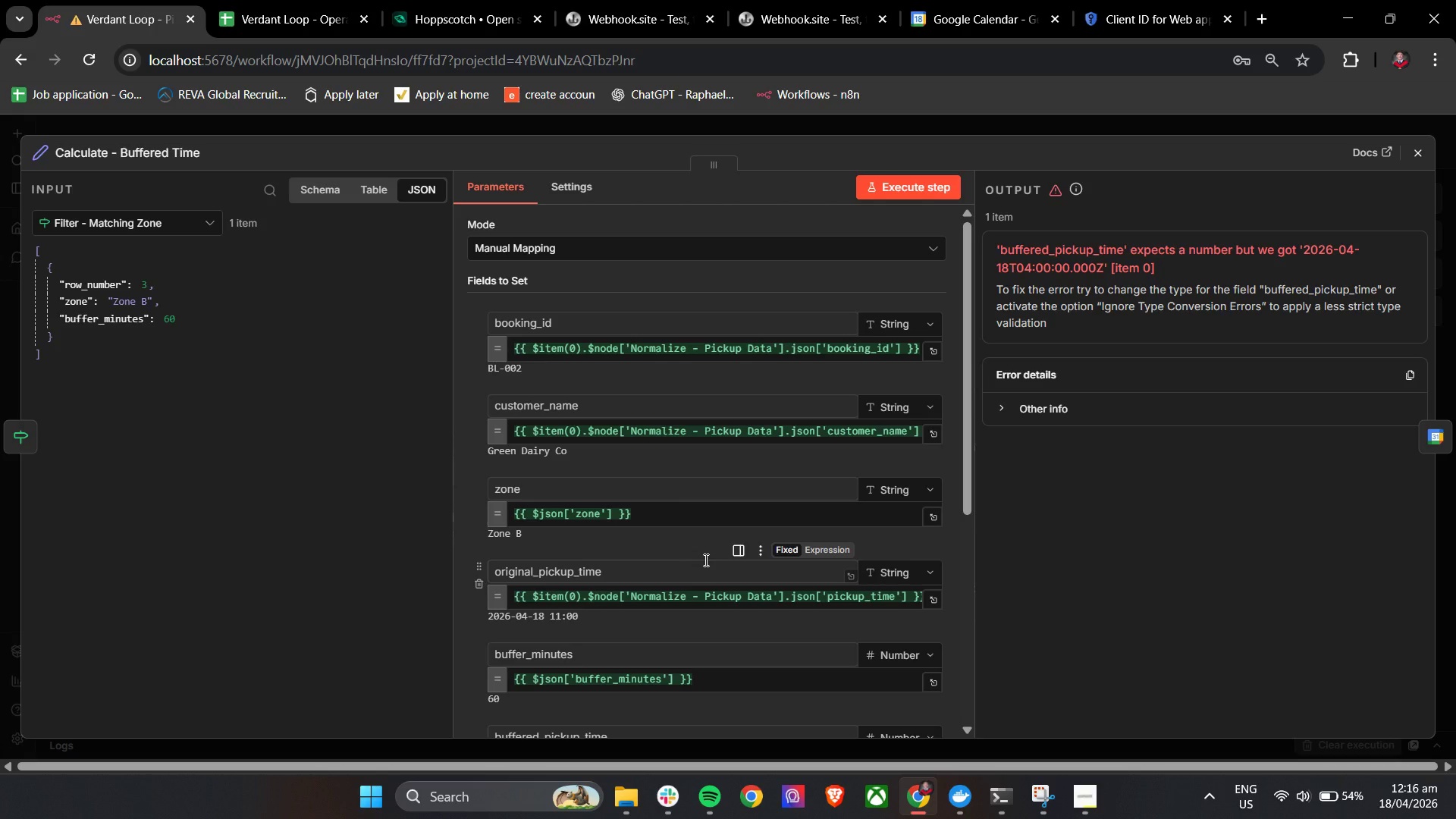 
scroll: coordinate [883, 557], scroll_direction: down, amount: 3.0
 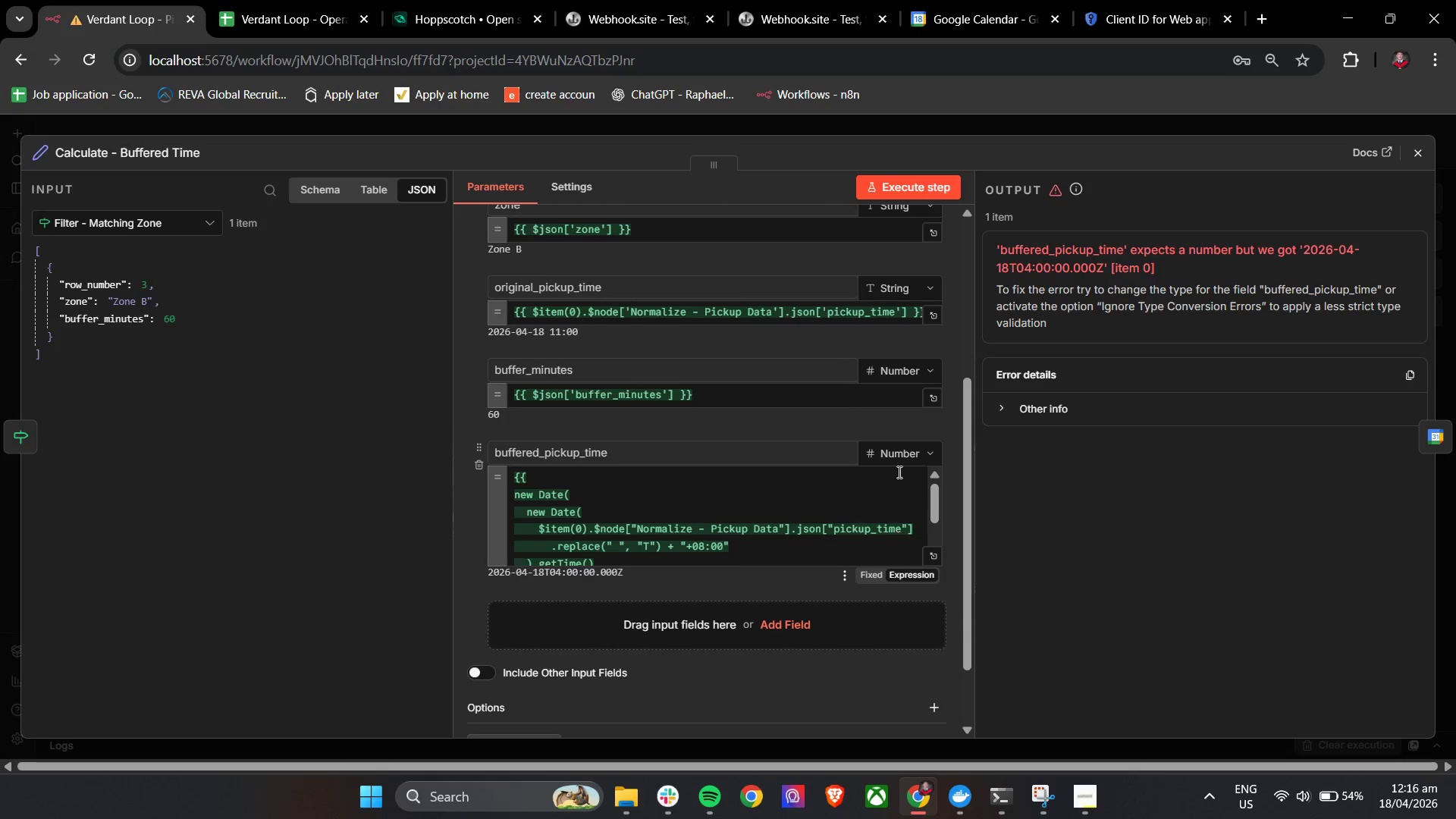 
left_click([898, 458])
 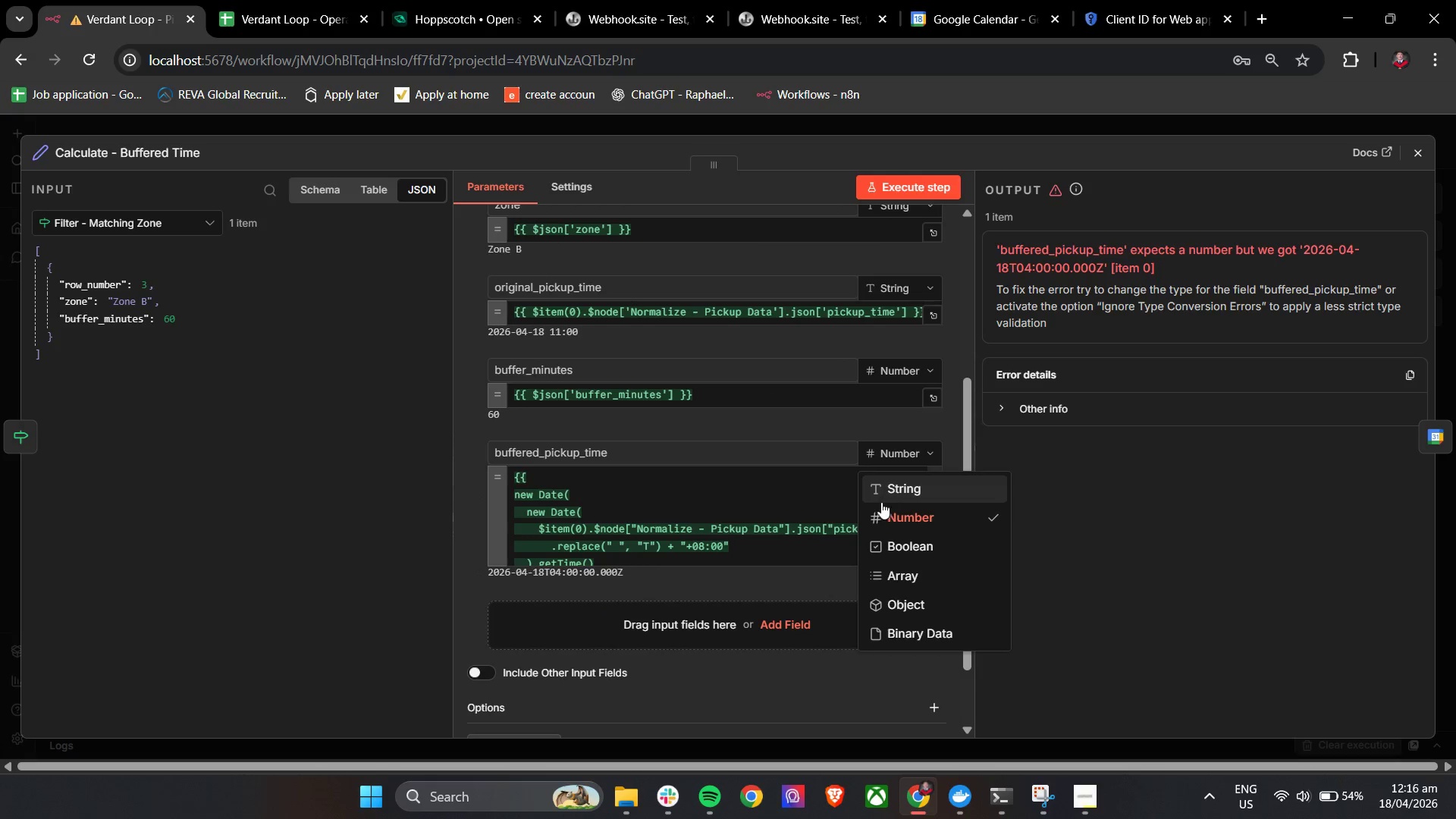 
left_click([886, 494])
 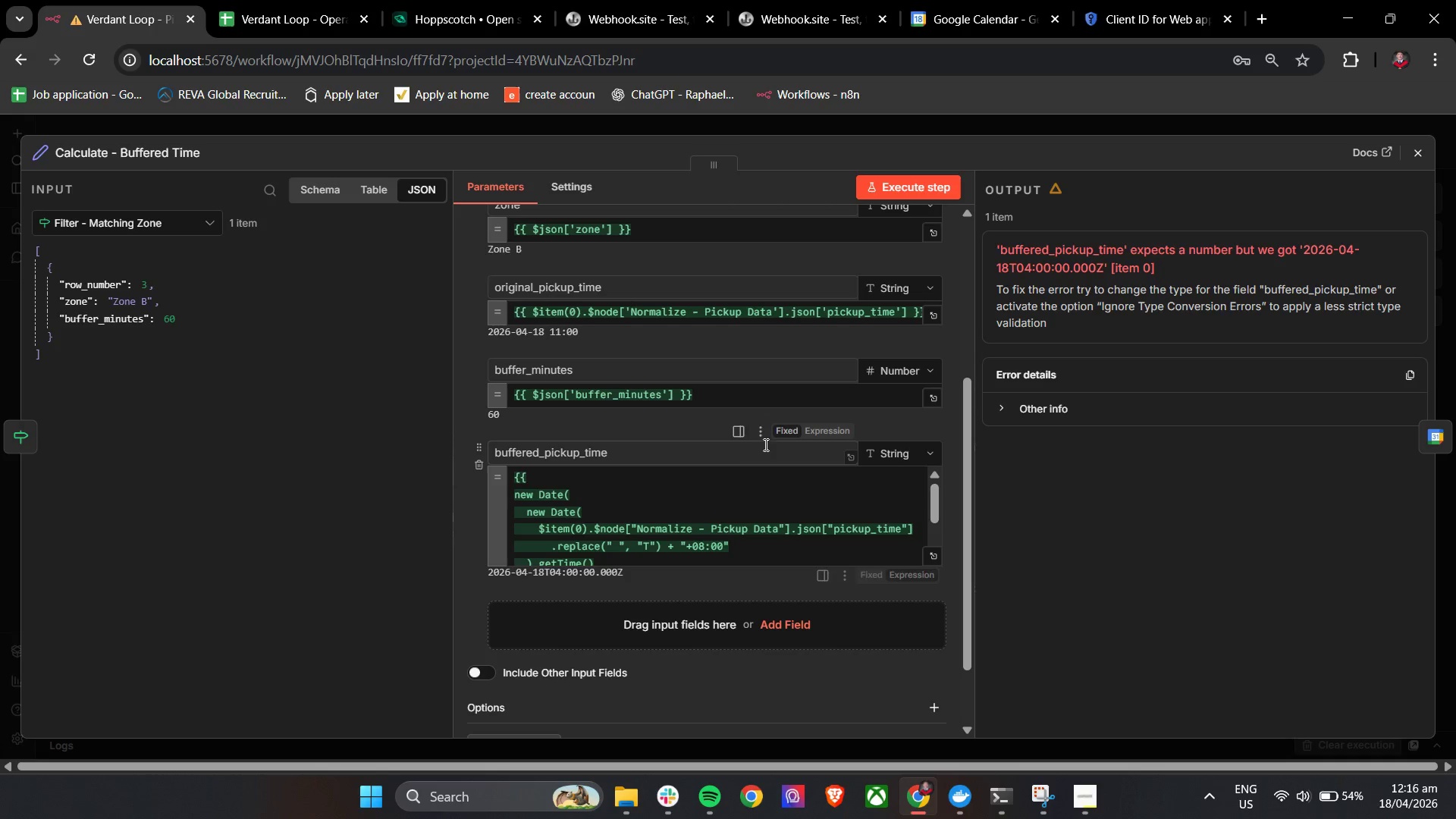 
left_click([761, 438])
 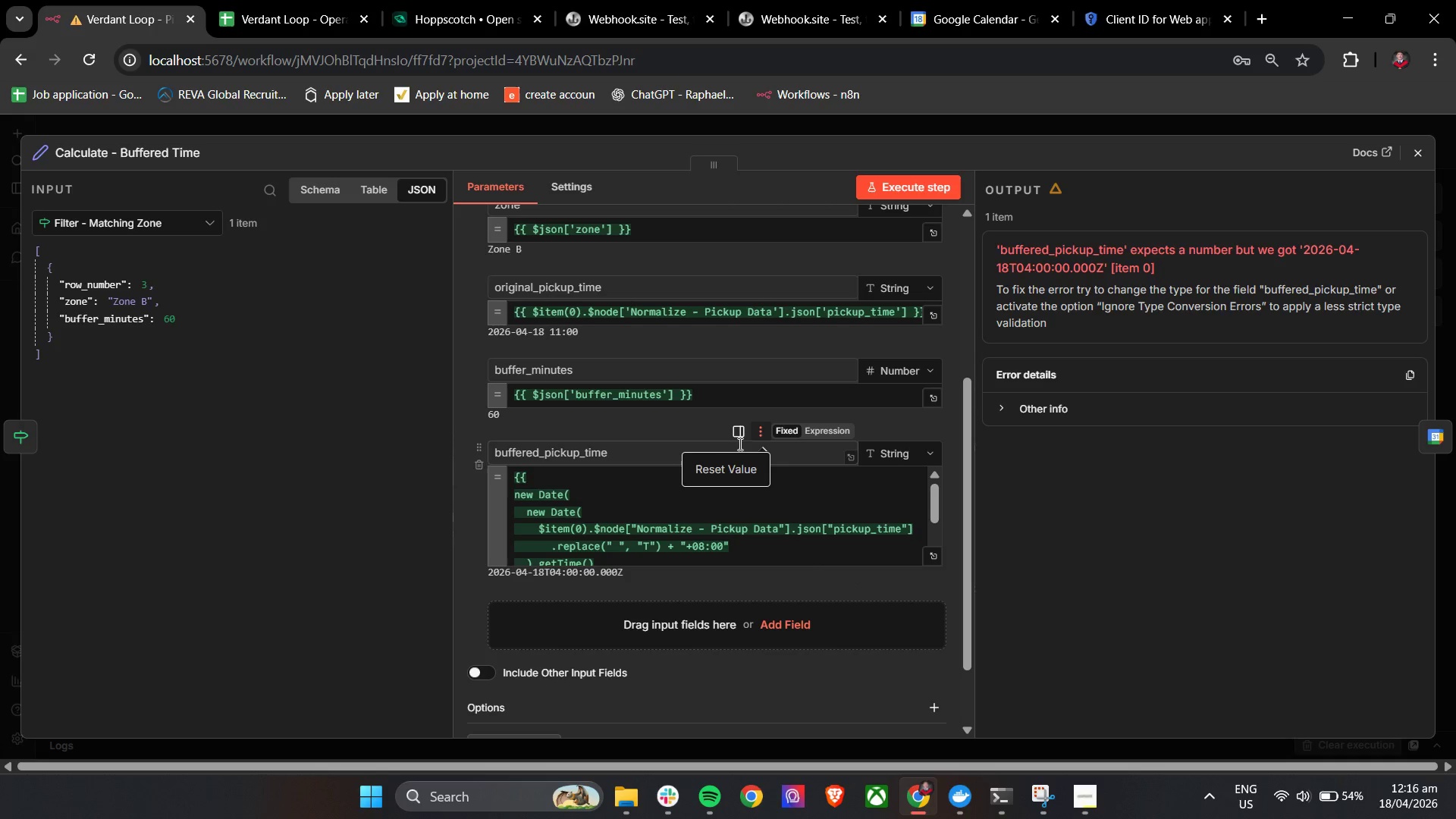 
left_click([696, 428])
 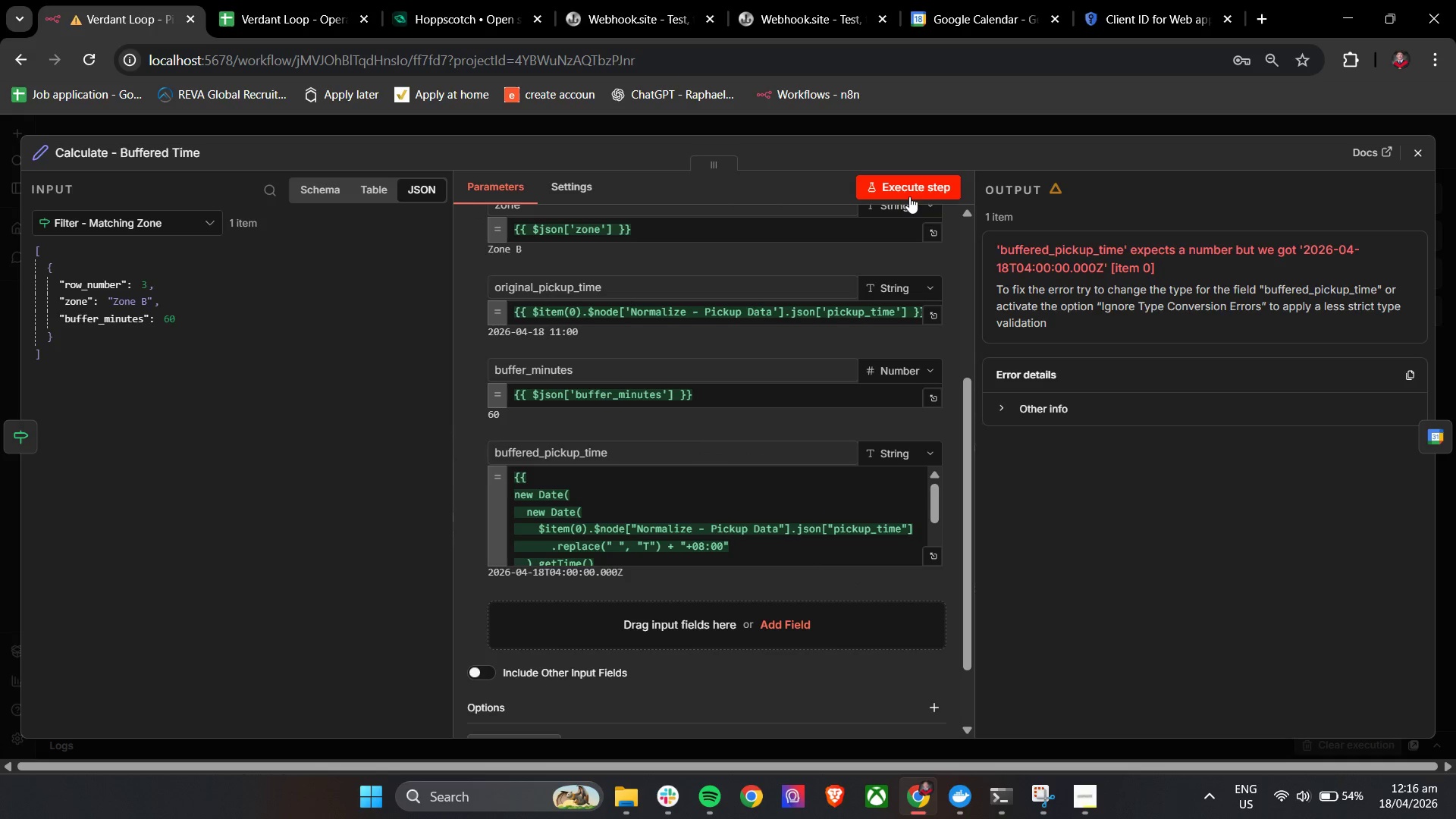 
left_click([911, 190])
 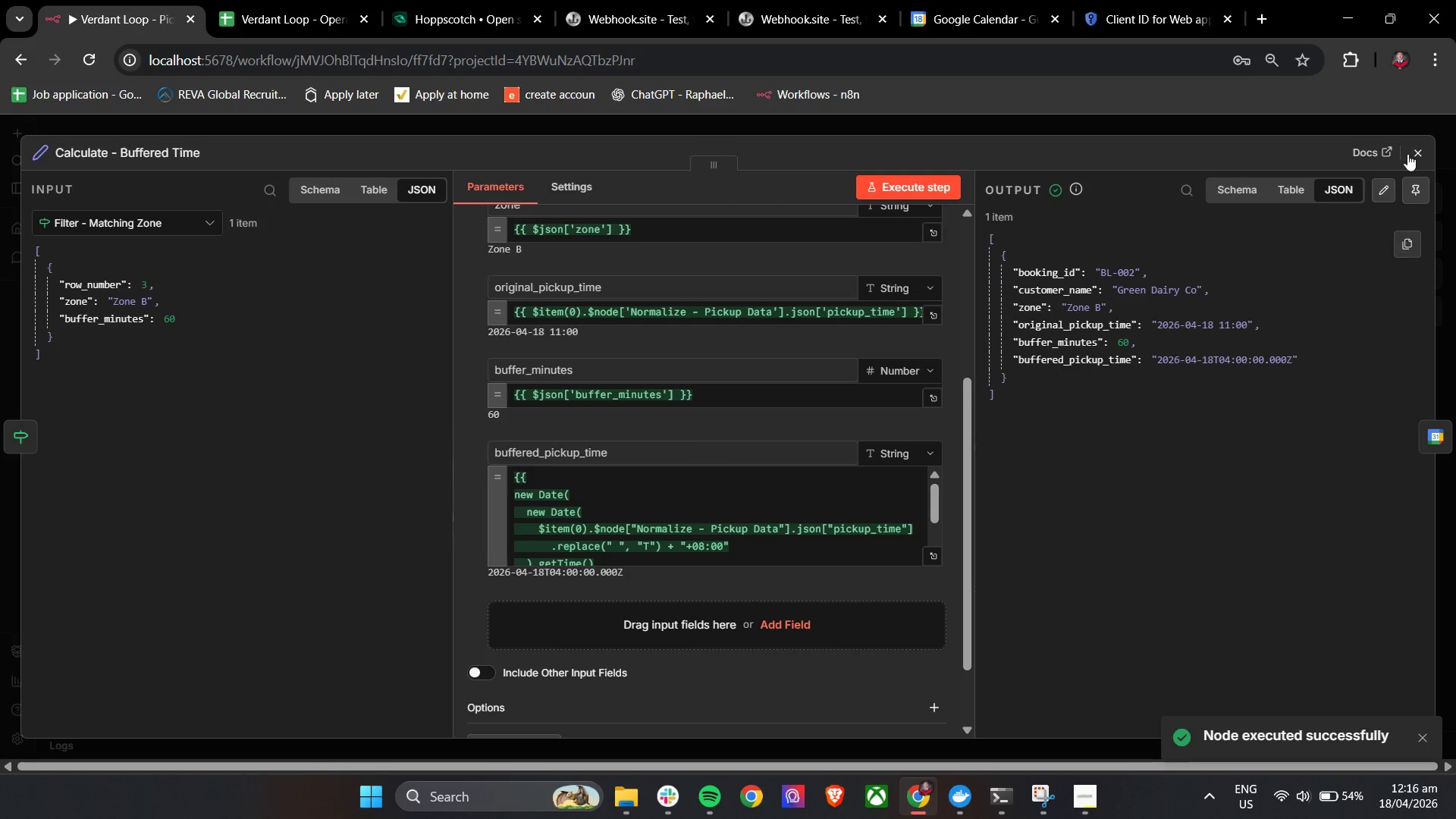 
left_click([1414, 154])
 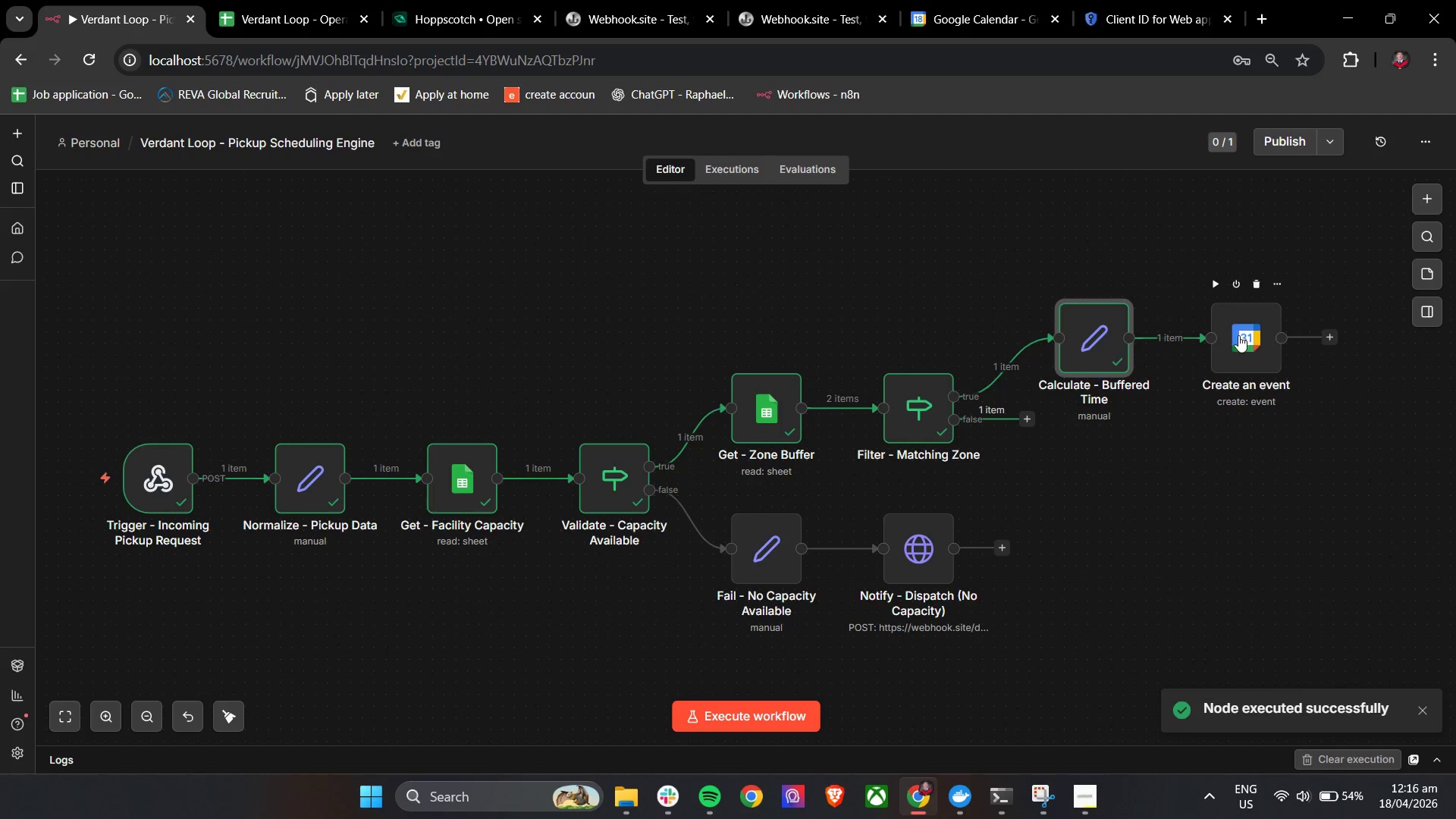 
double_click([1248, 344])
 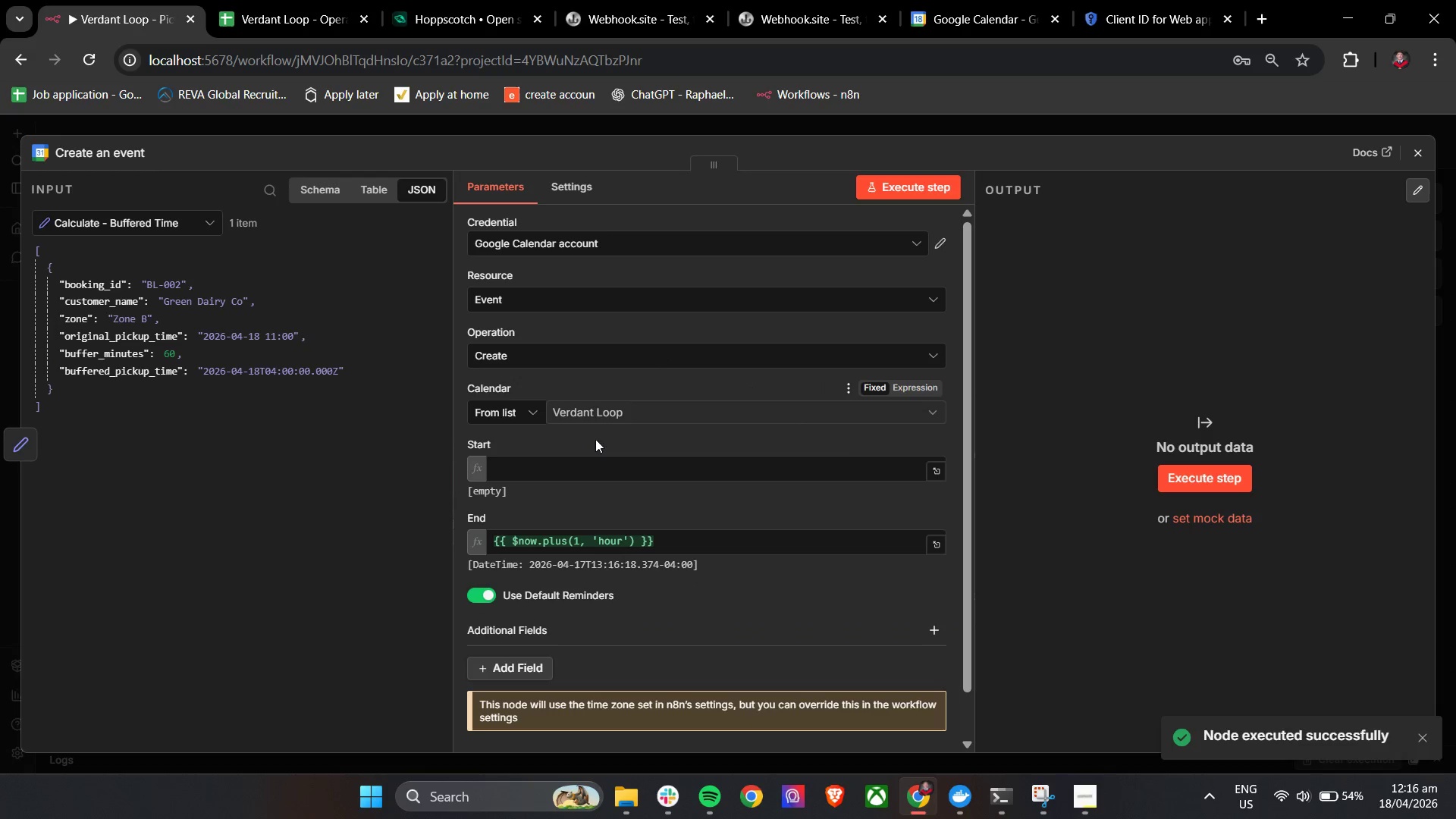 
left_click([518, 464])
 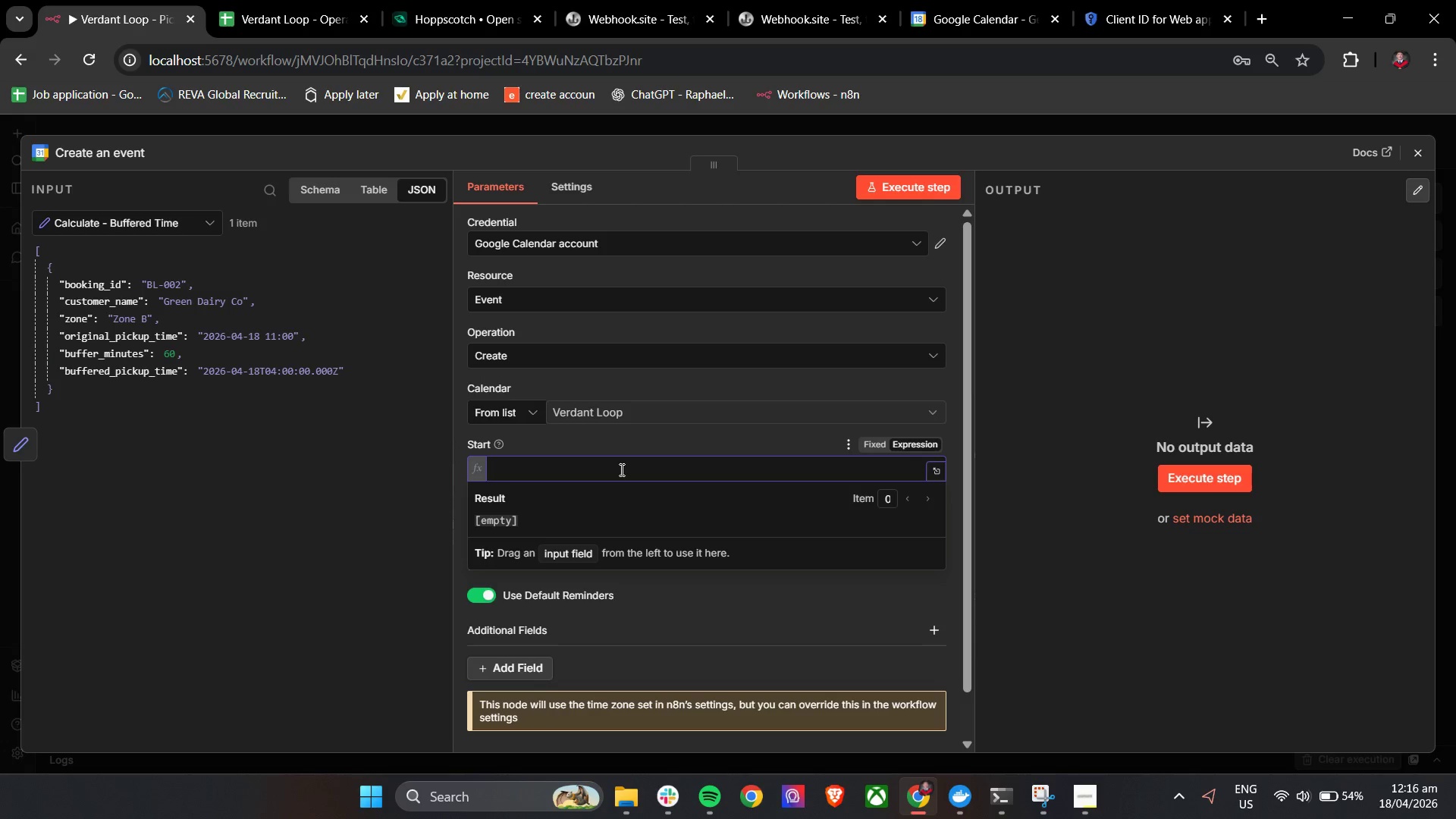 
wait(9.88)
 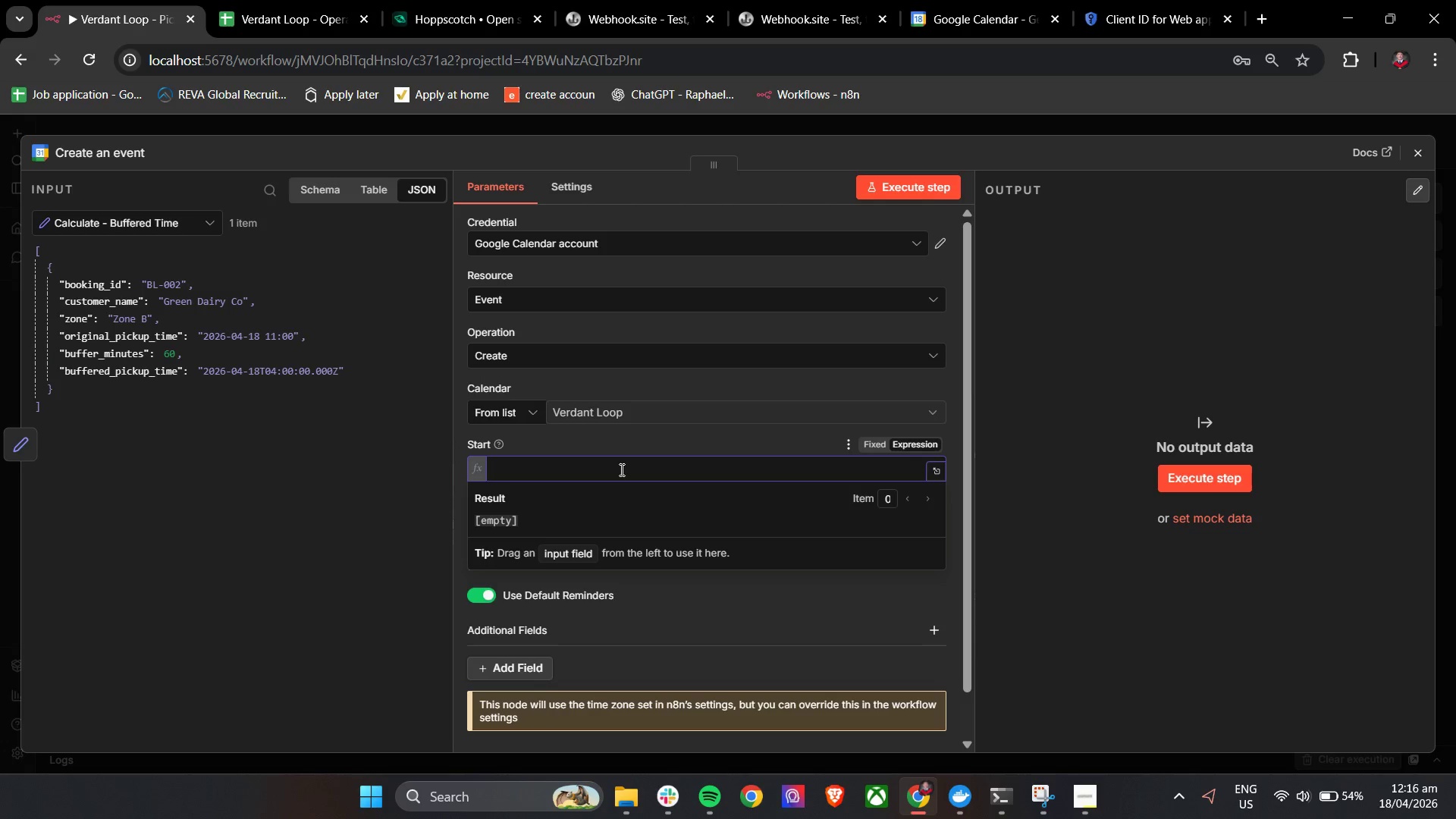 
left_click([597, 468])
 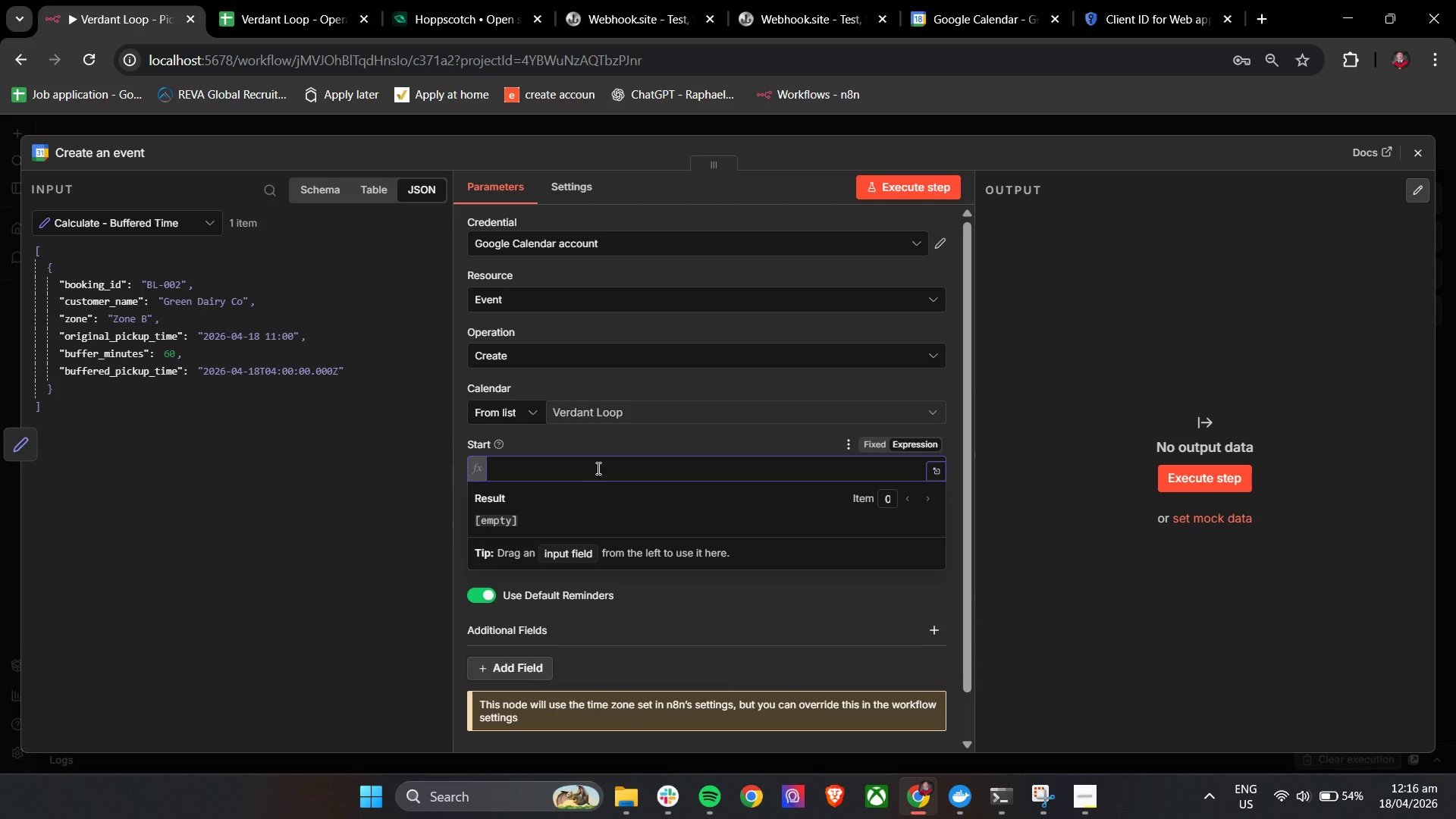 
key(Shift+BracketLeft)
 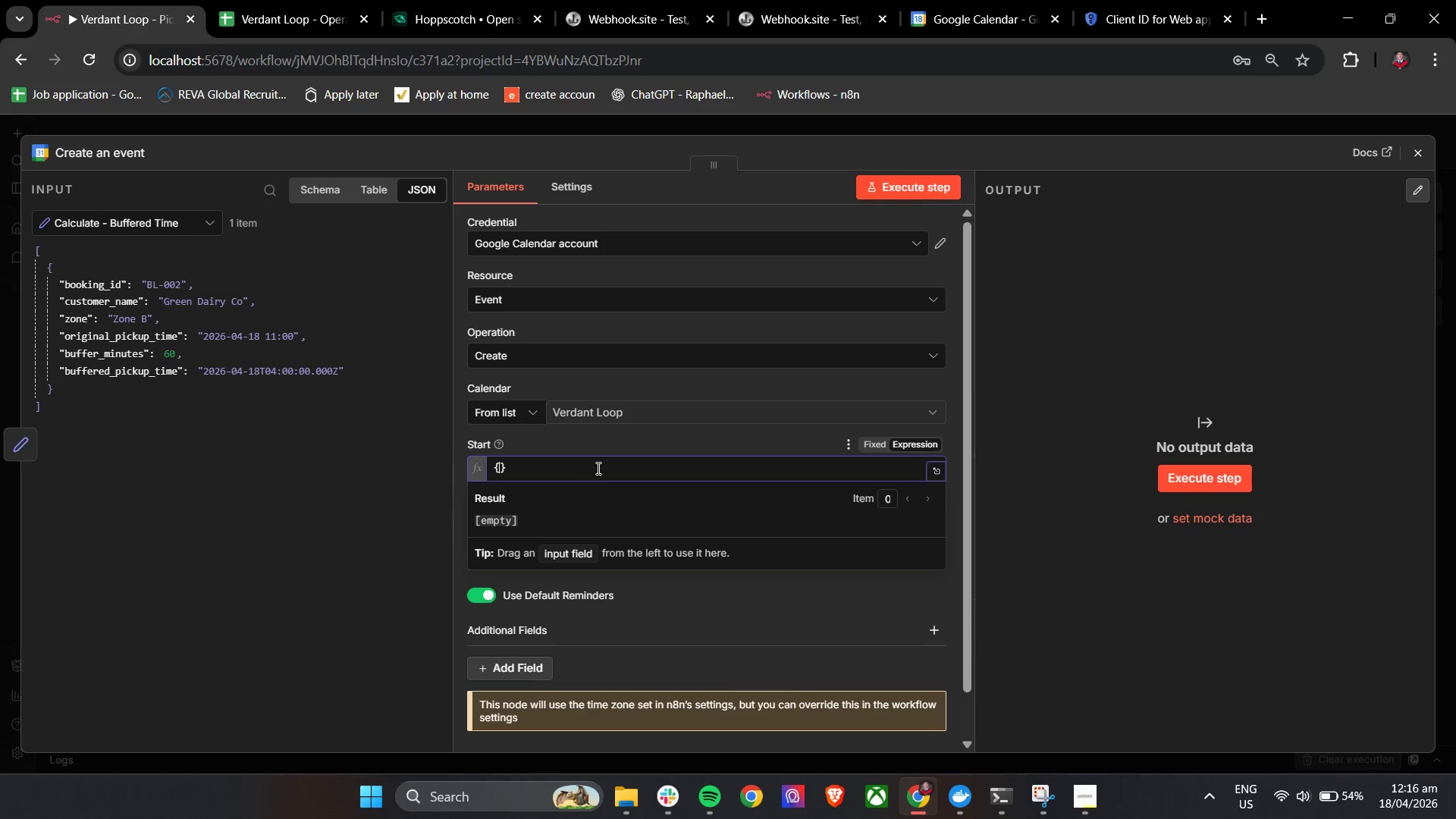 
key(Shift+BracketLeft)
 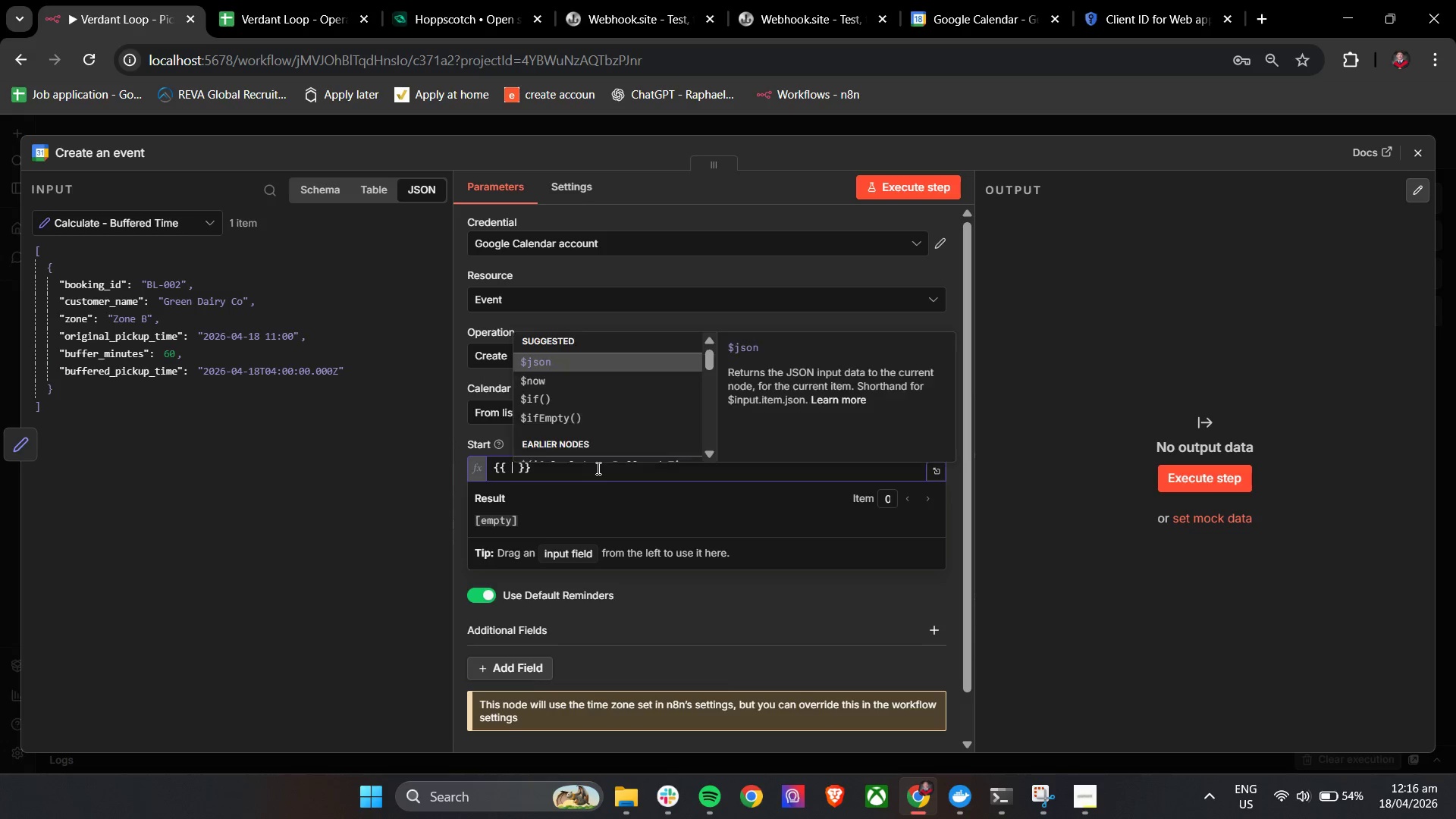 
key(Space)
 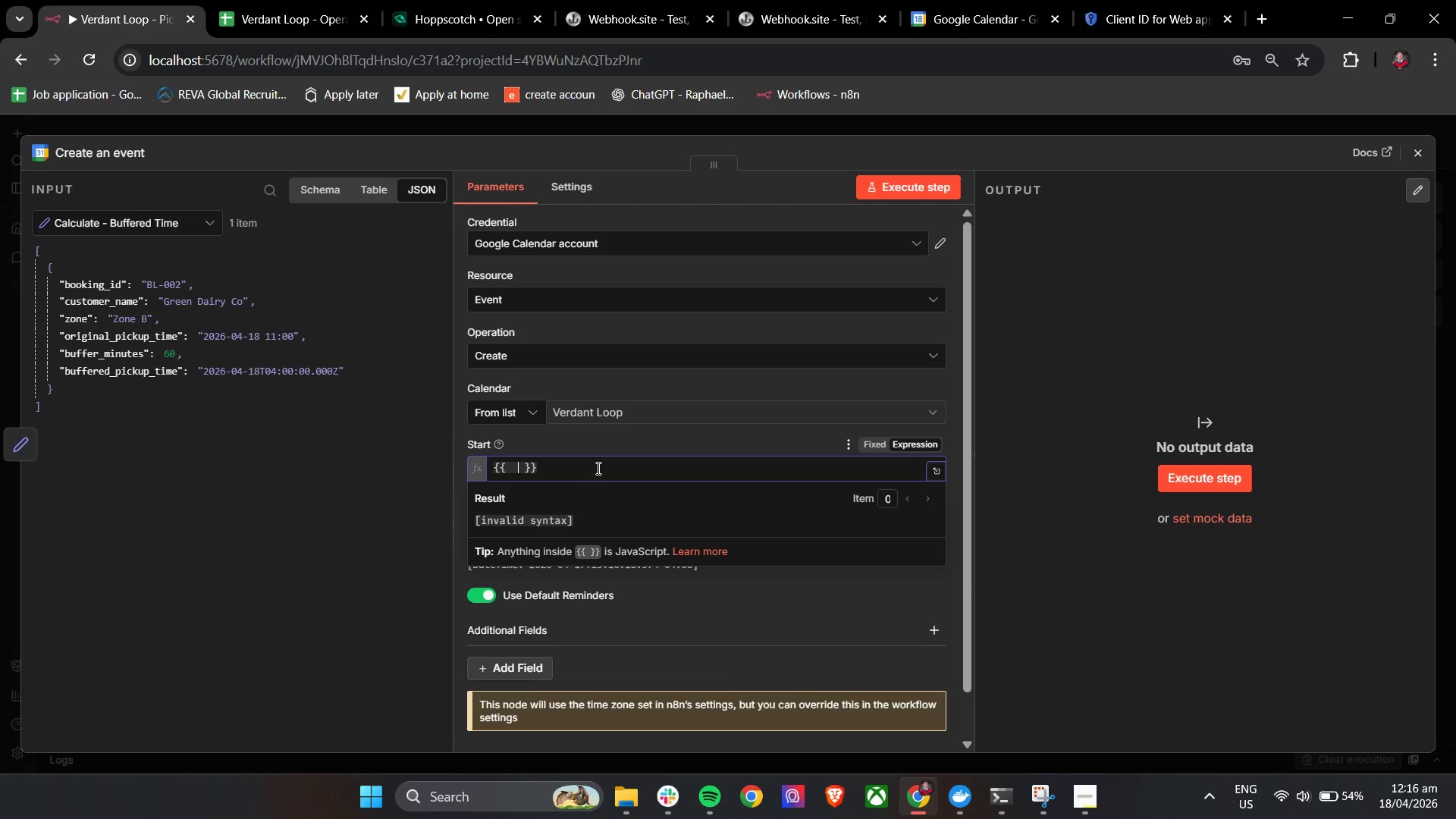 
key(Backspace)
 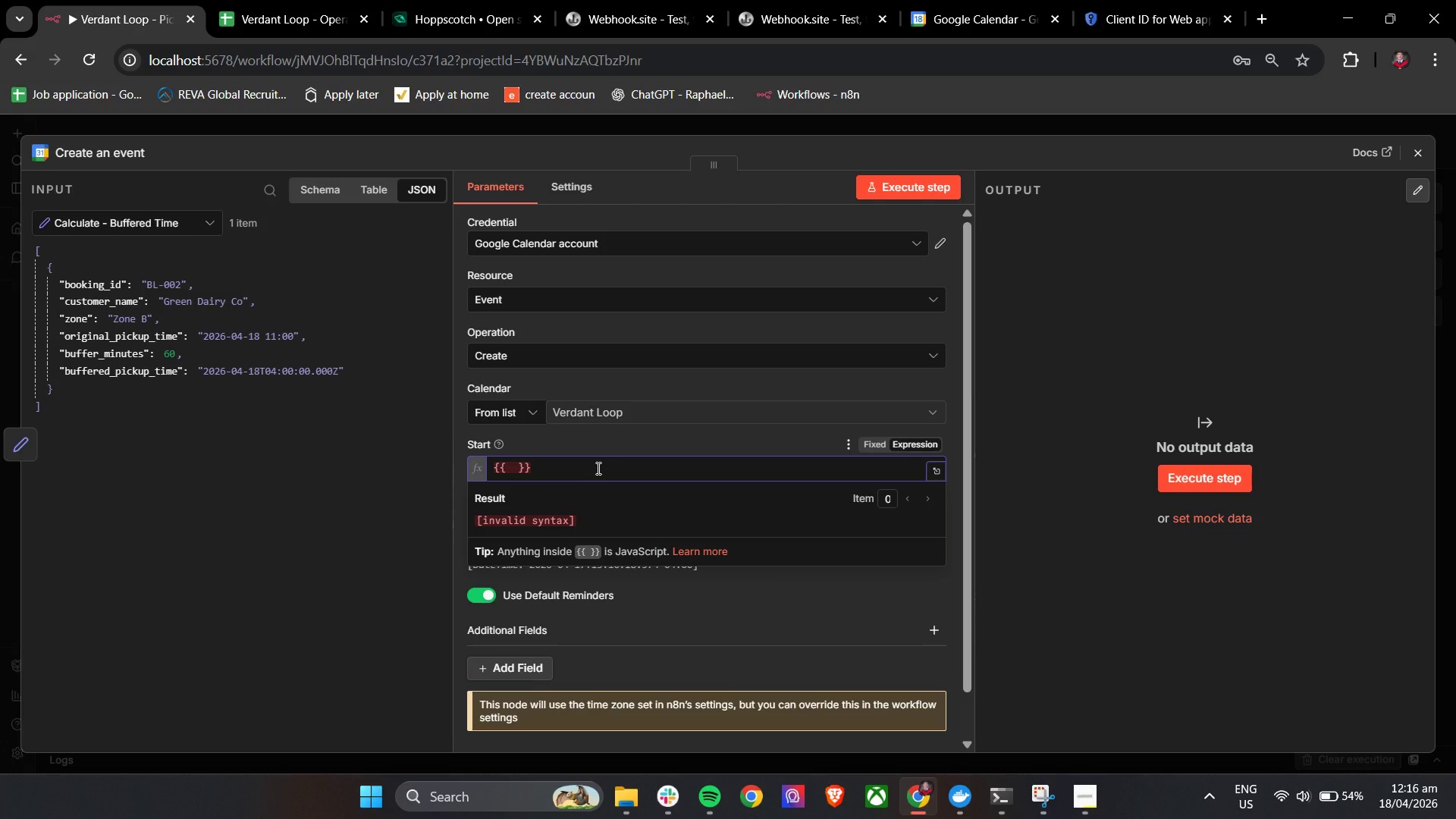 
key(Shift+4)
 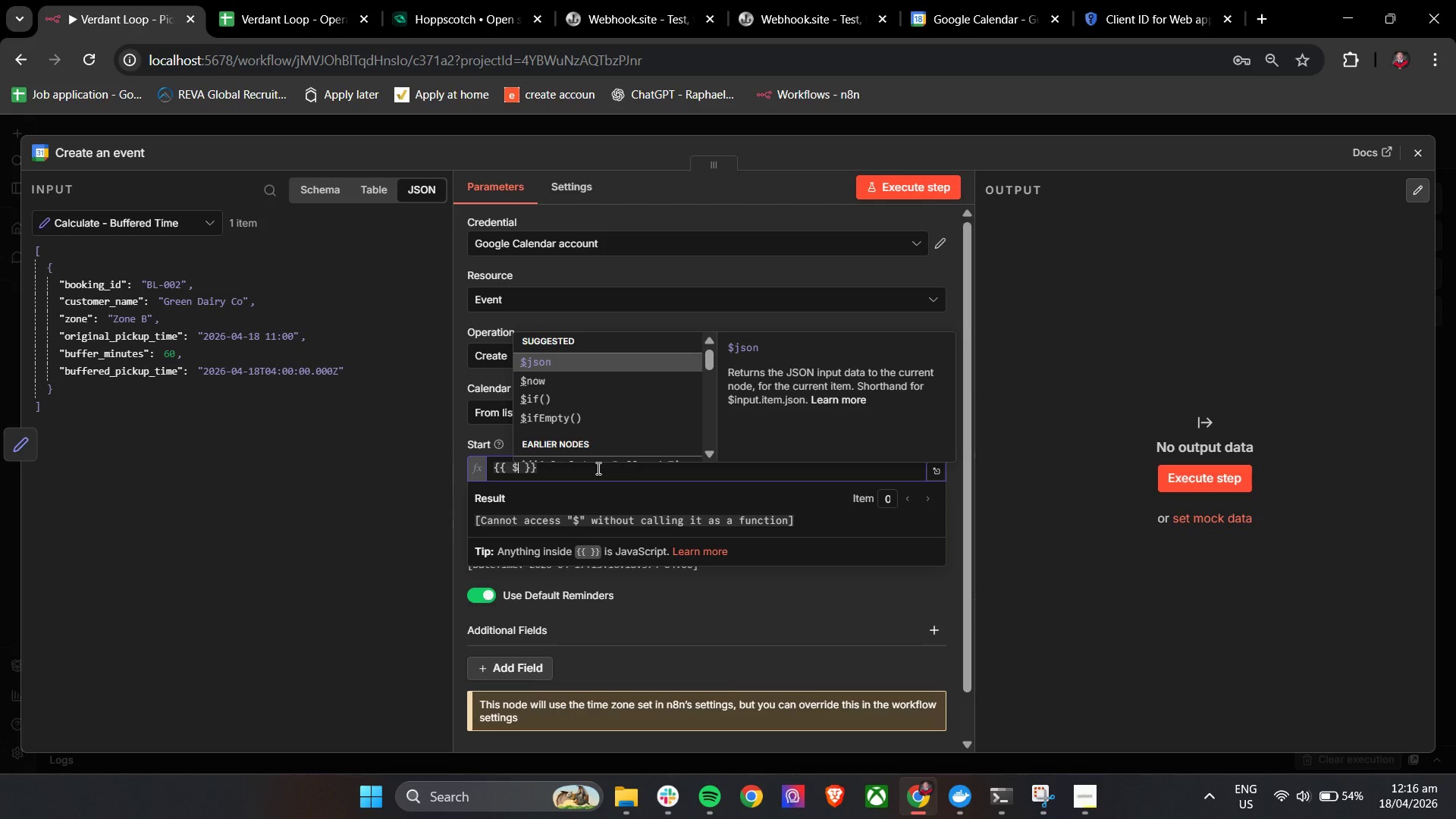 
wait(12.84)
 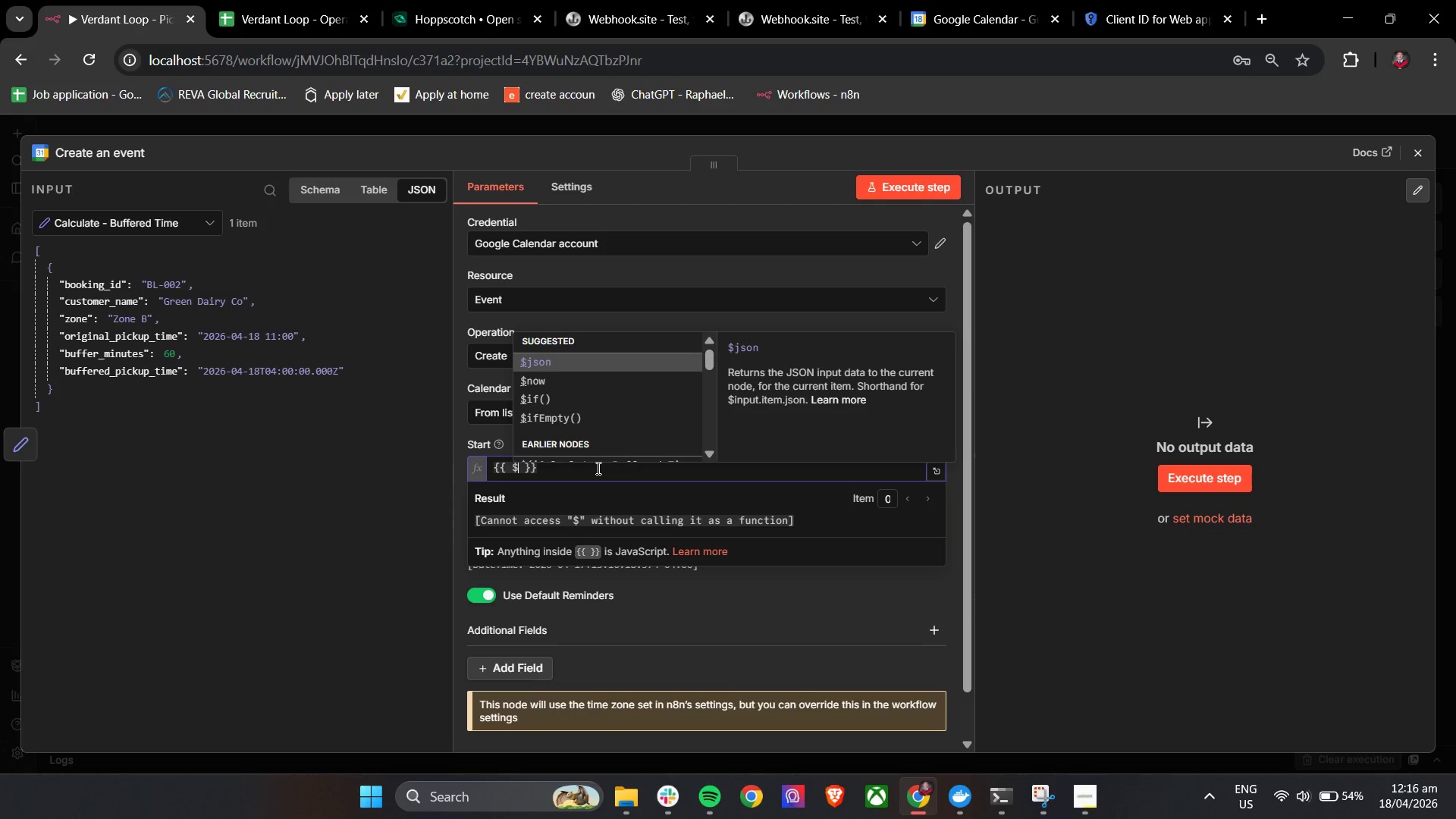 
left_click([582, 368])
 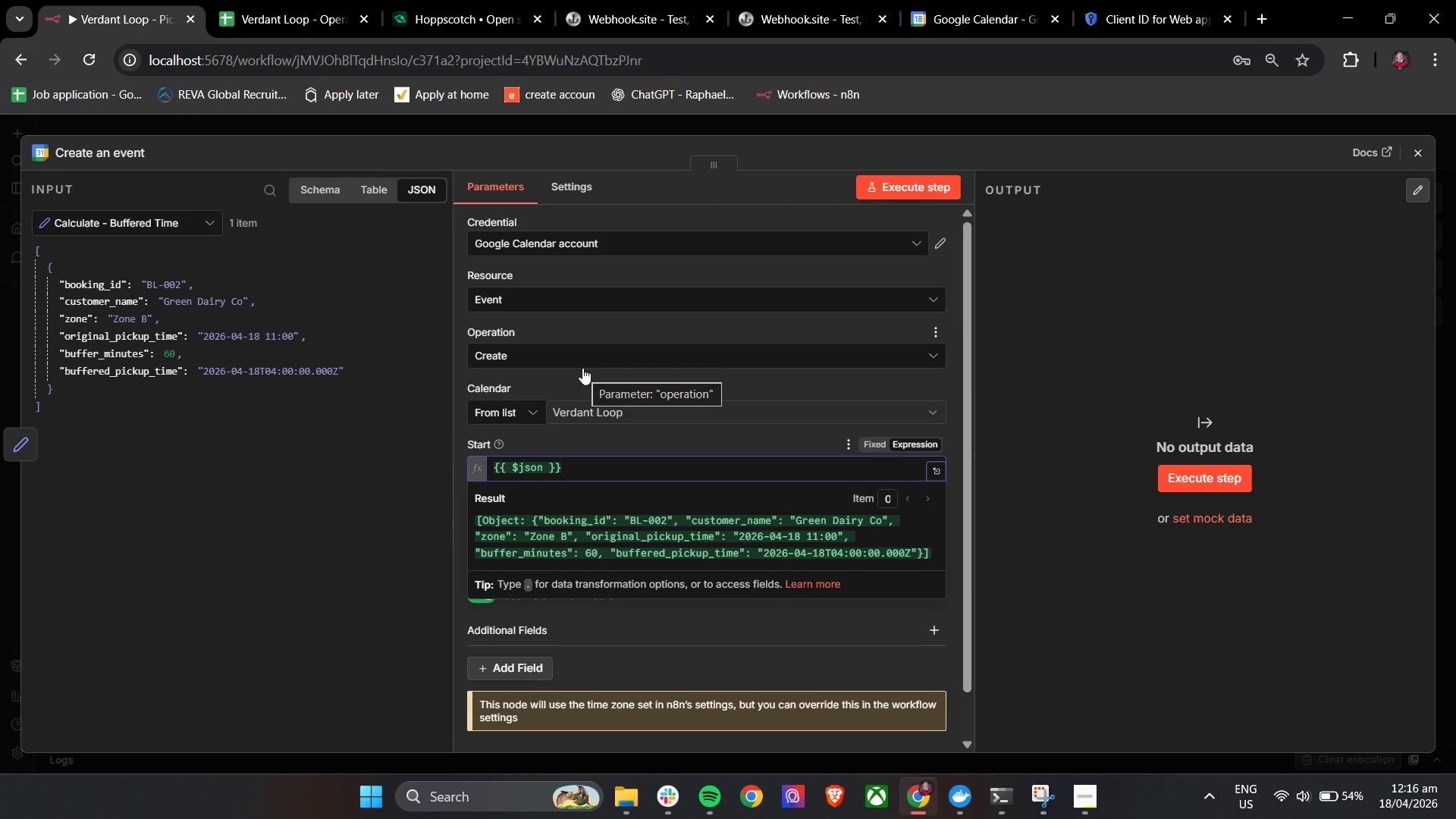 
key(BracketLeft)
 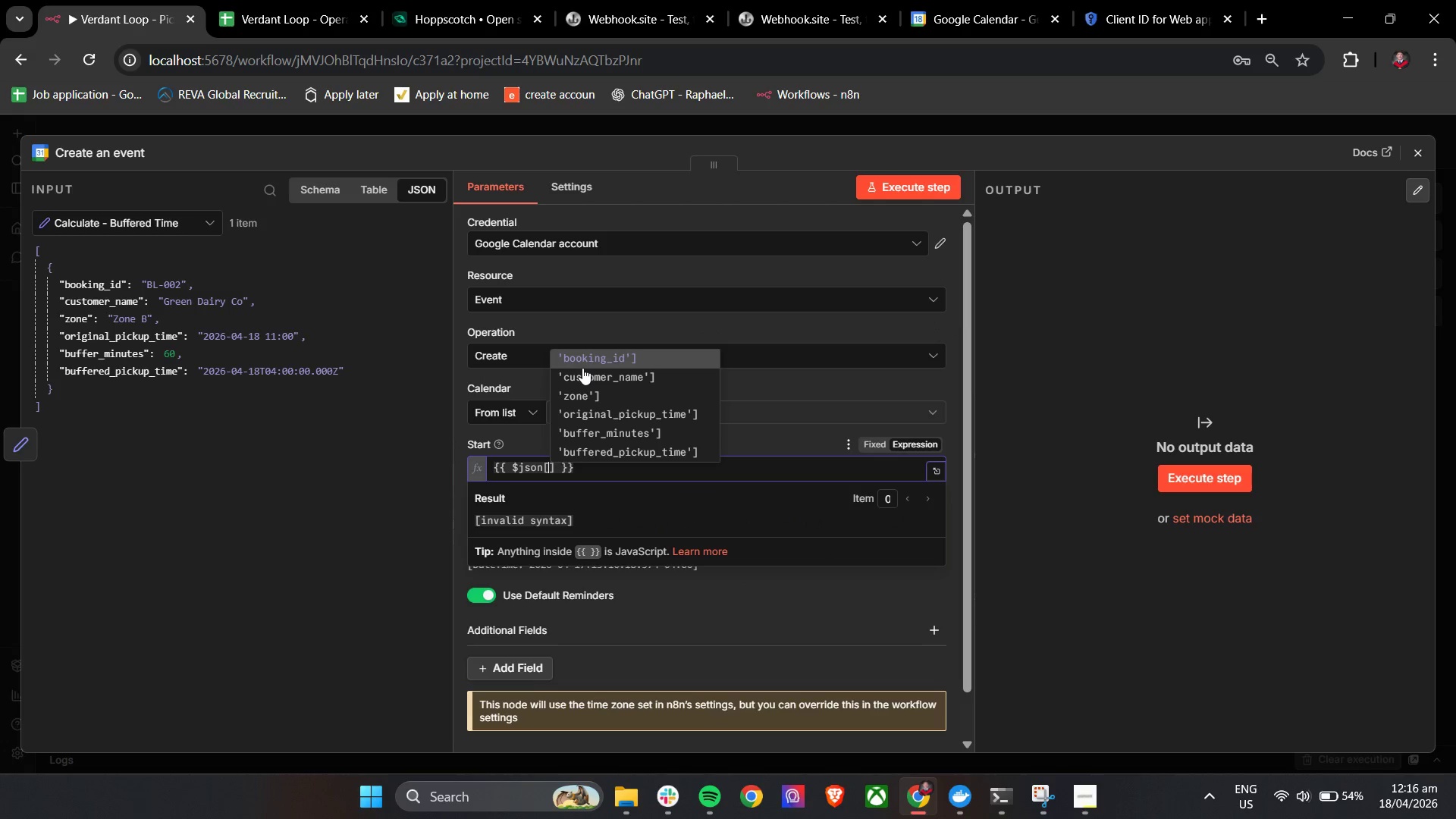 
key(ArrowDown)
 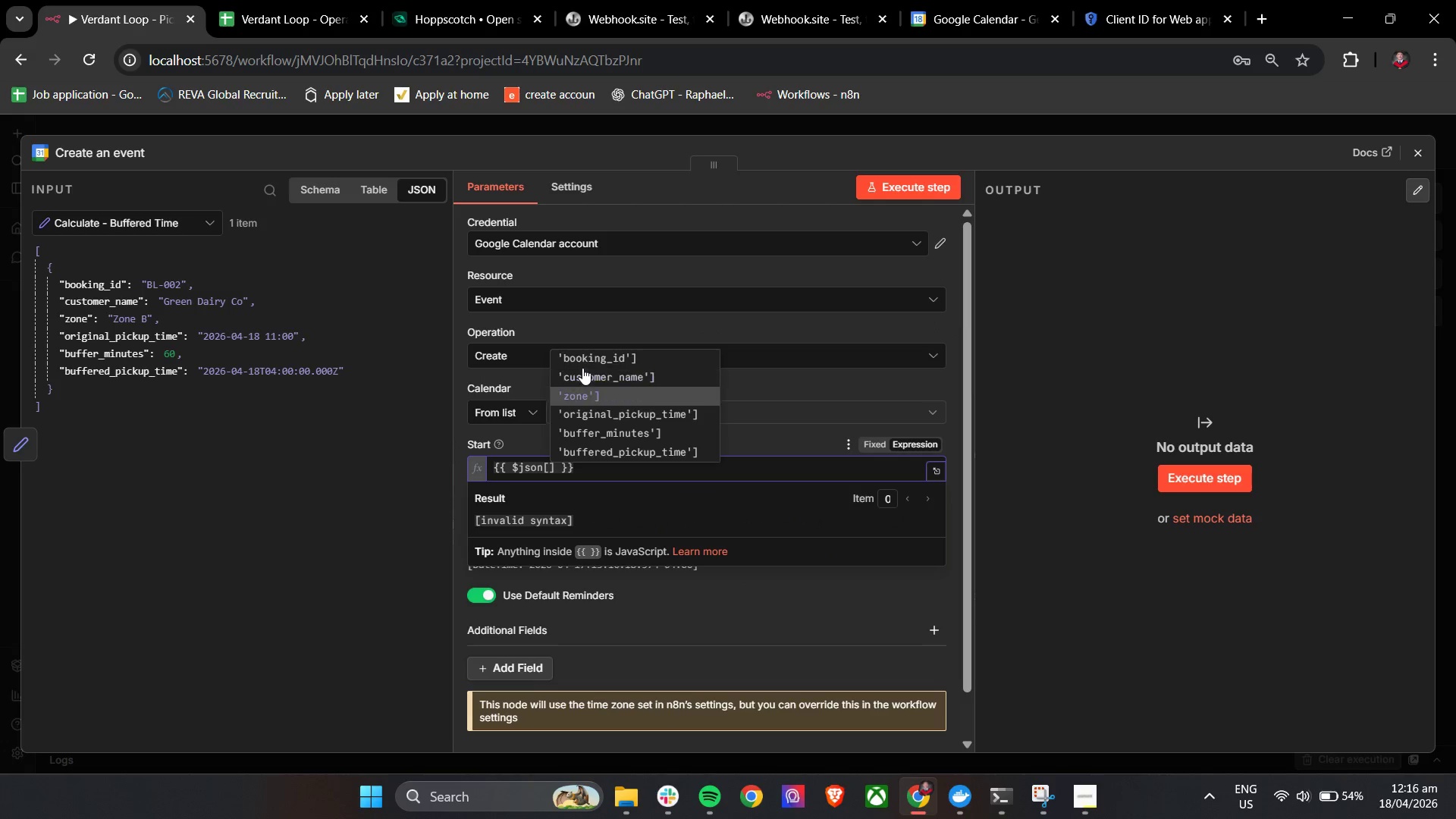 
key(ArrowDown)
 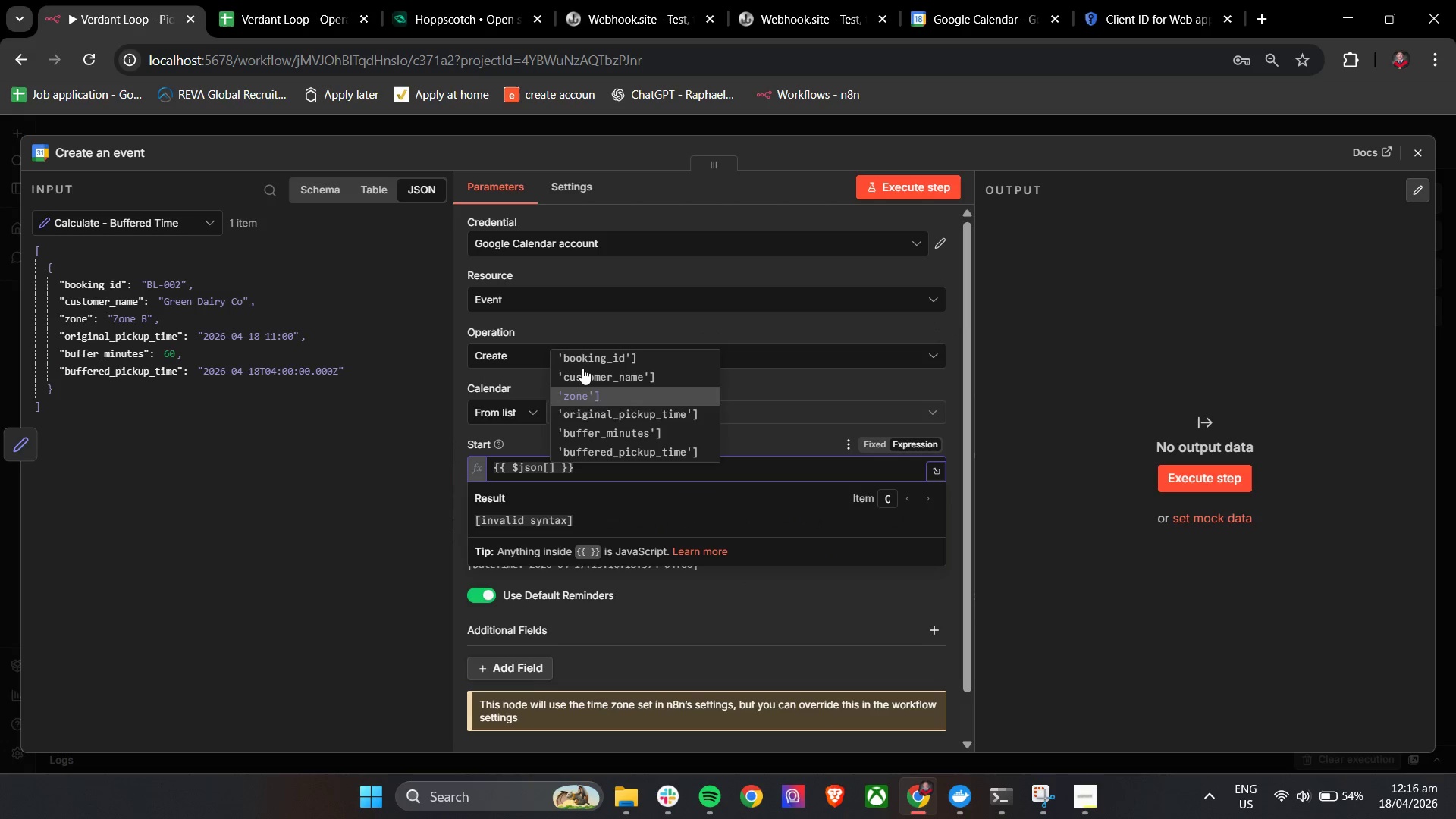 
key(ArrowDown)
 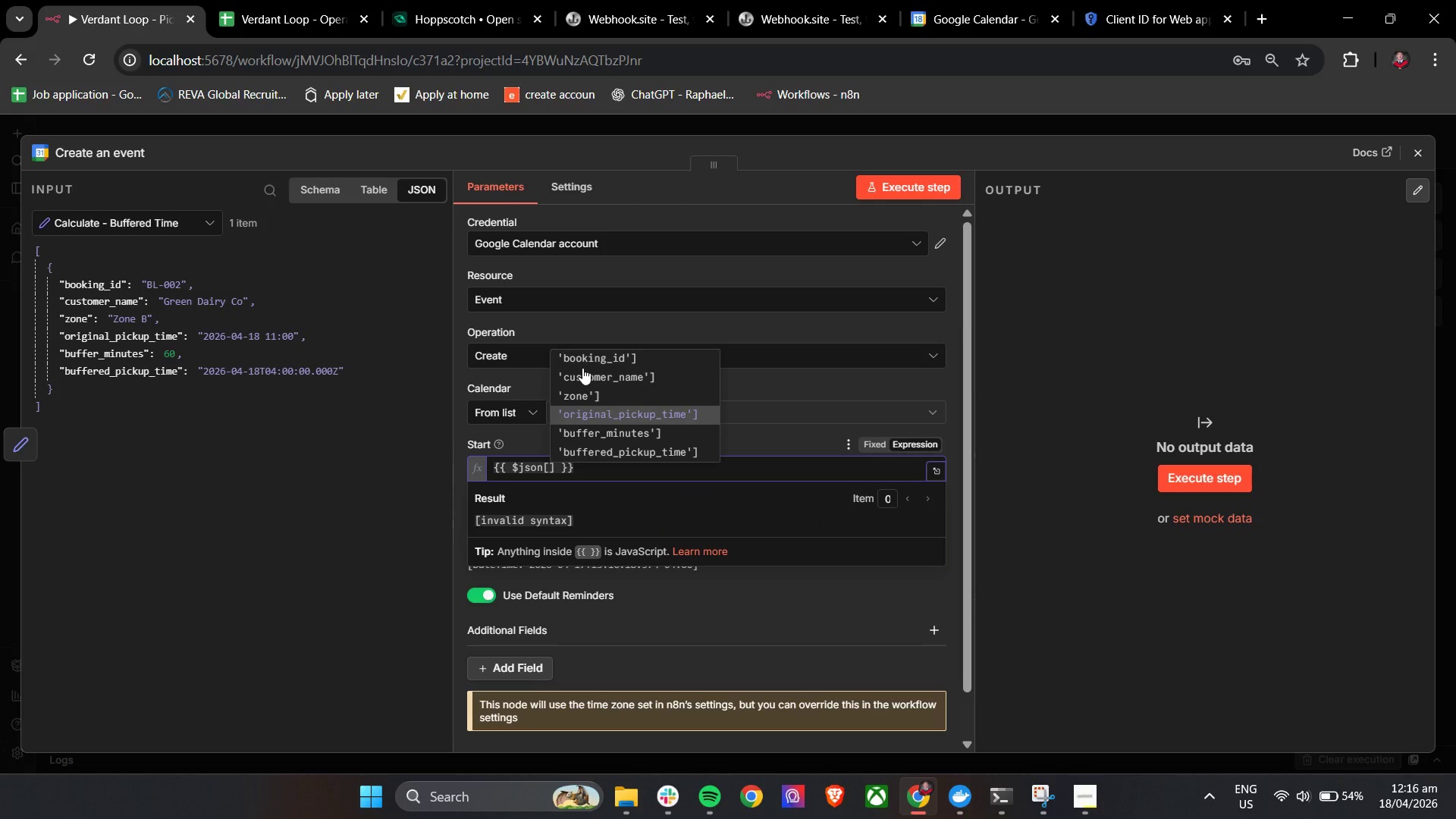 
key(ArrowDown)
 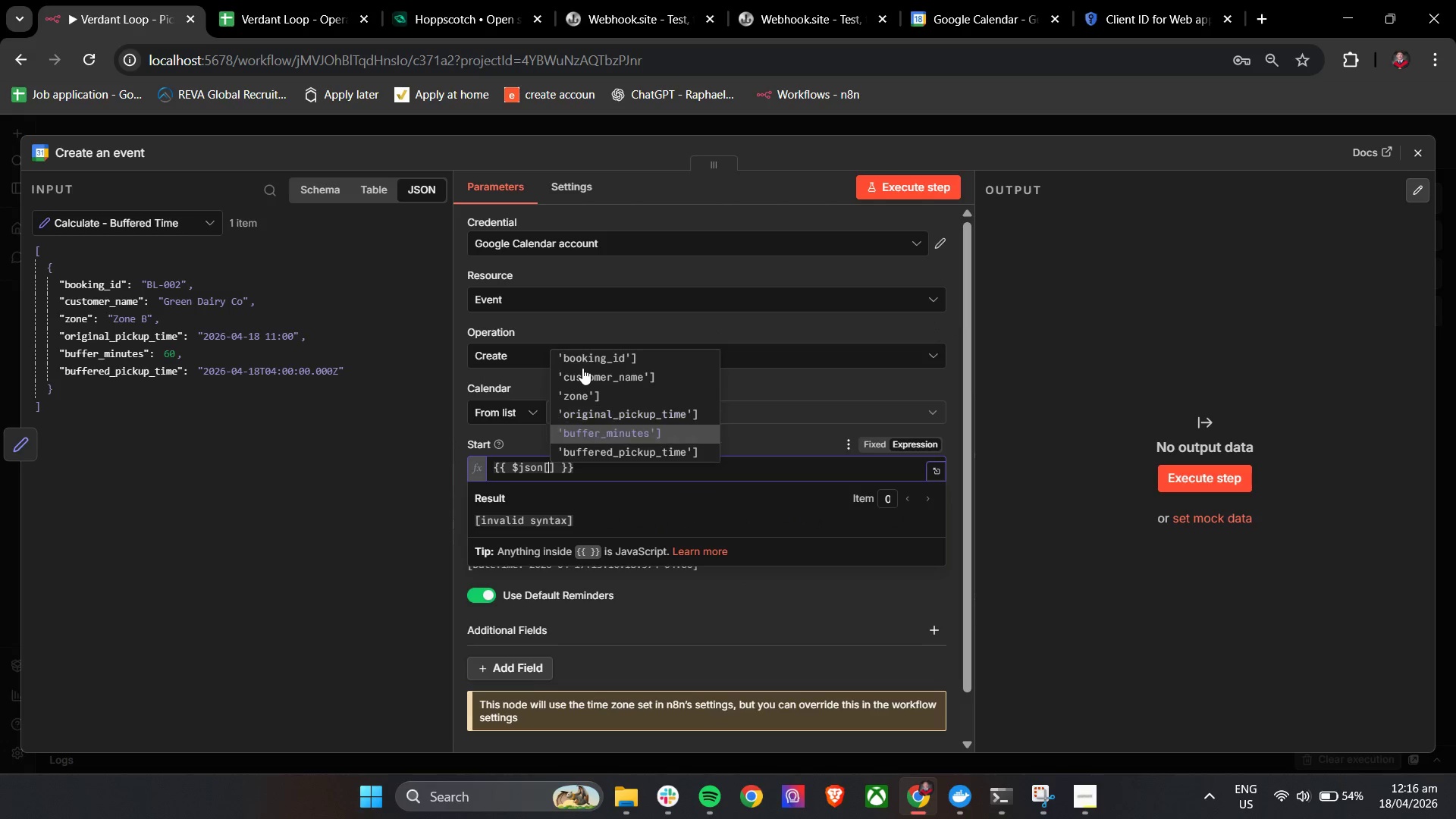 
key(ArrowDown)
 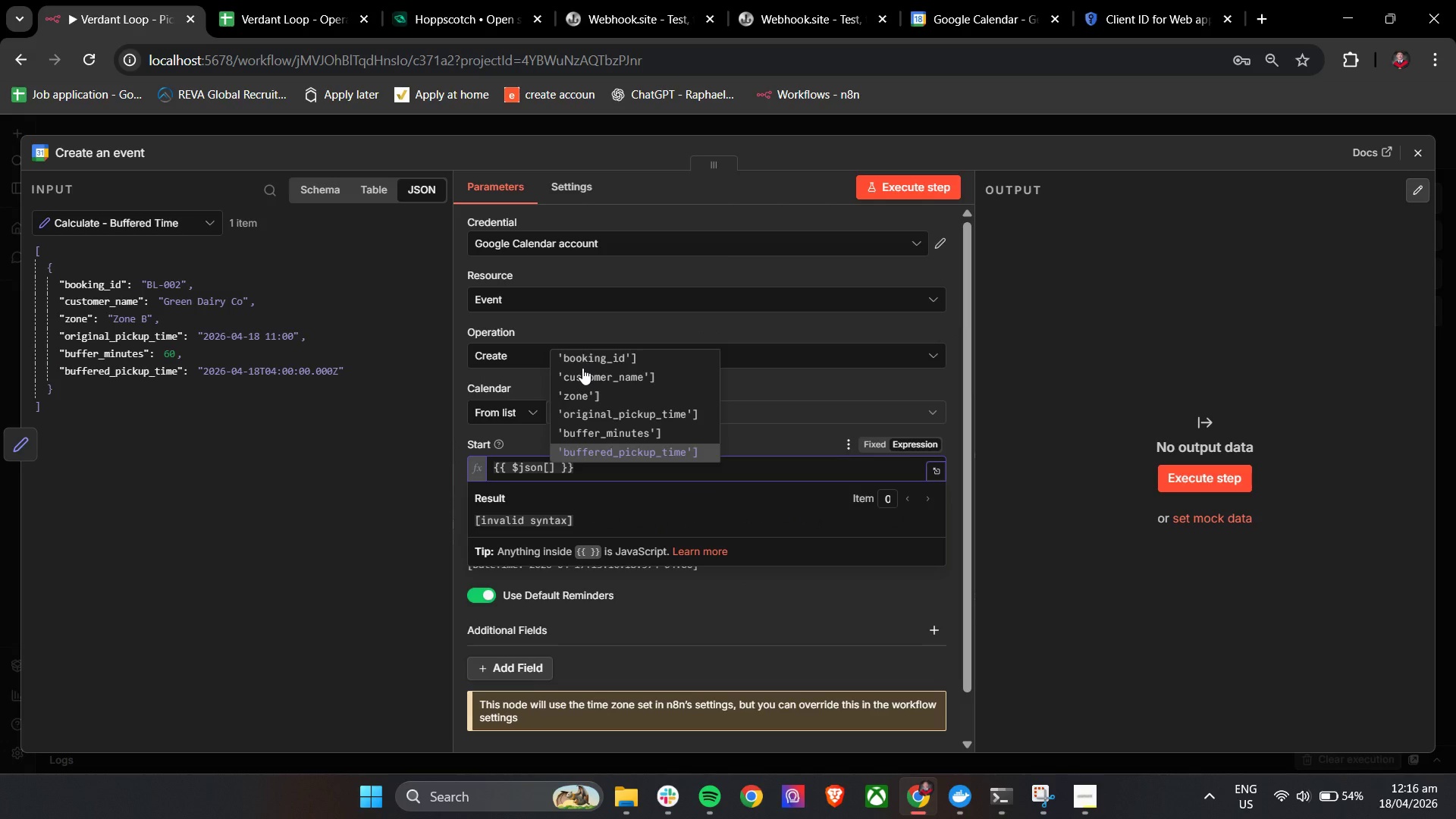 
key(Enter)
 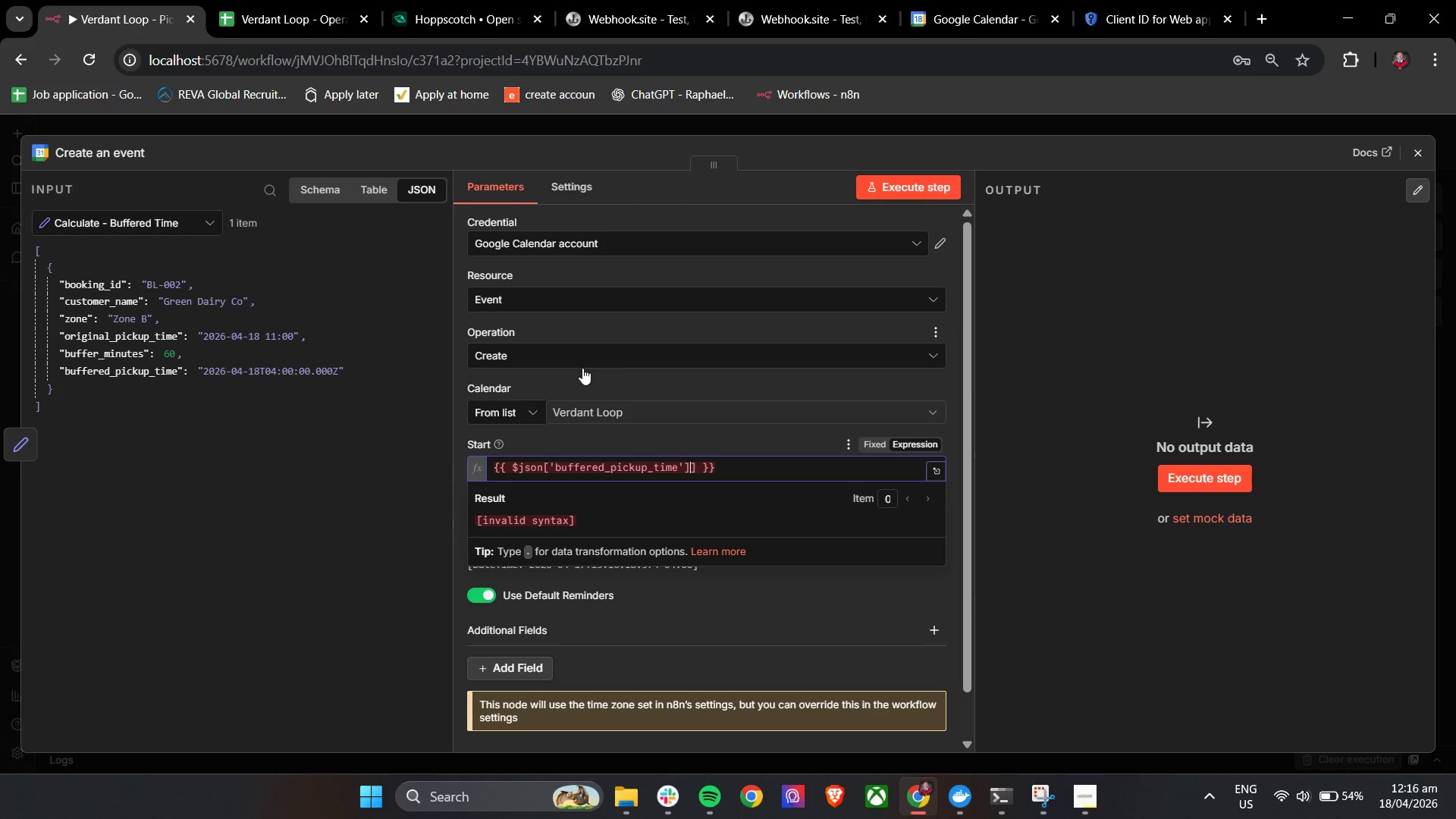 
key(Backspace)
 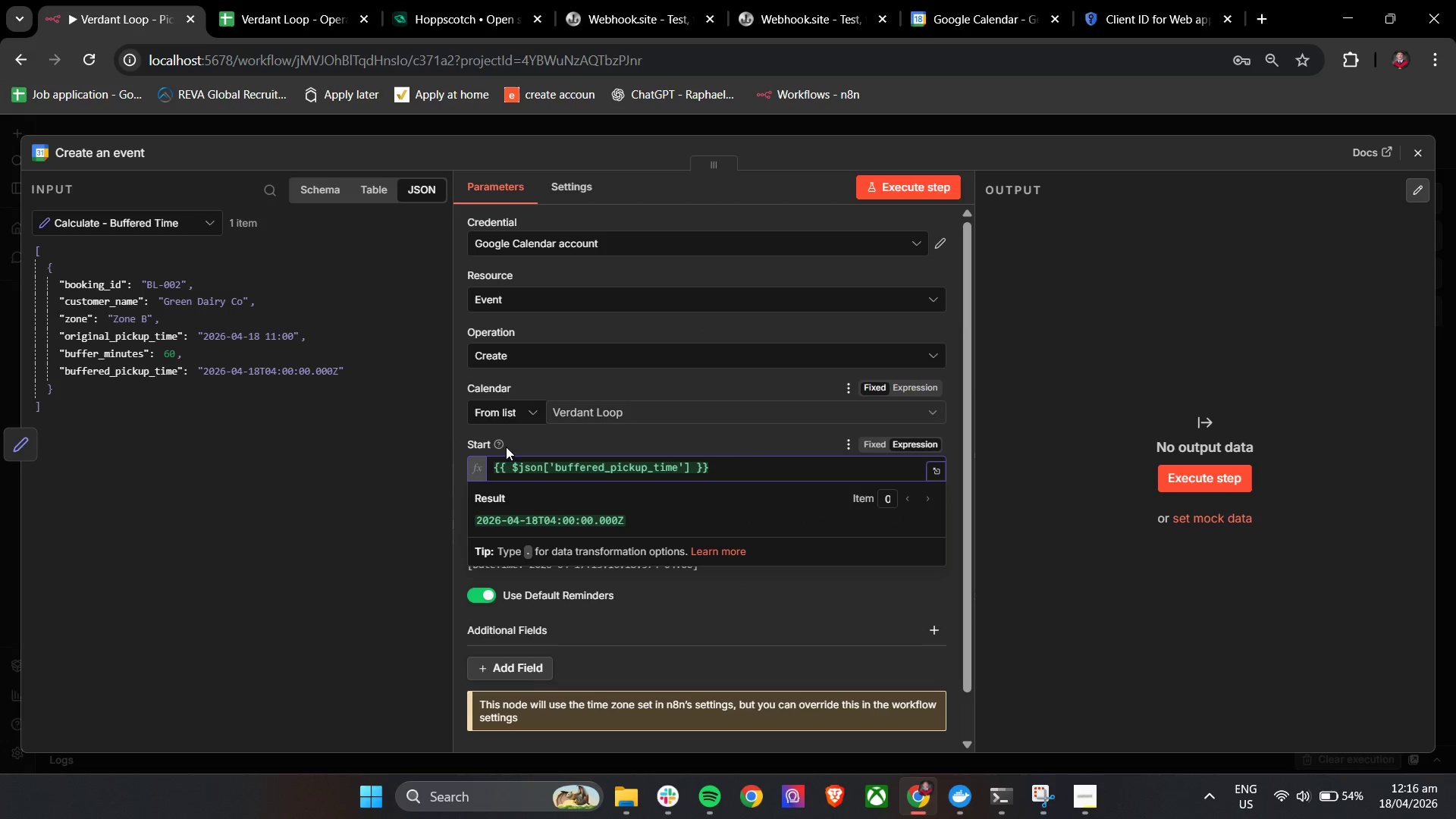 
mouse_move([479, 447])
 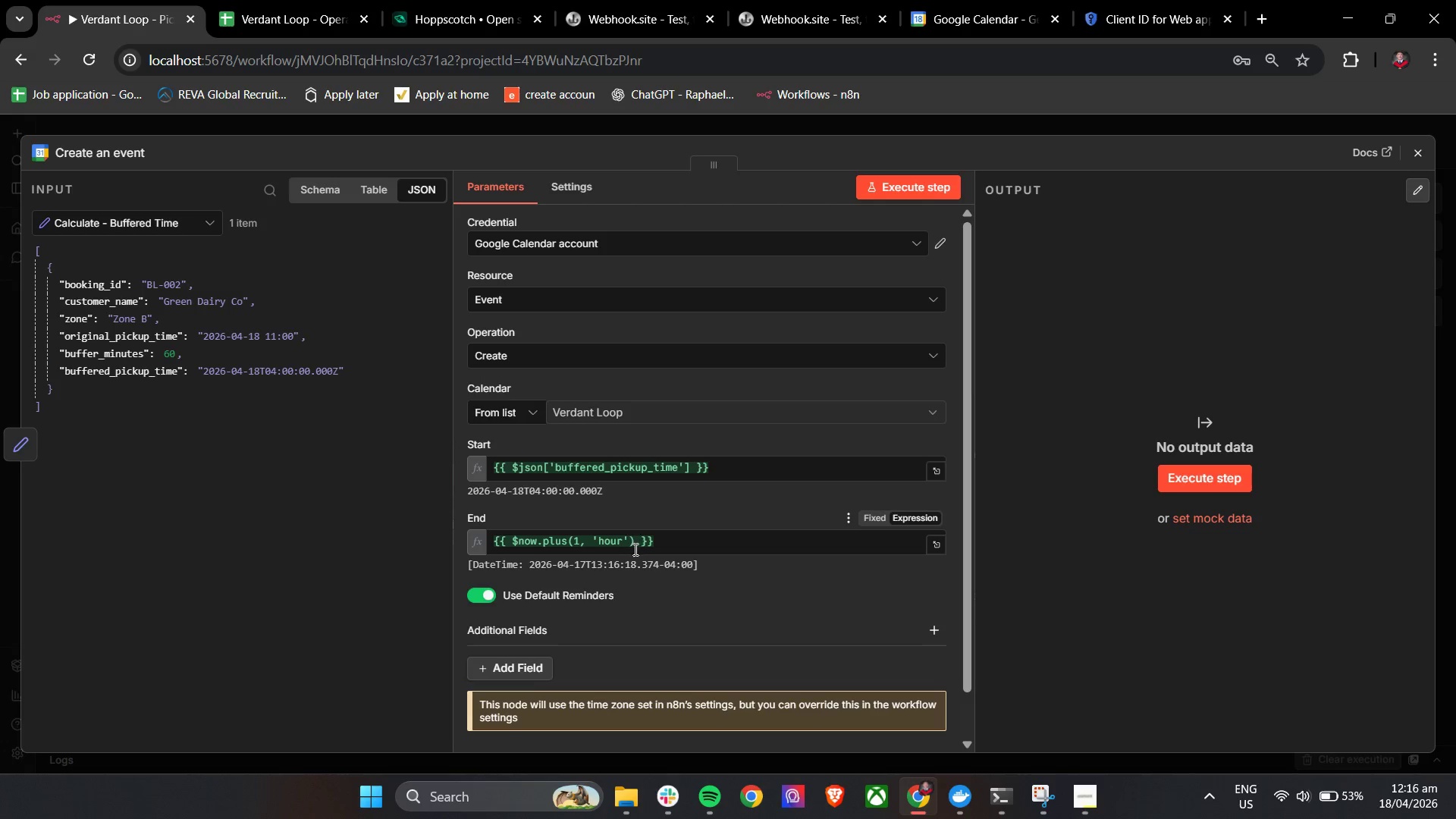 
wait(5.61)
 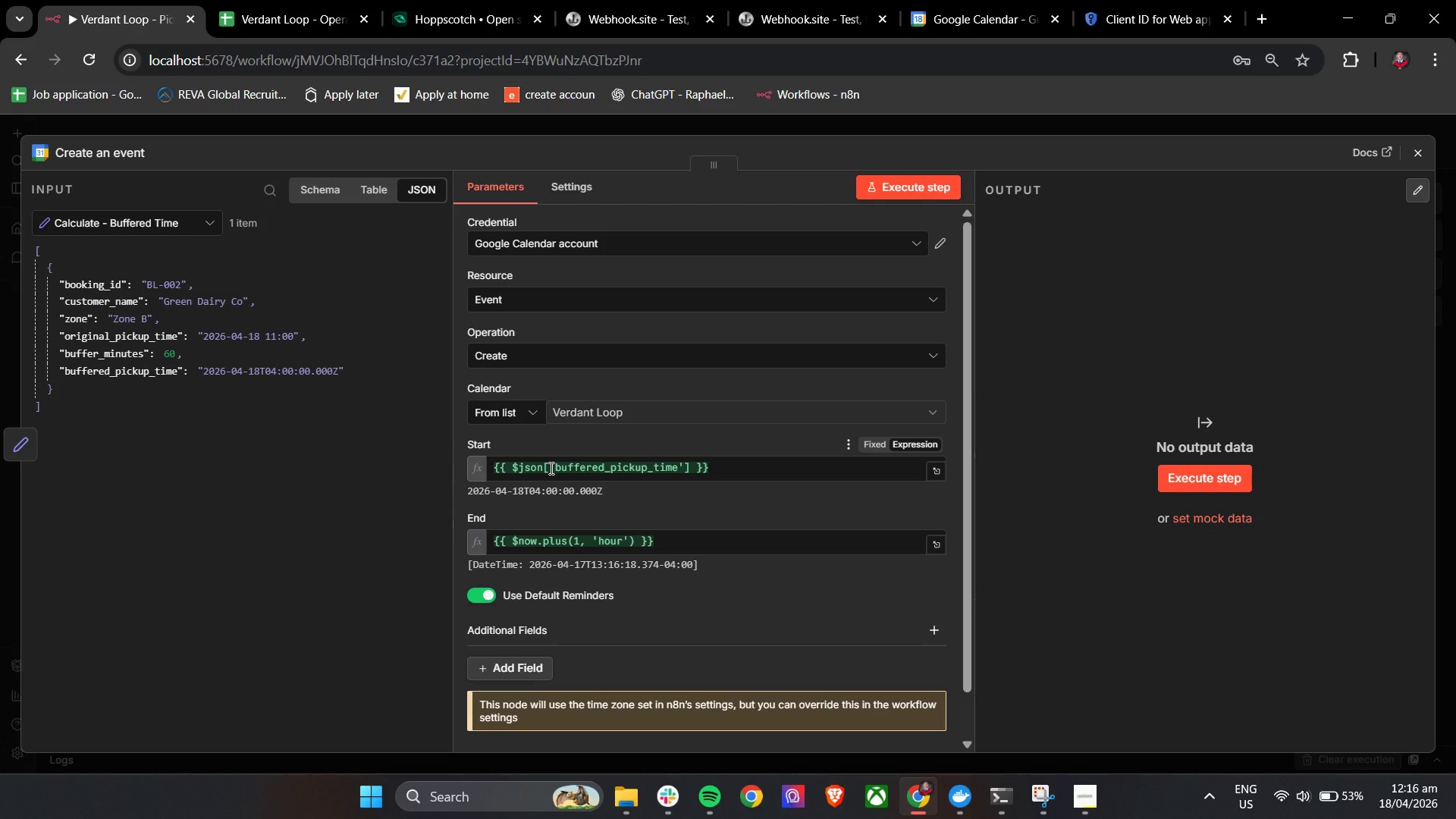 
double_click([621, 544])
 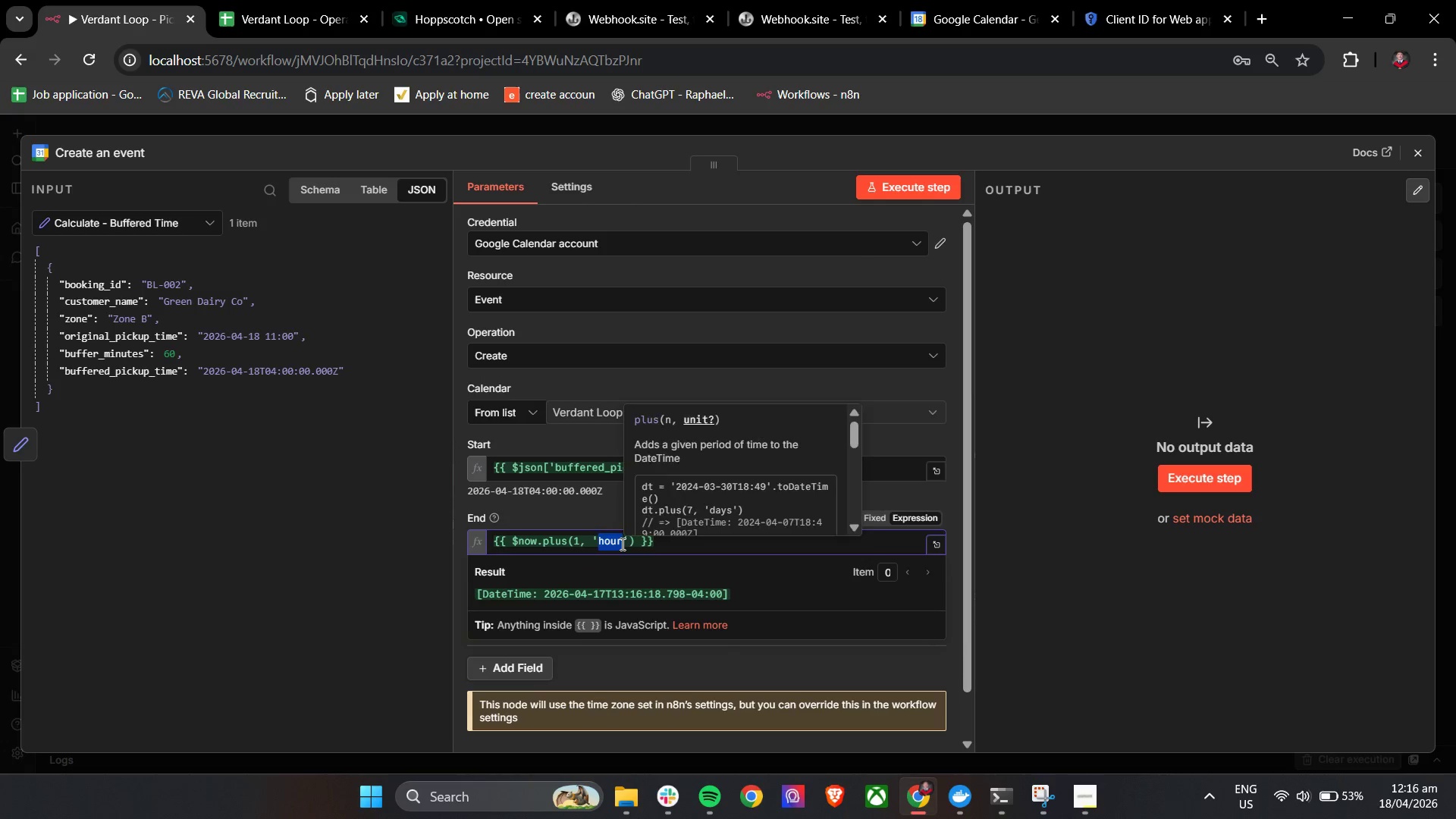 
triple_click([621, 544])
 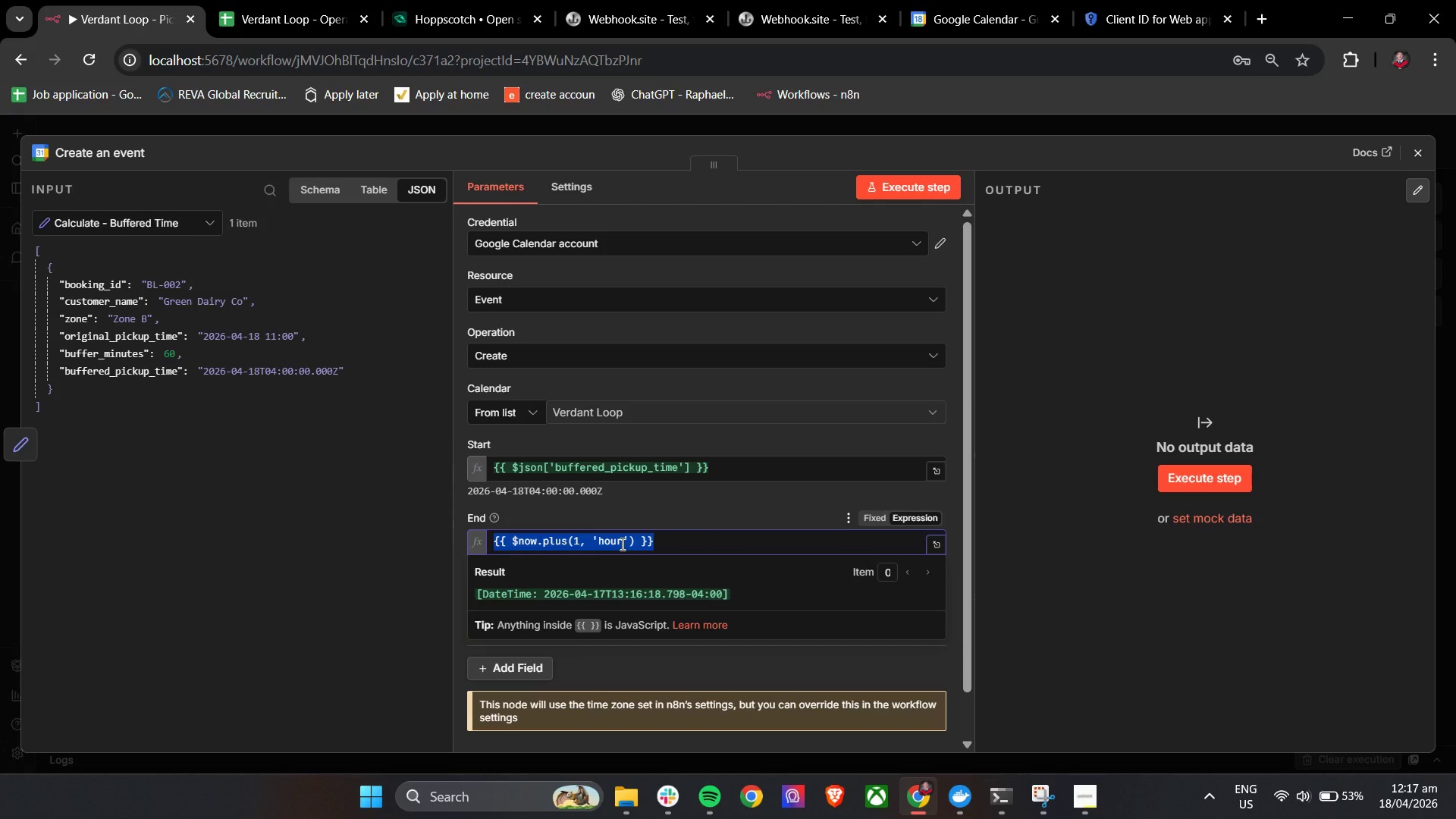 
key(Backspace)
 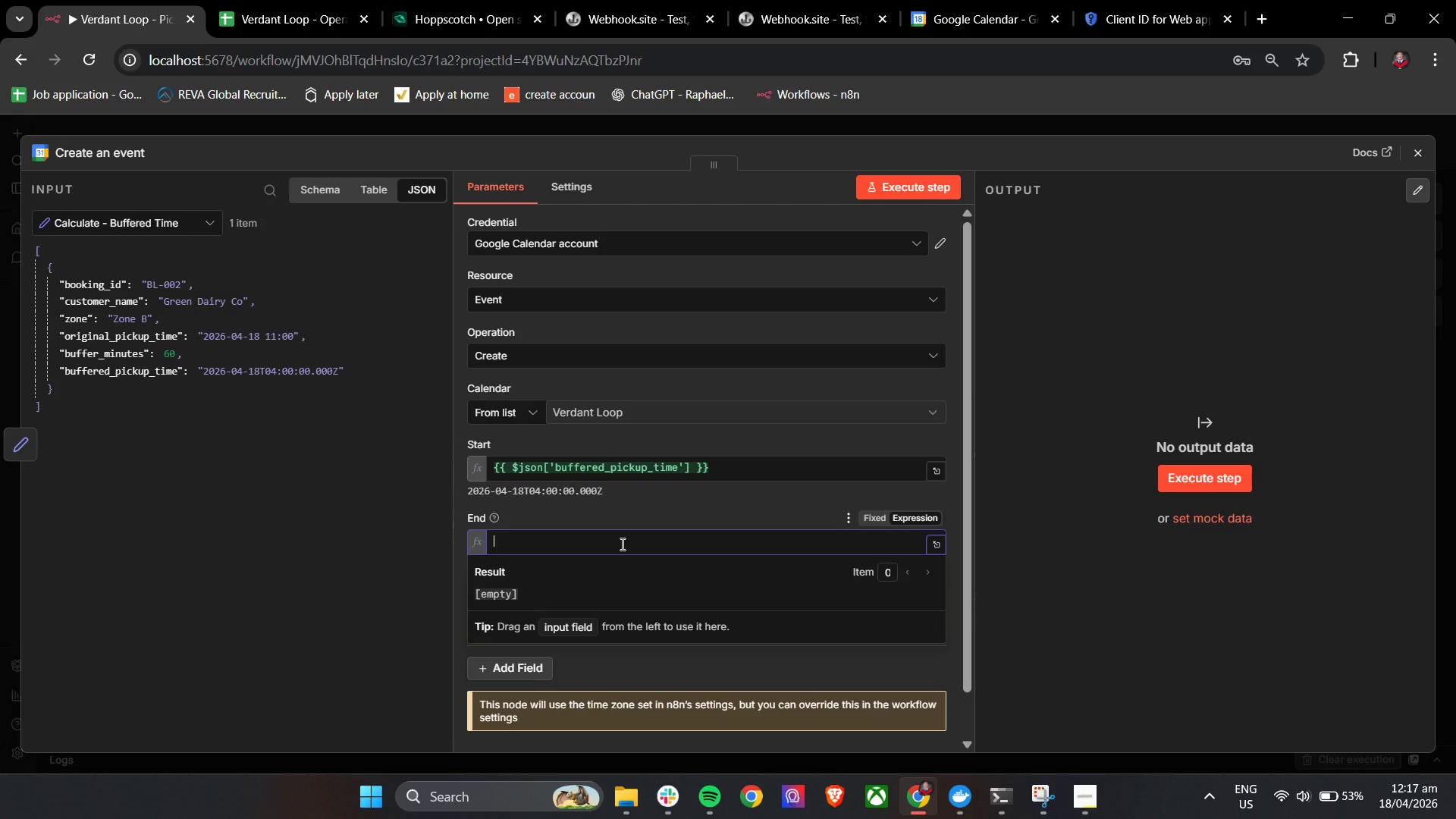 
key(Shift+BracketLeft)
 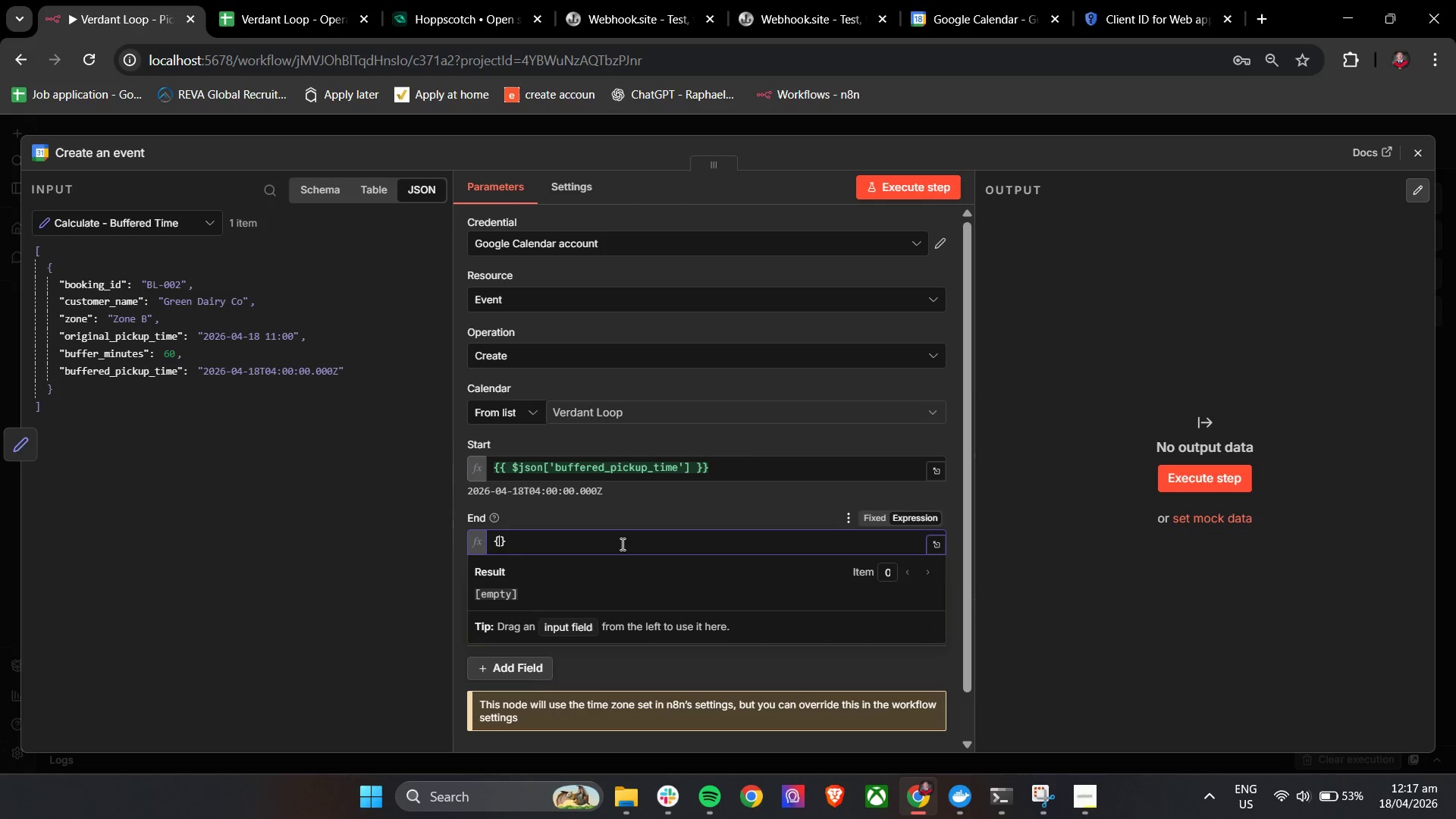 
key(Shift+BracketLeft)
 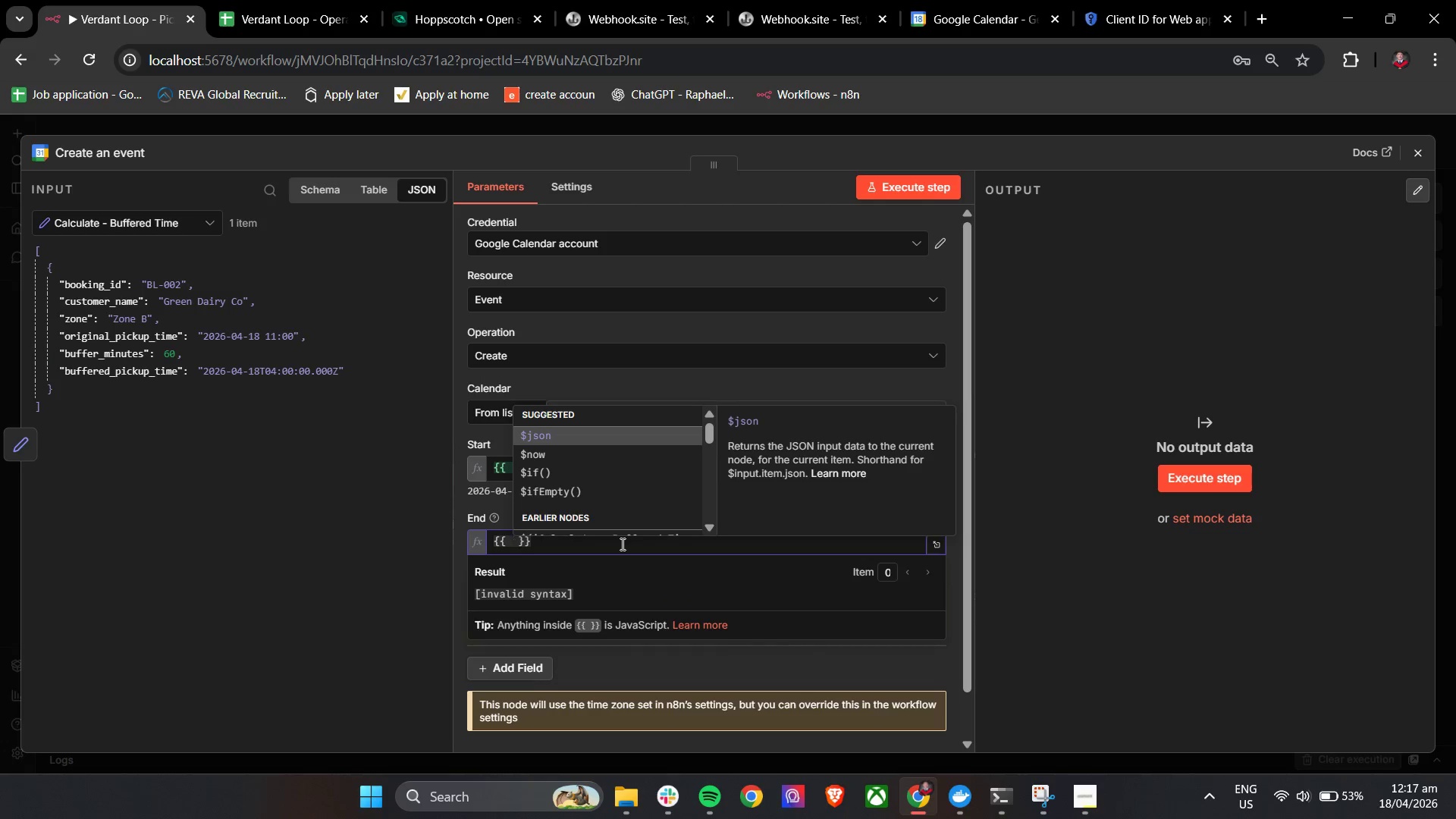 
key(Control+A)
 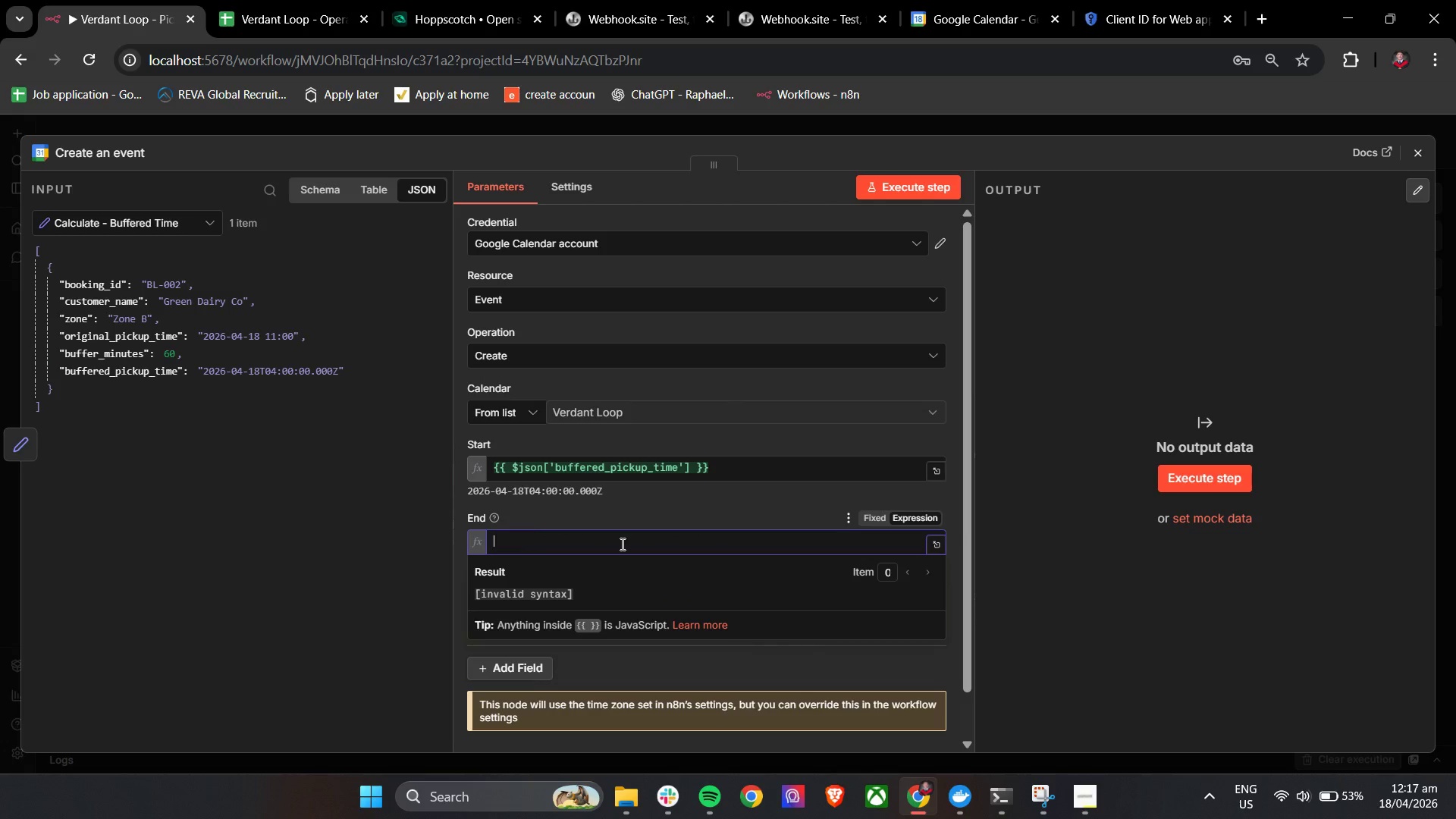 
key(Backspace)
 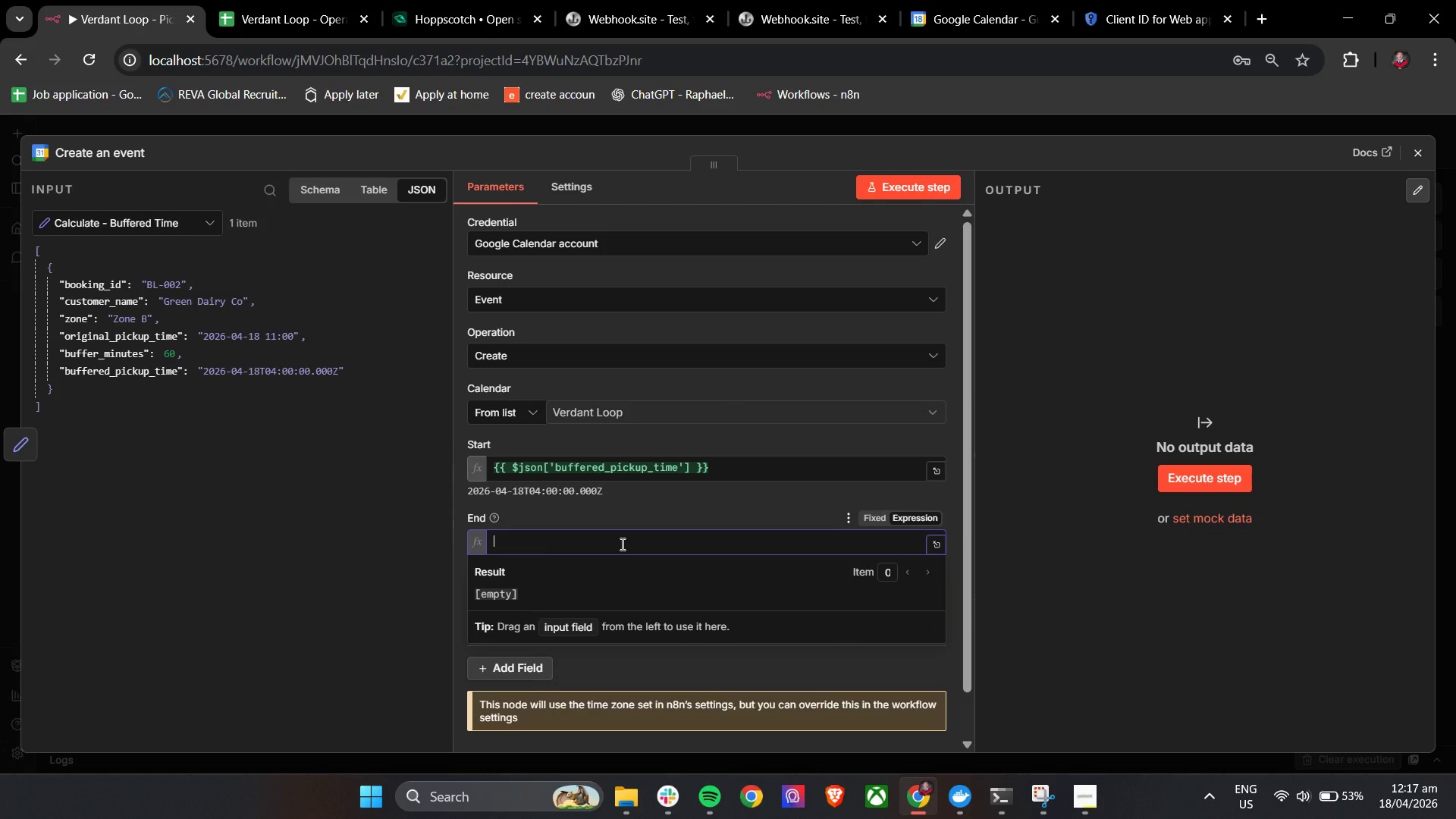 
key(Shift+BracketLeft)
 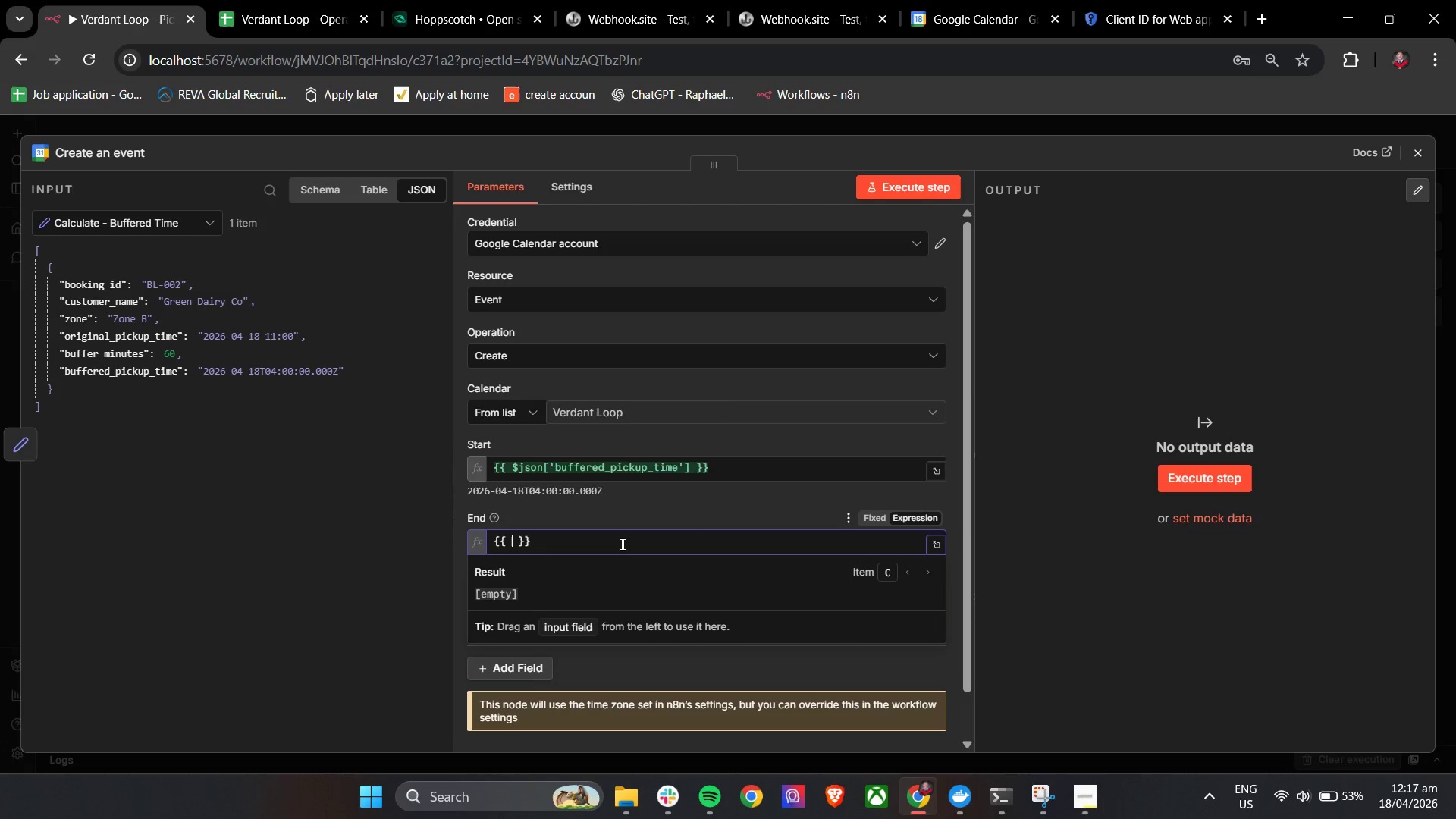 
key(Shift+BracketLeft)
 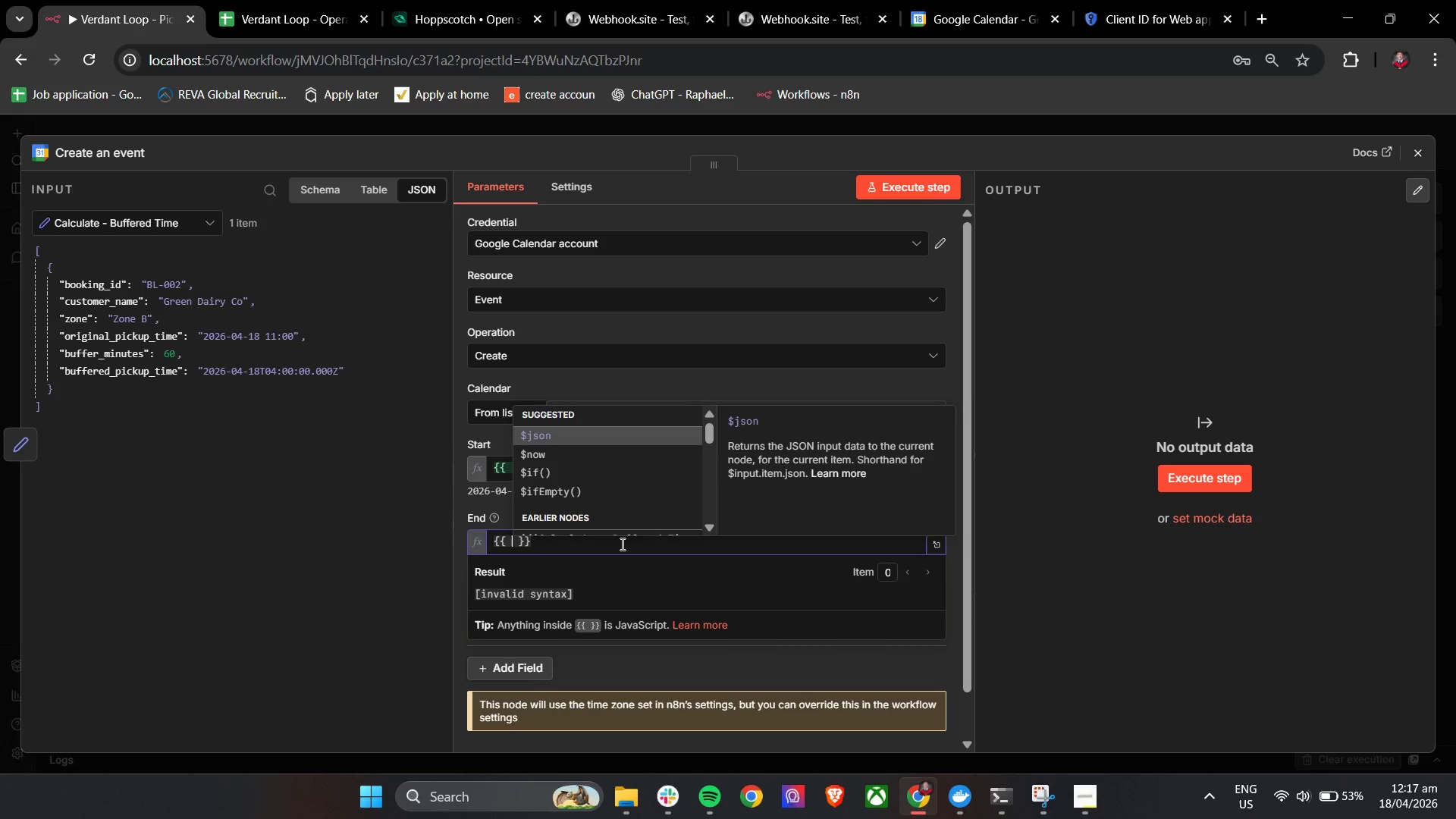 
key(Space)
 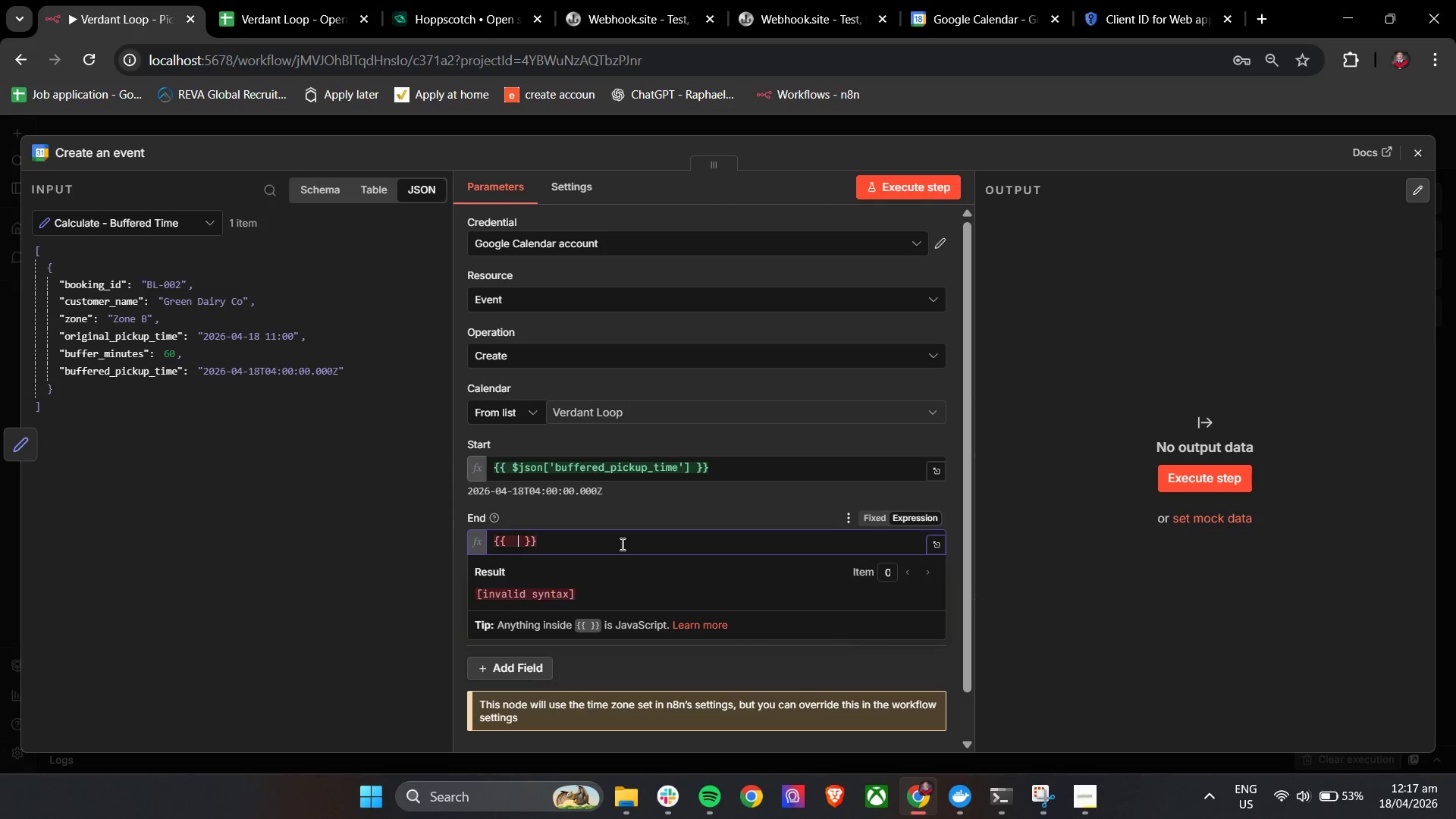 
key(Backspace)
 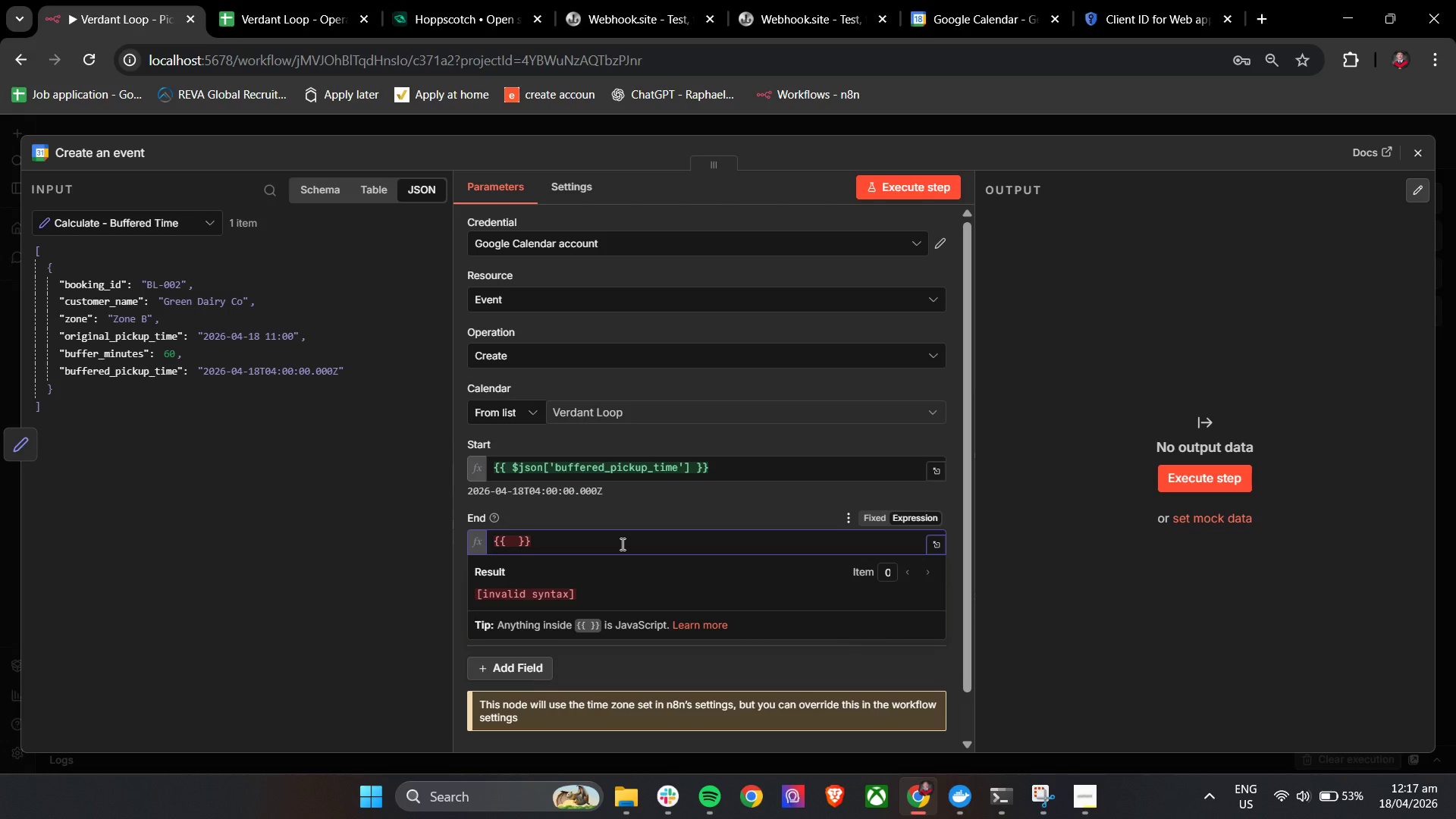 
key(Enter)
 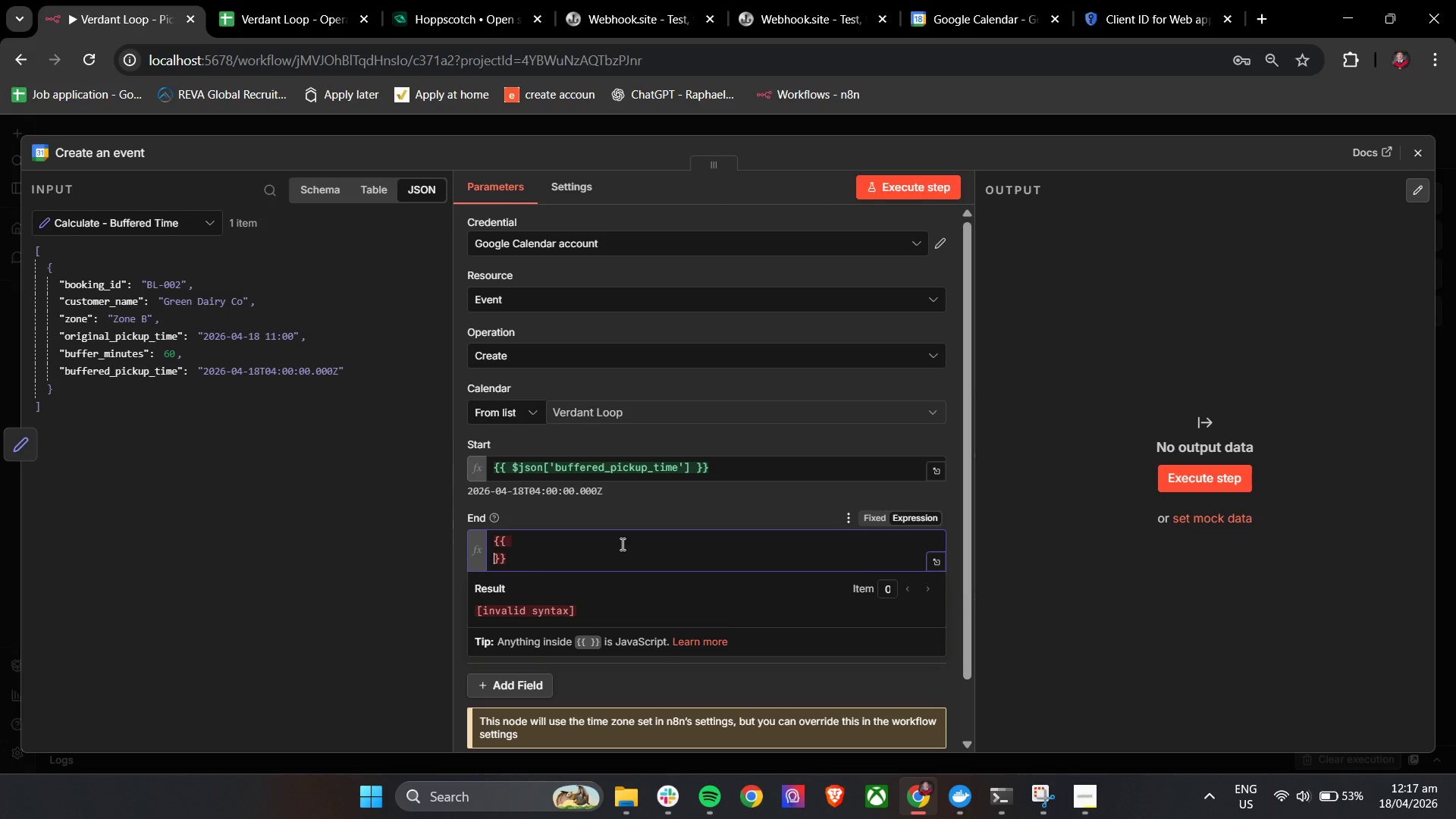 
type( nw)
key(Backspace)
type(ew date)
key(Backspace)
key(Backspace)
key(Backspace)
key(Backspace)
type(Dare)
key(Backspace)
key(Backspace)
type(te[)
key(Backspace)
type(()
 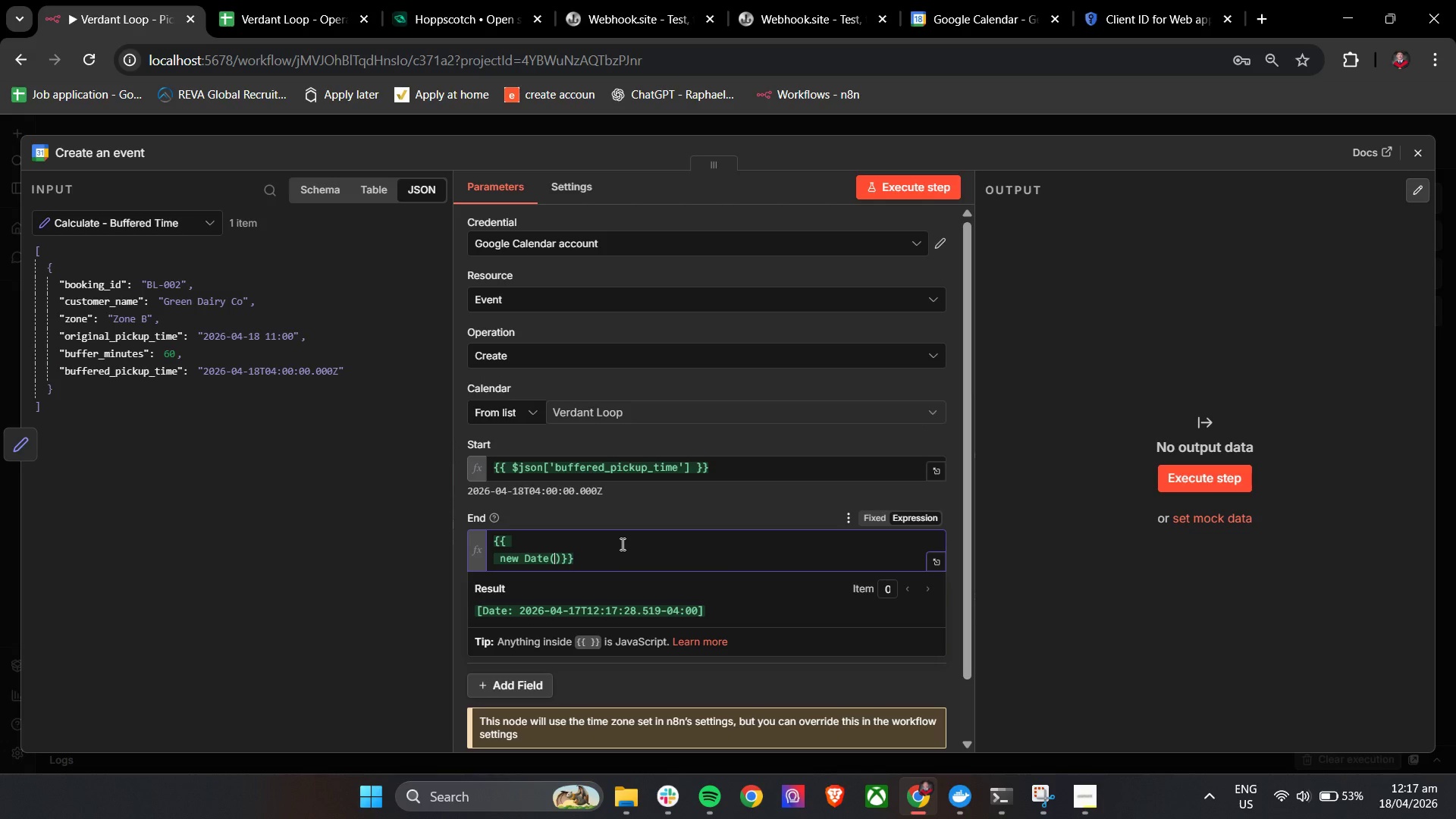 
key(Enter)
 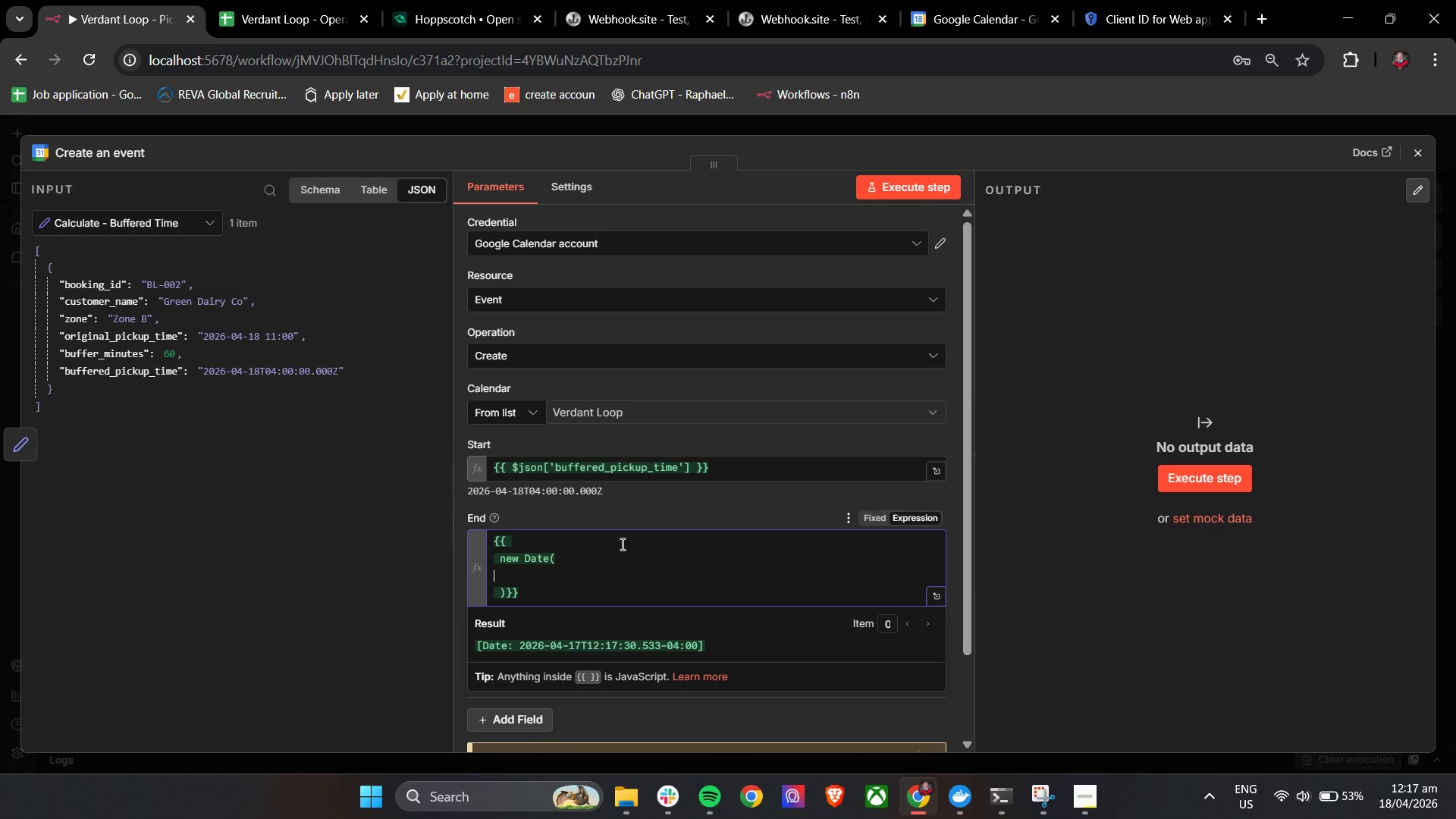 
hold_key(key=Space, duration=0.34)
 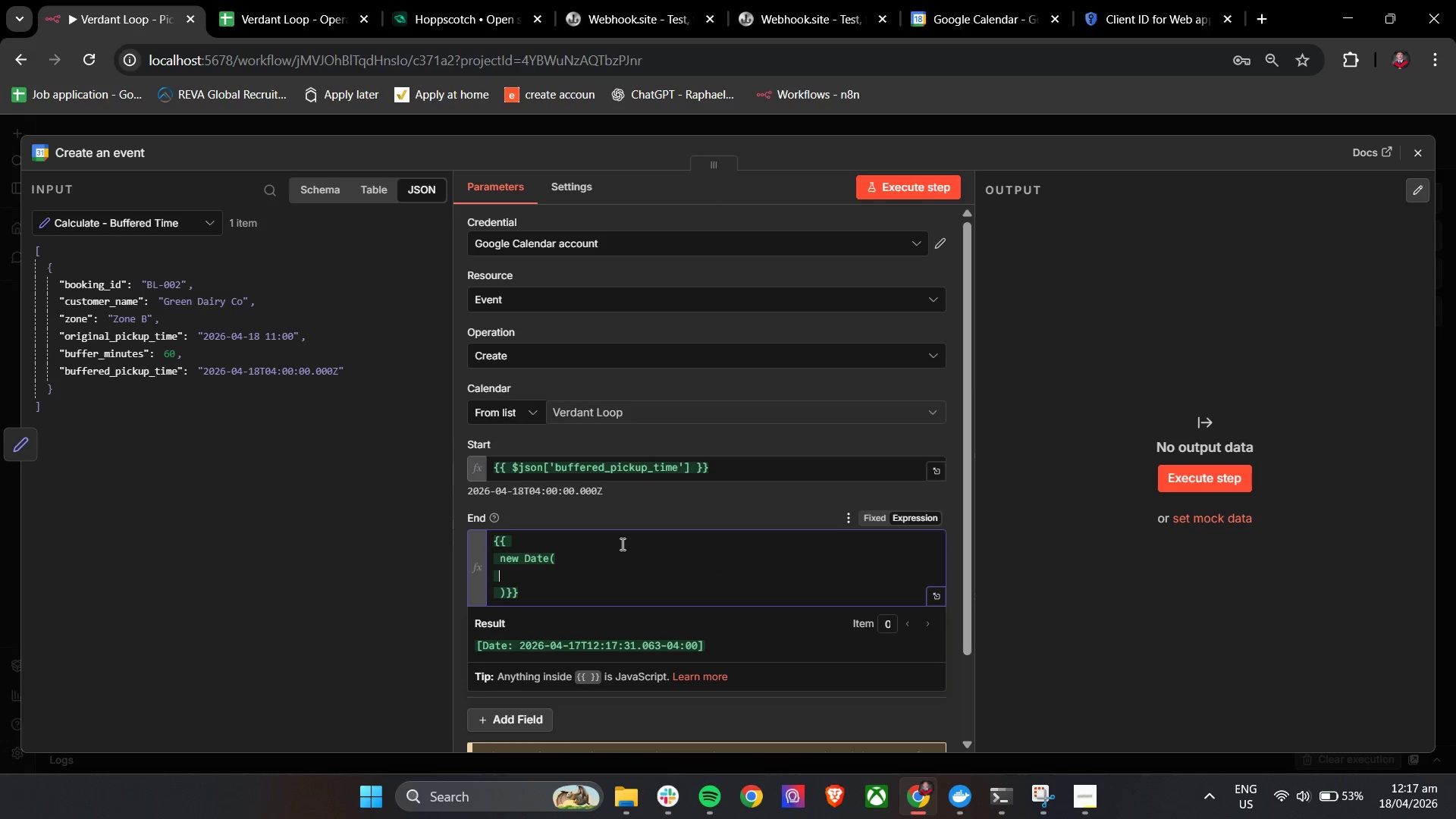 
type(  new Date($)
 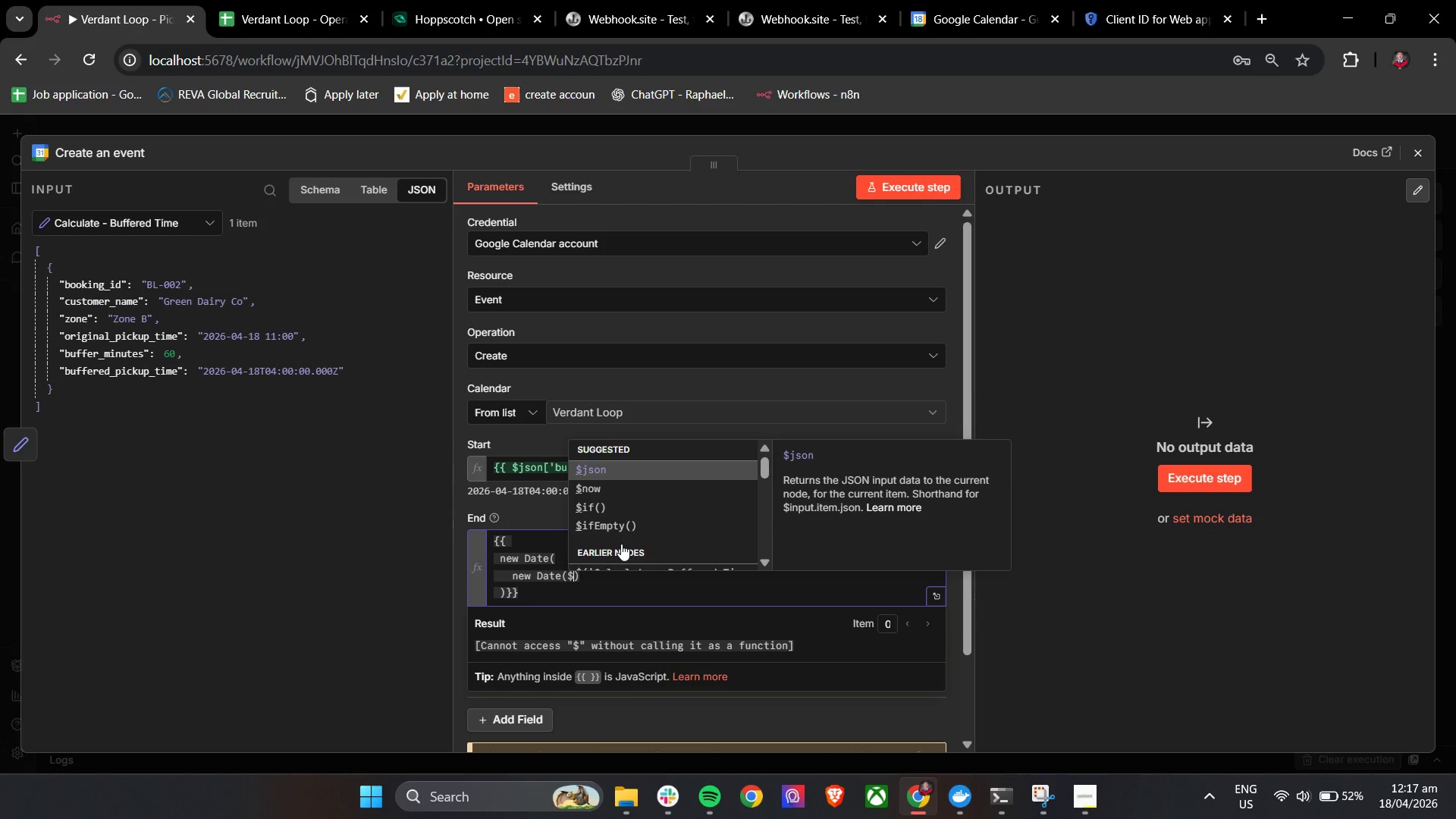 
key(Enter)
 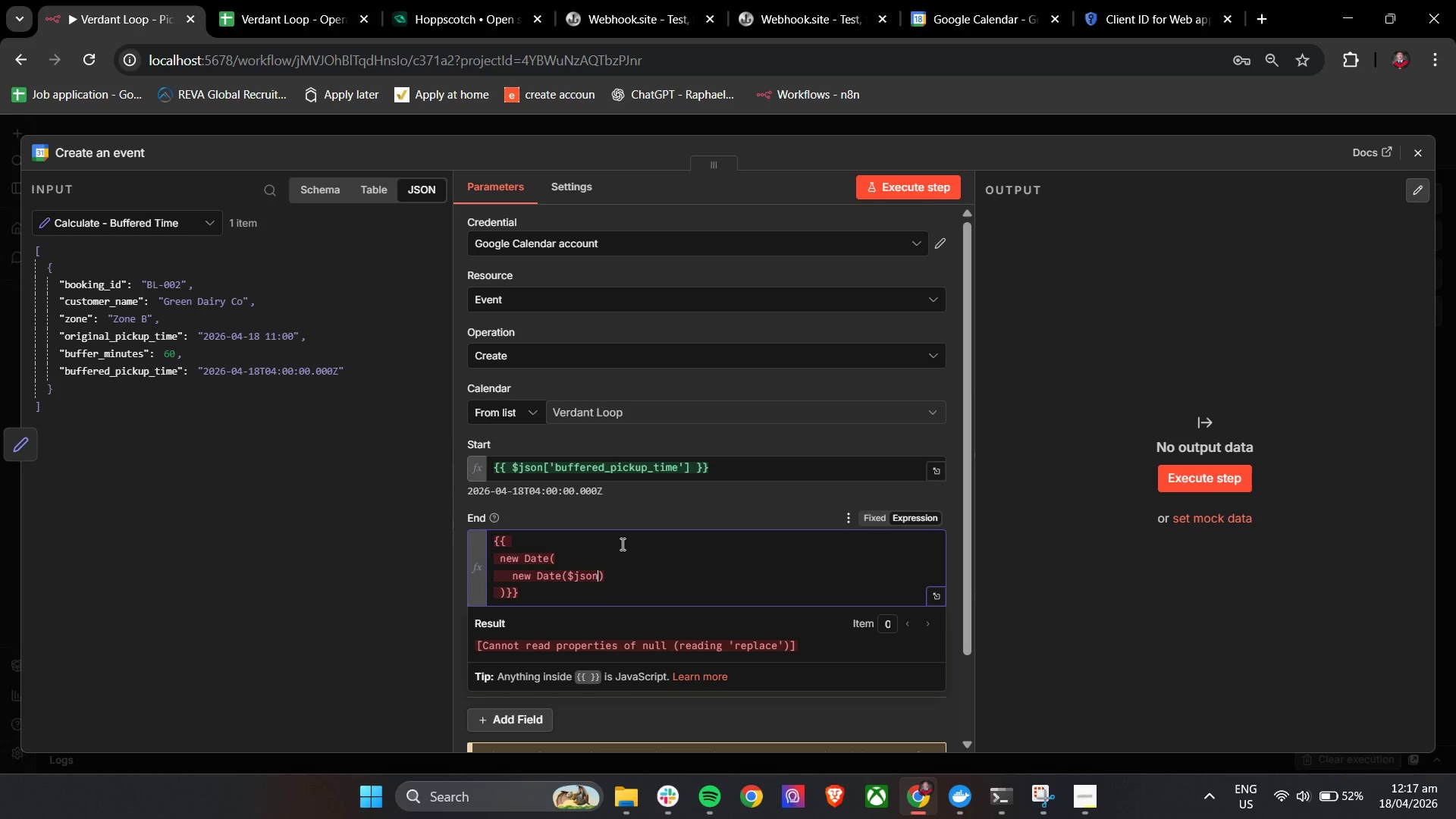 
key(BracketLeft)
 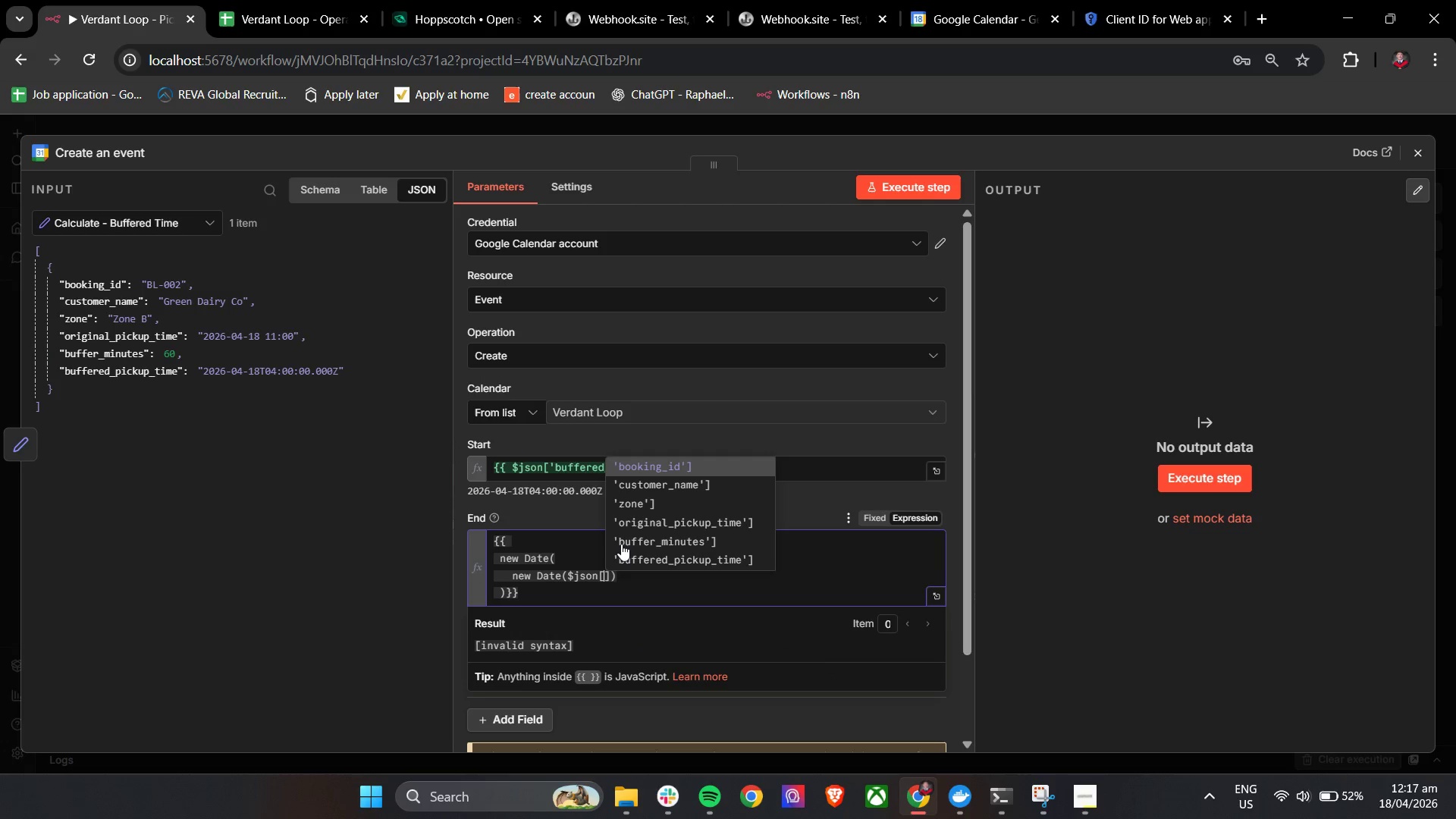 
key(ArrowDown)
 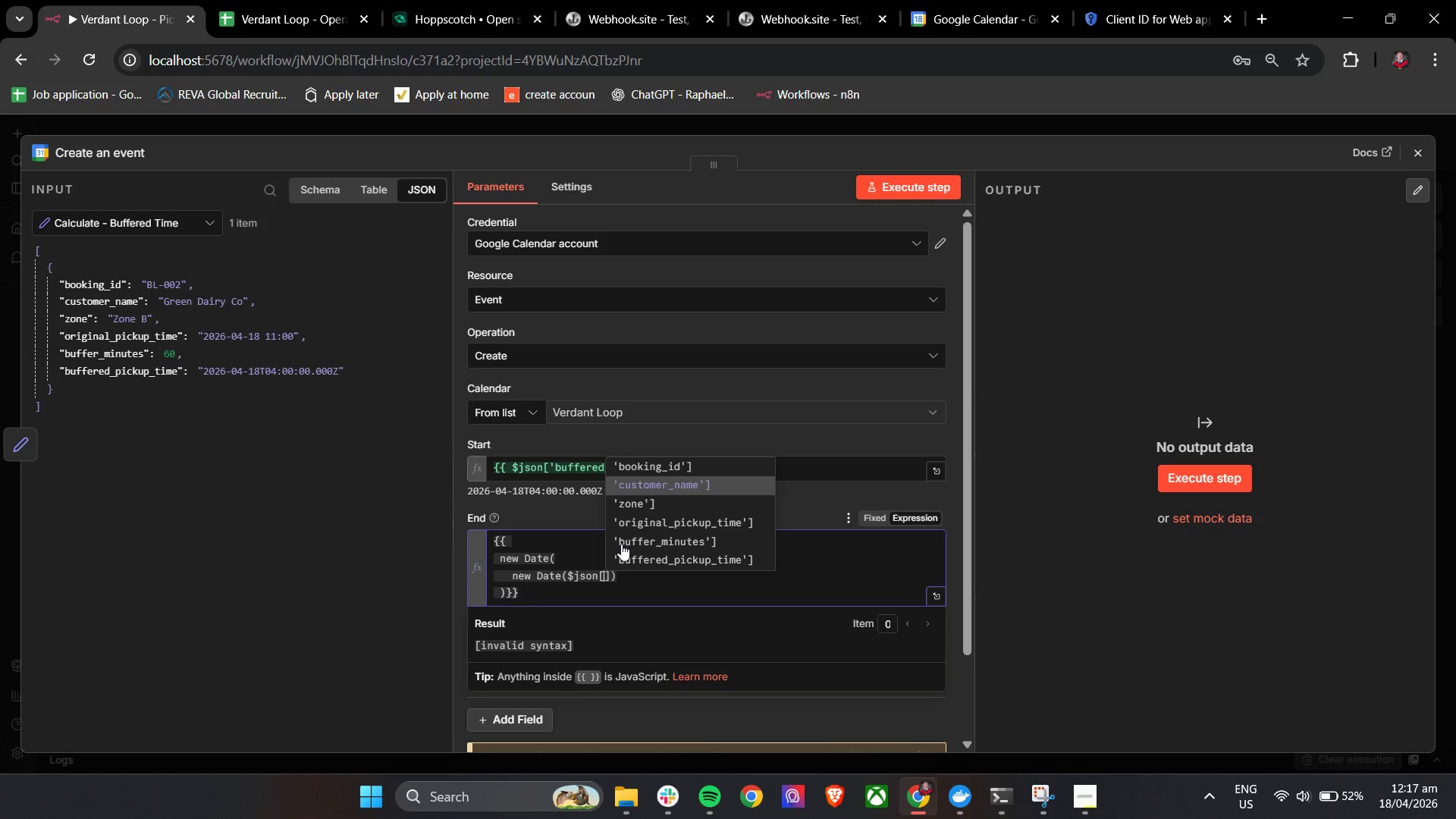 
key(ArrowDown)
 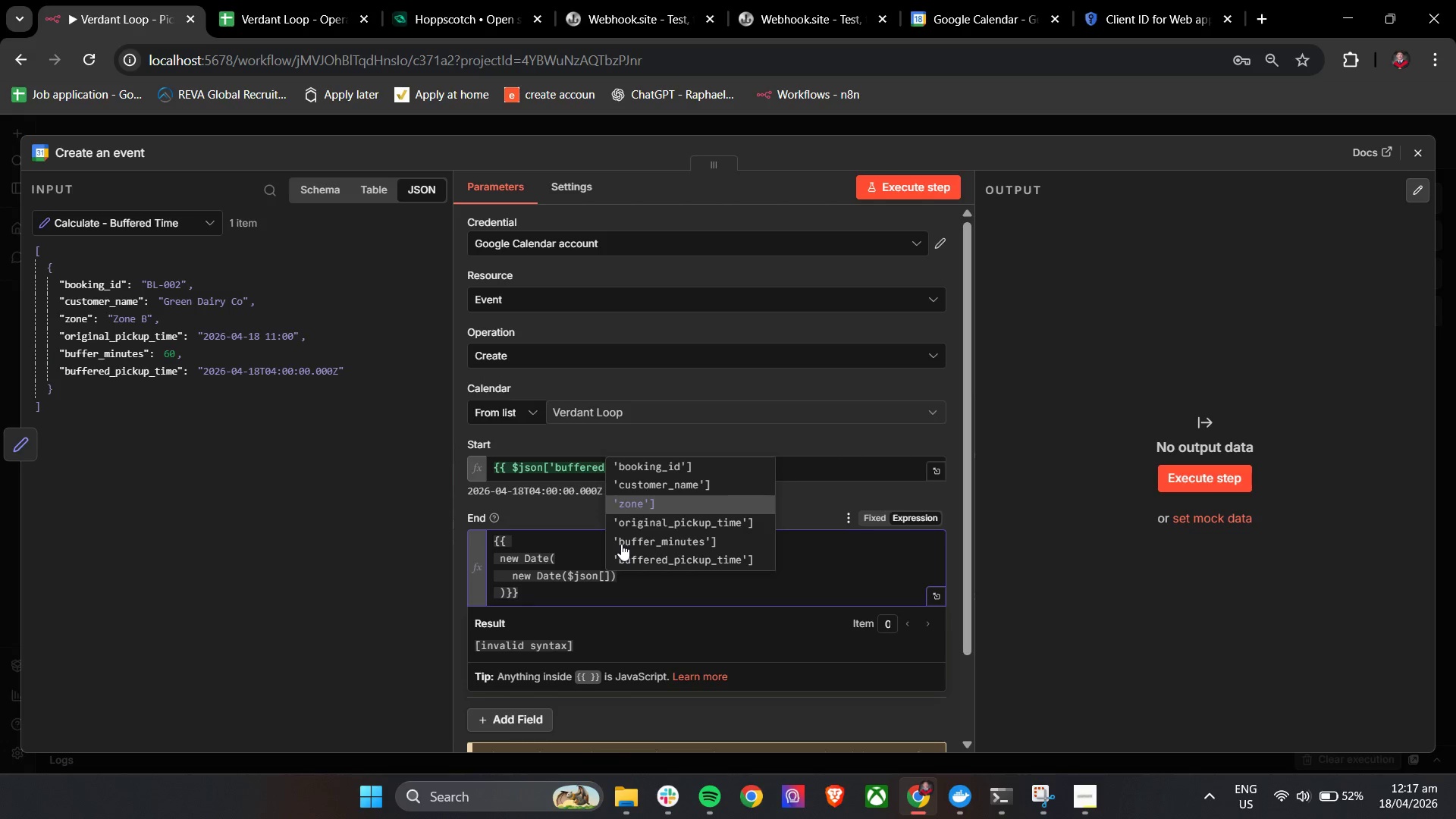 
key(ArrowDown)
 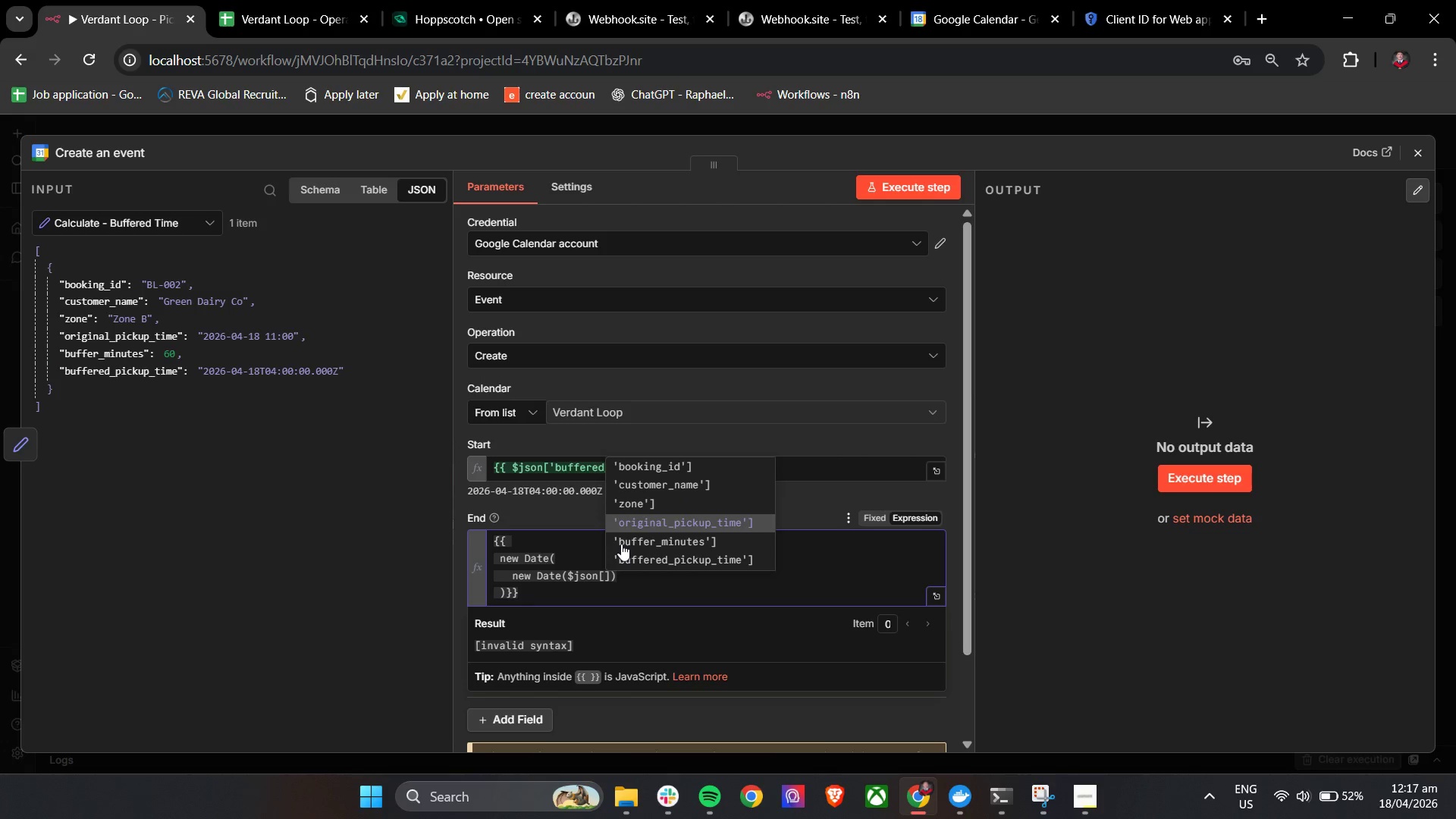 
key(ArrowDown)
 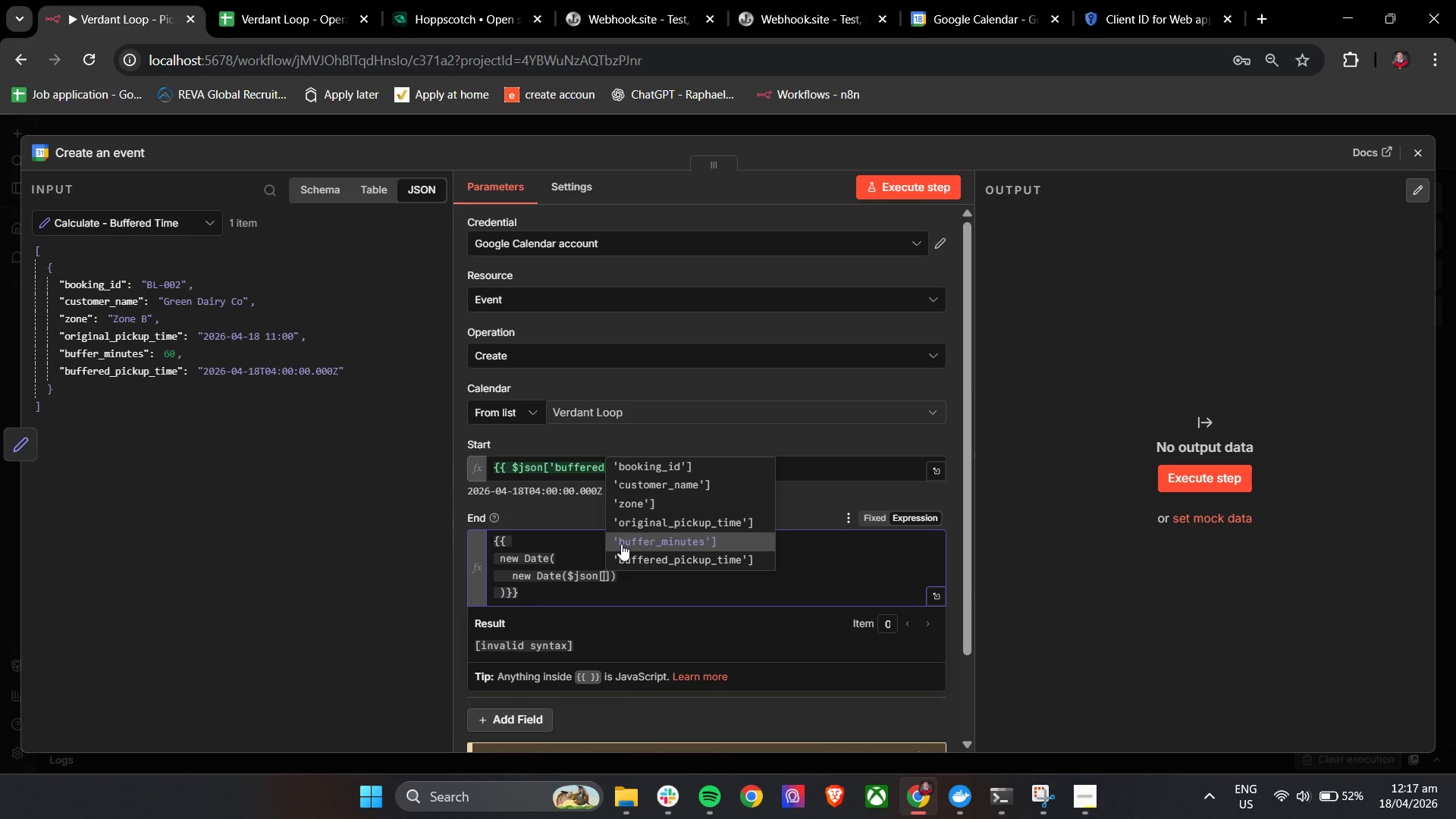 
key(ArrowDown)
 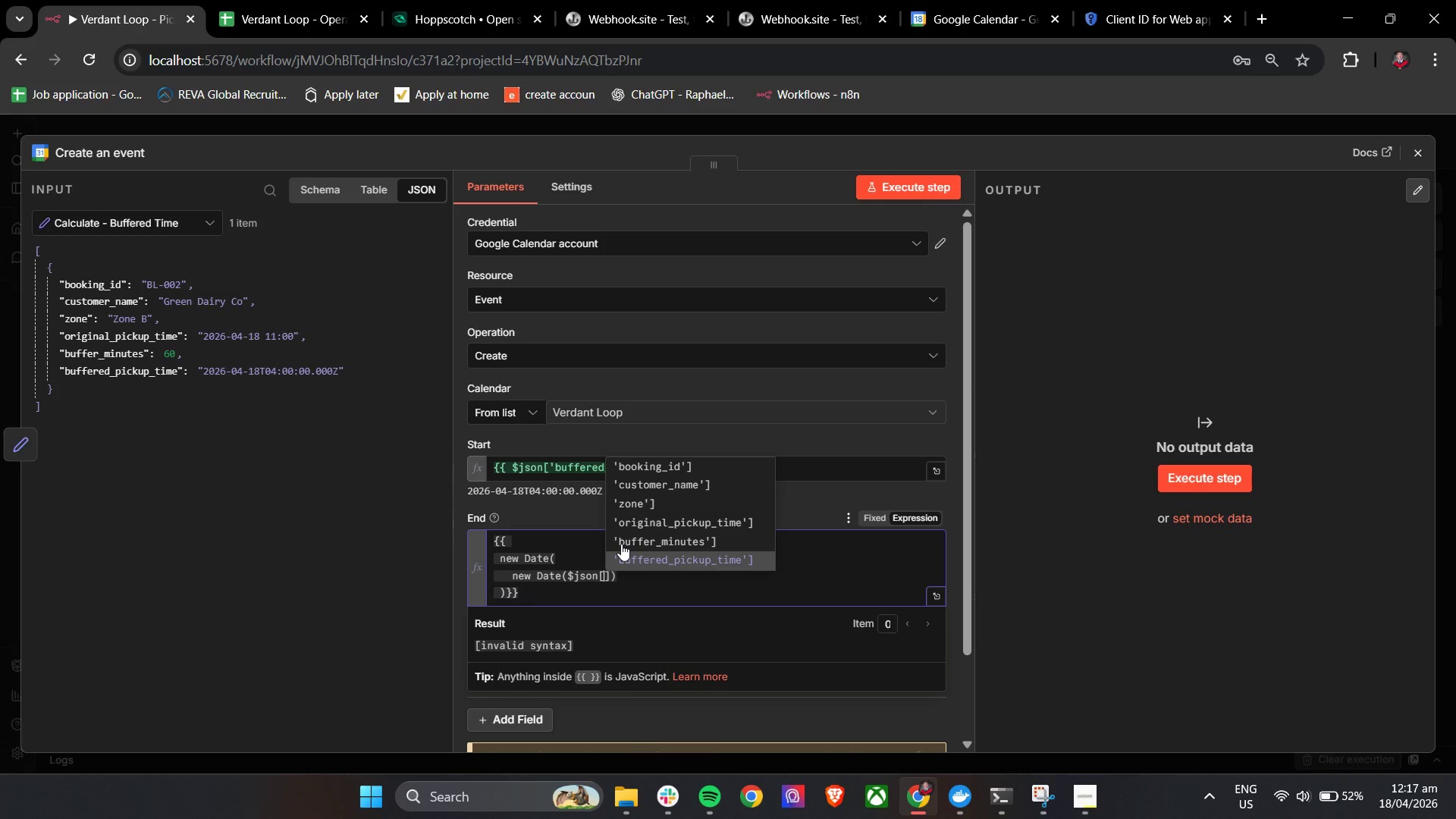 
key(Enter)
 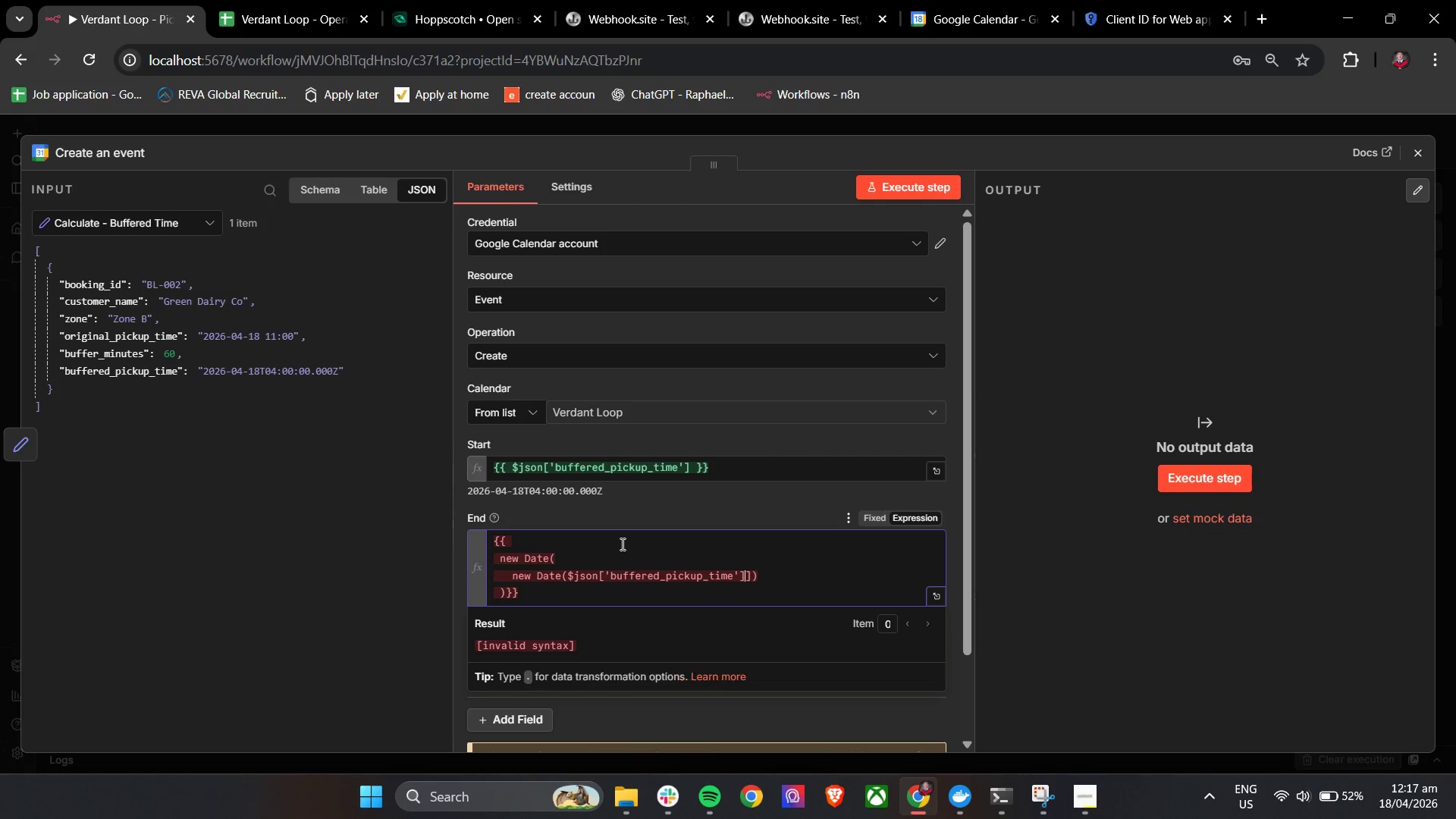 
key(Backspace)
 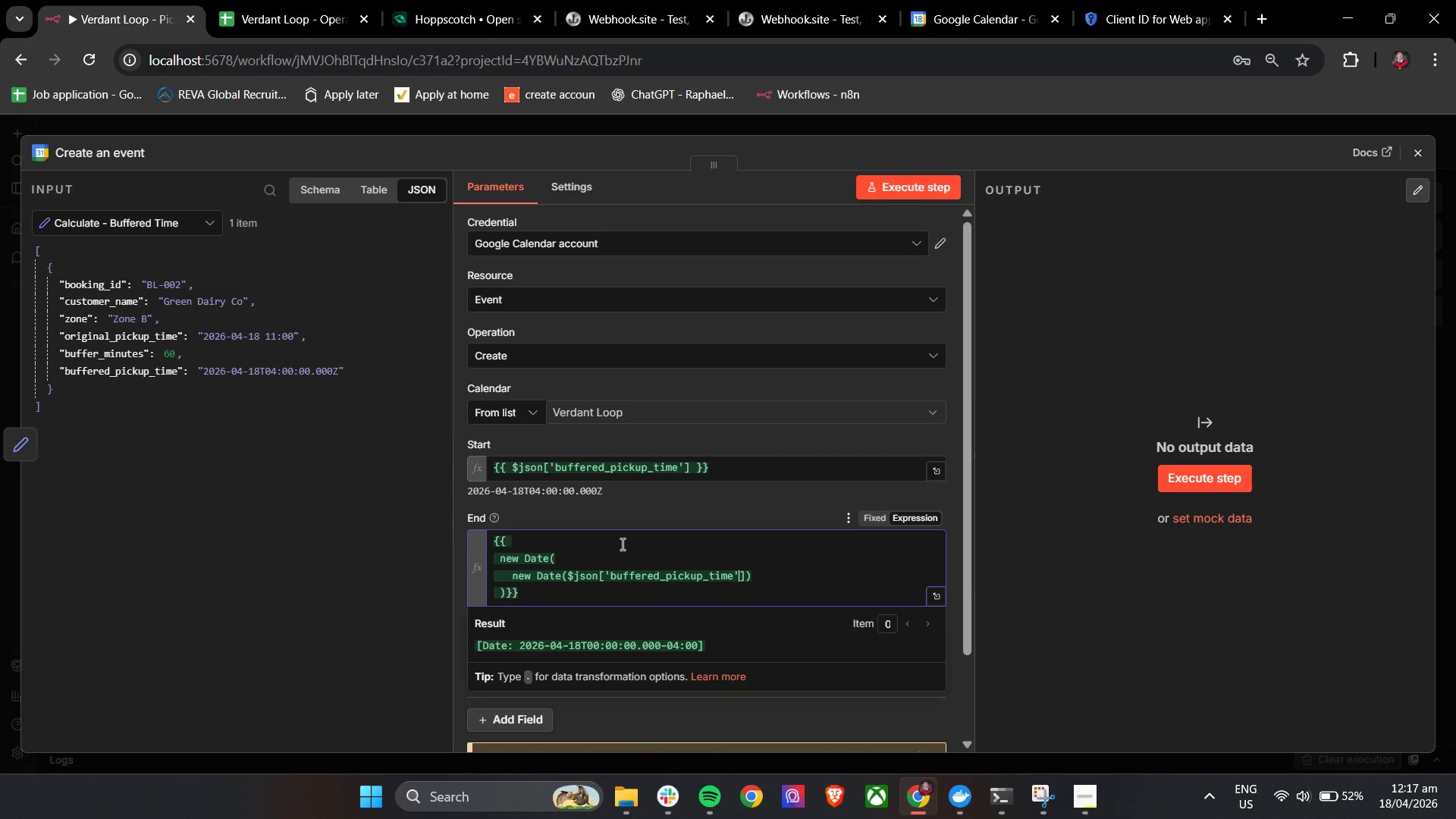 
key(ArrowRight)
 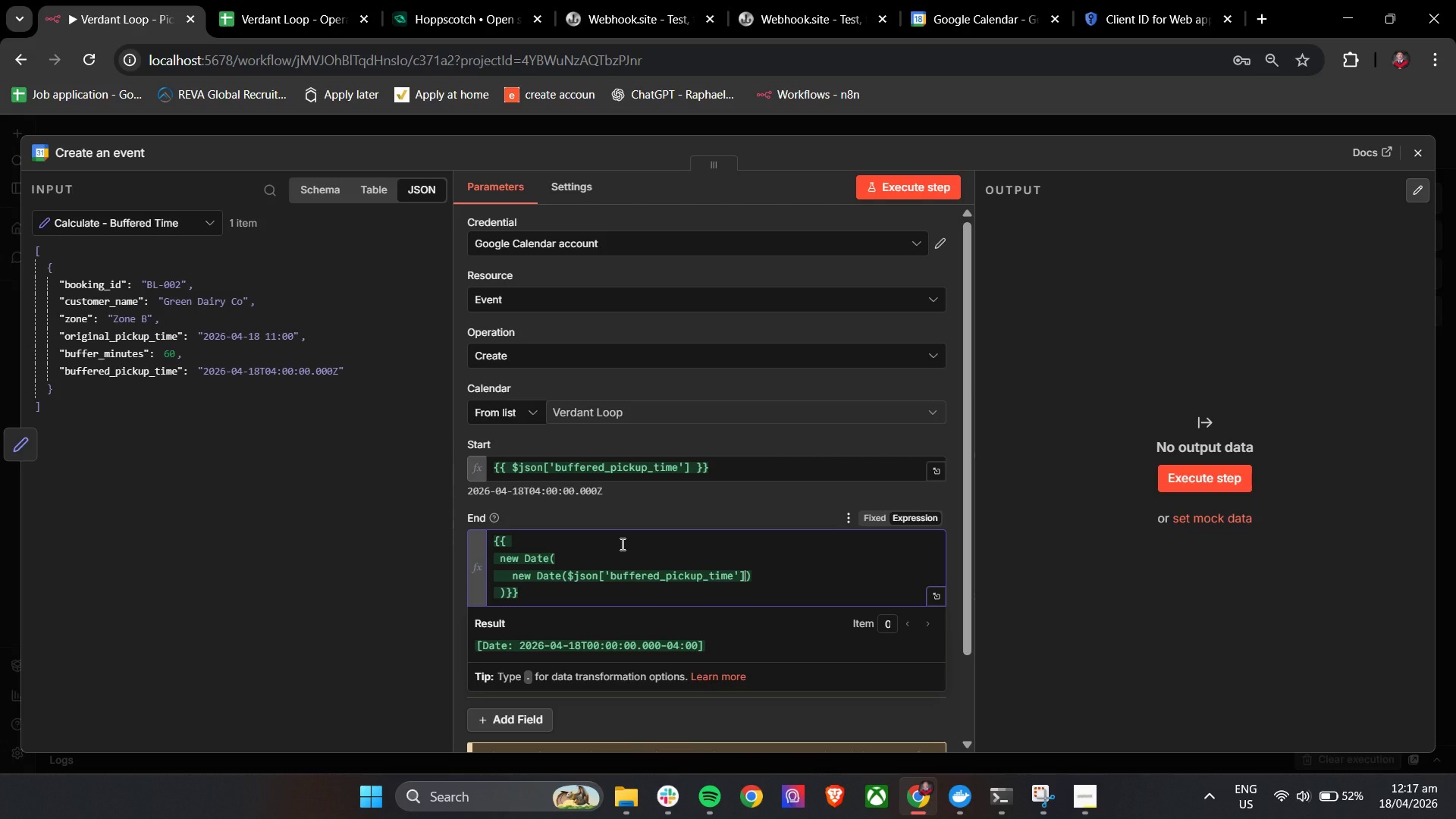 
key(ArrowRight)
 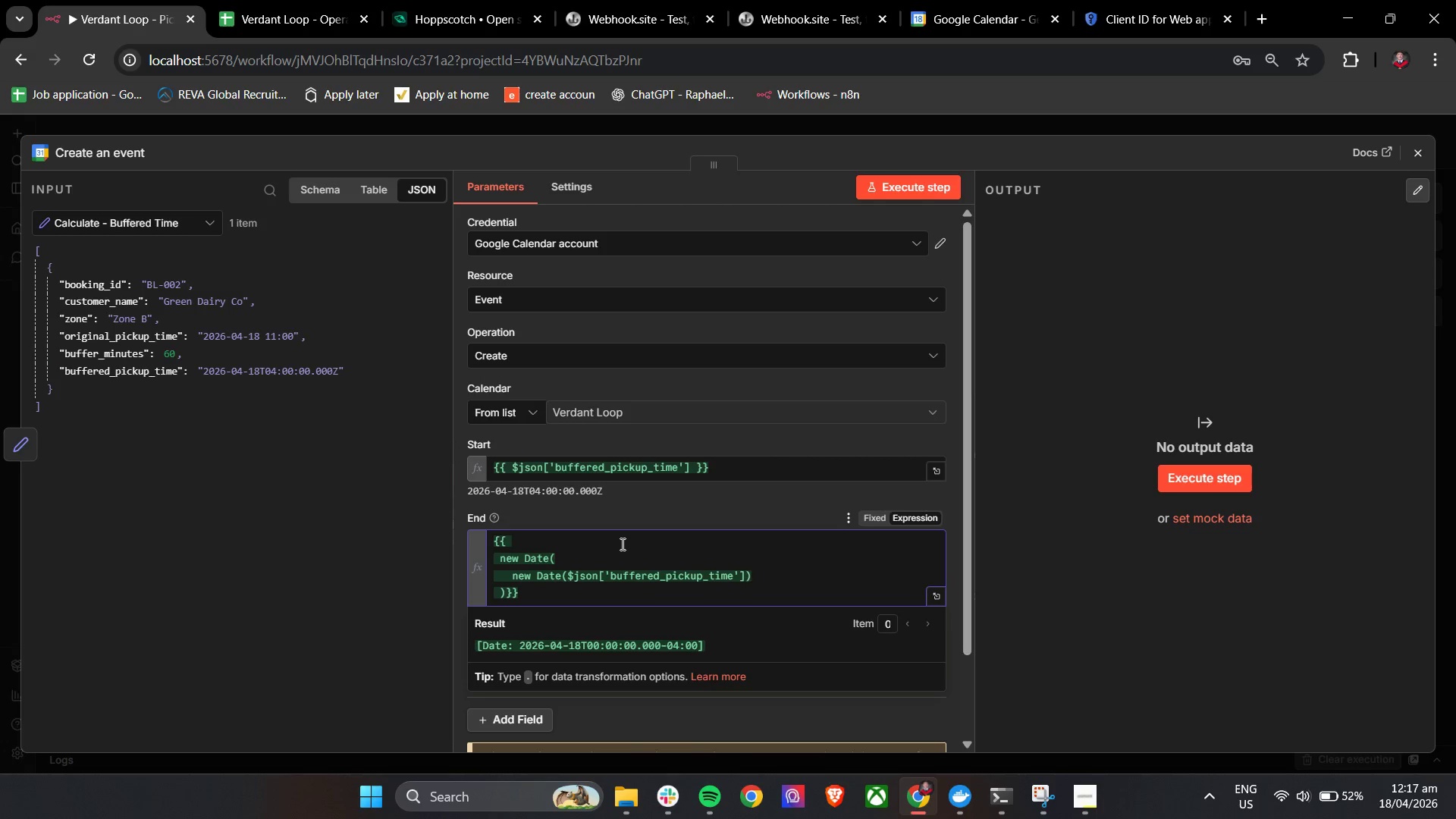 
type(.getTime() + (60 * 60000)
 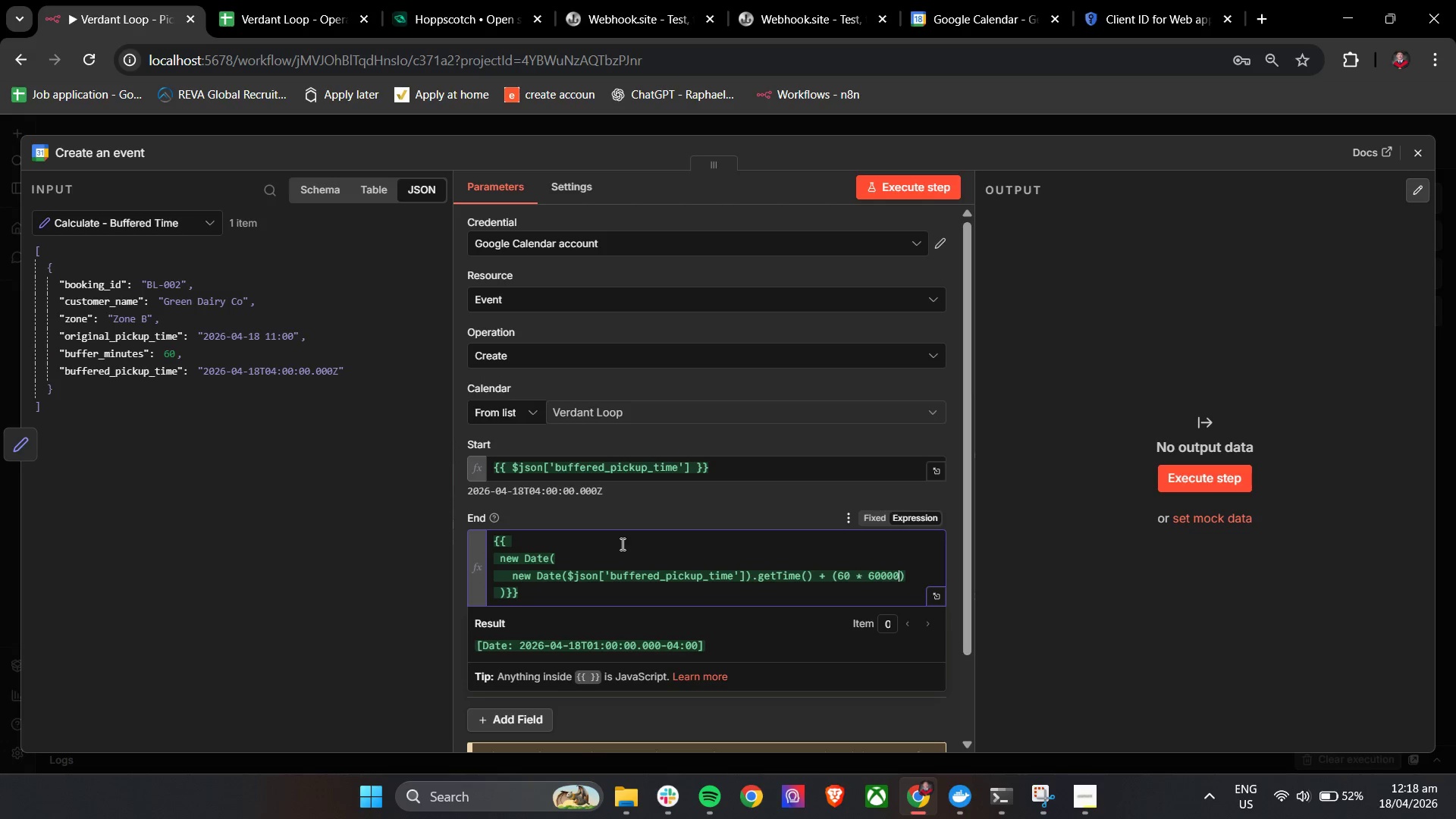 
key(ArrowRight)
 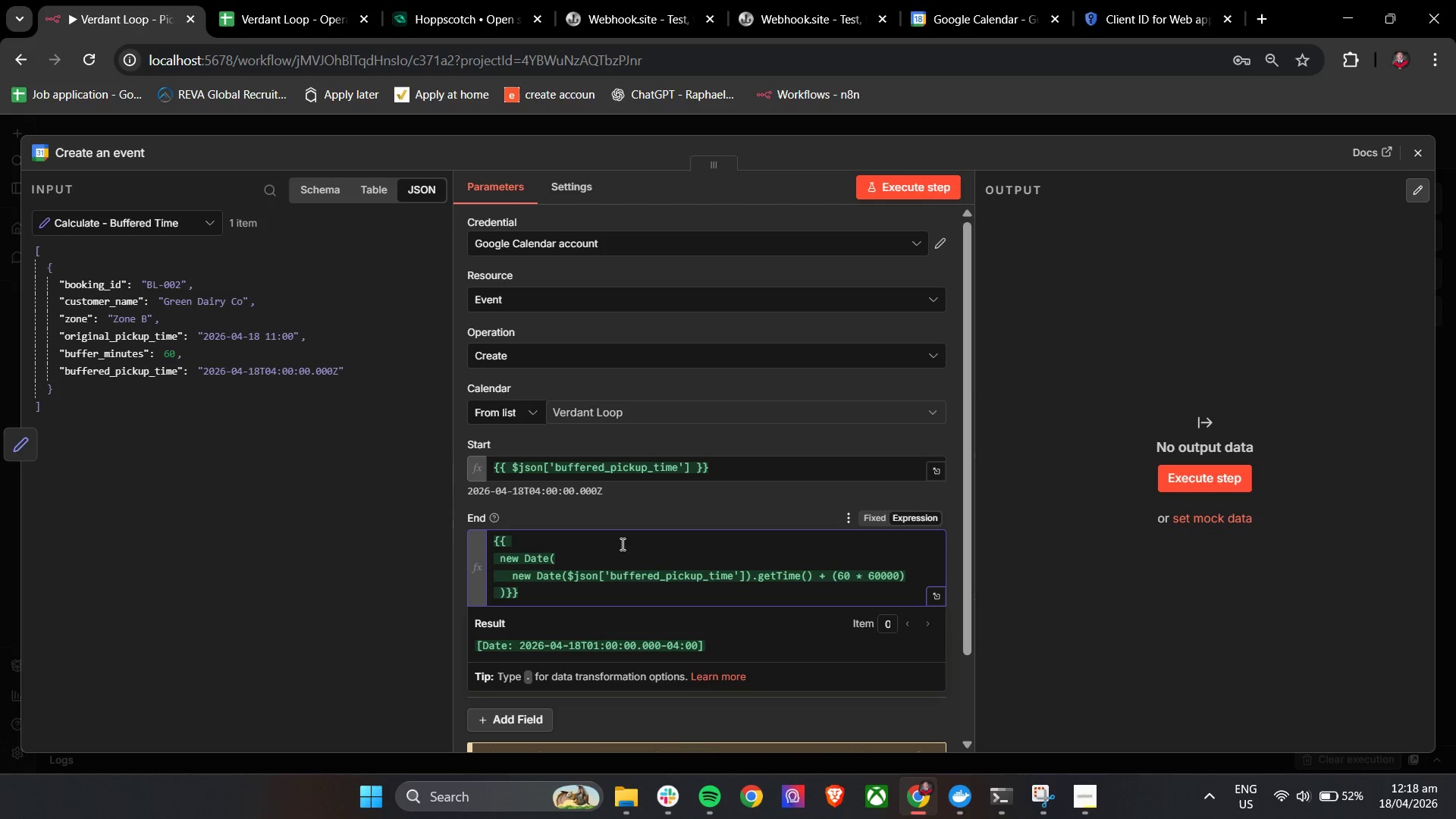 
key(ArrowDown)
 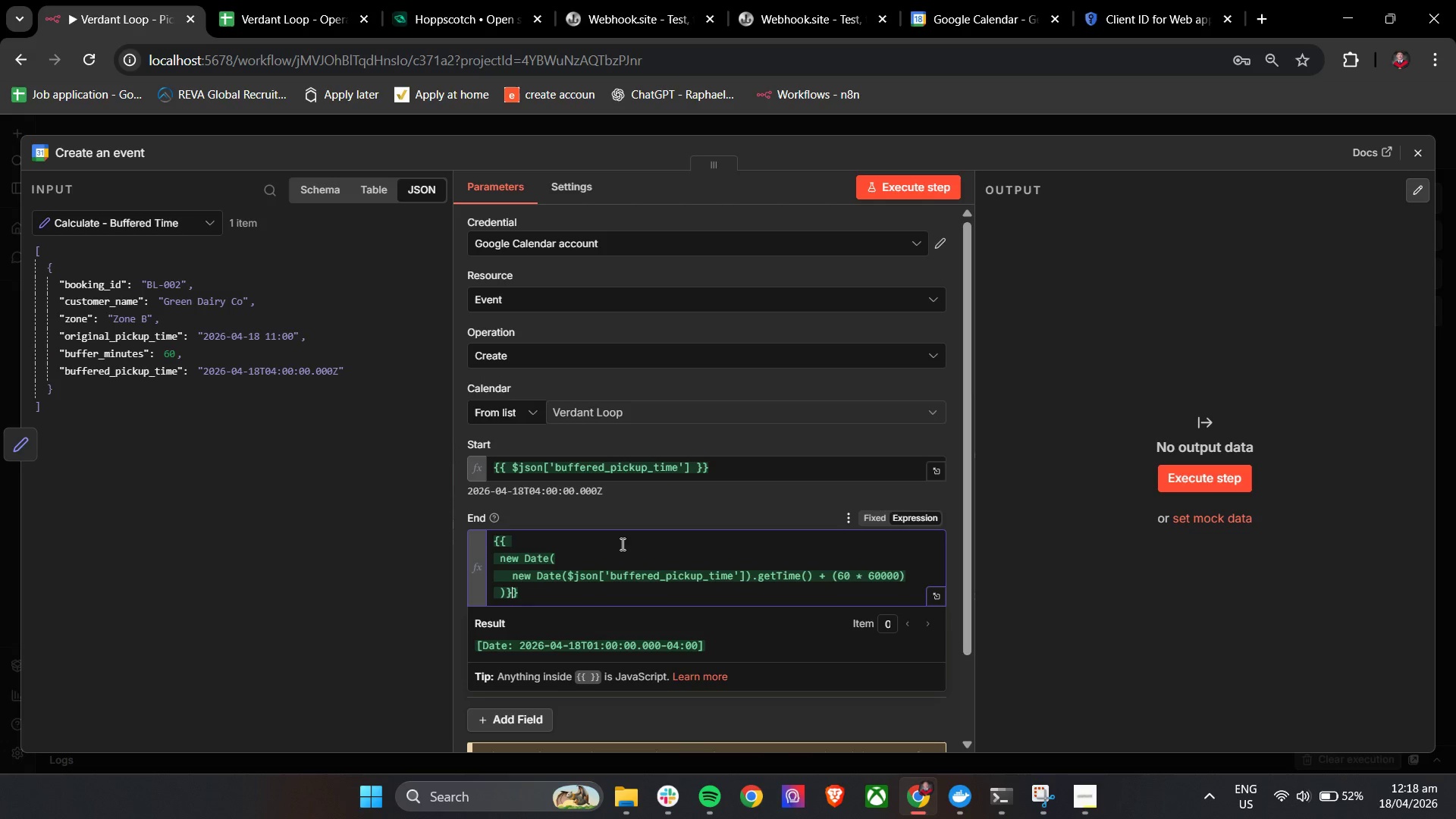 
key(ArrowLeft)
 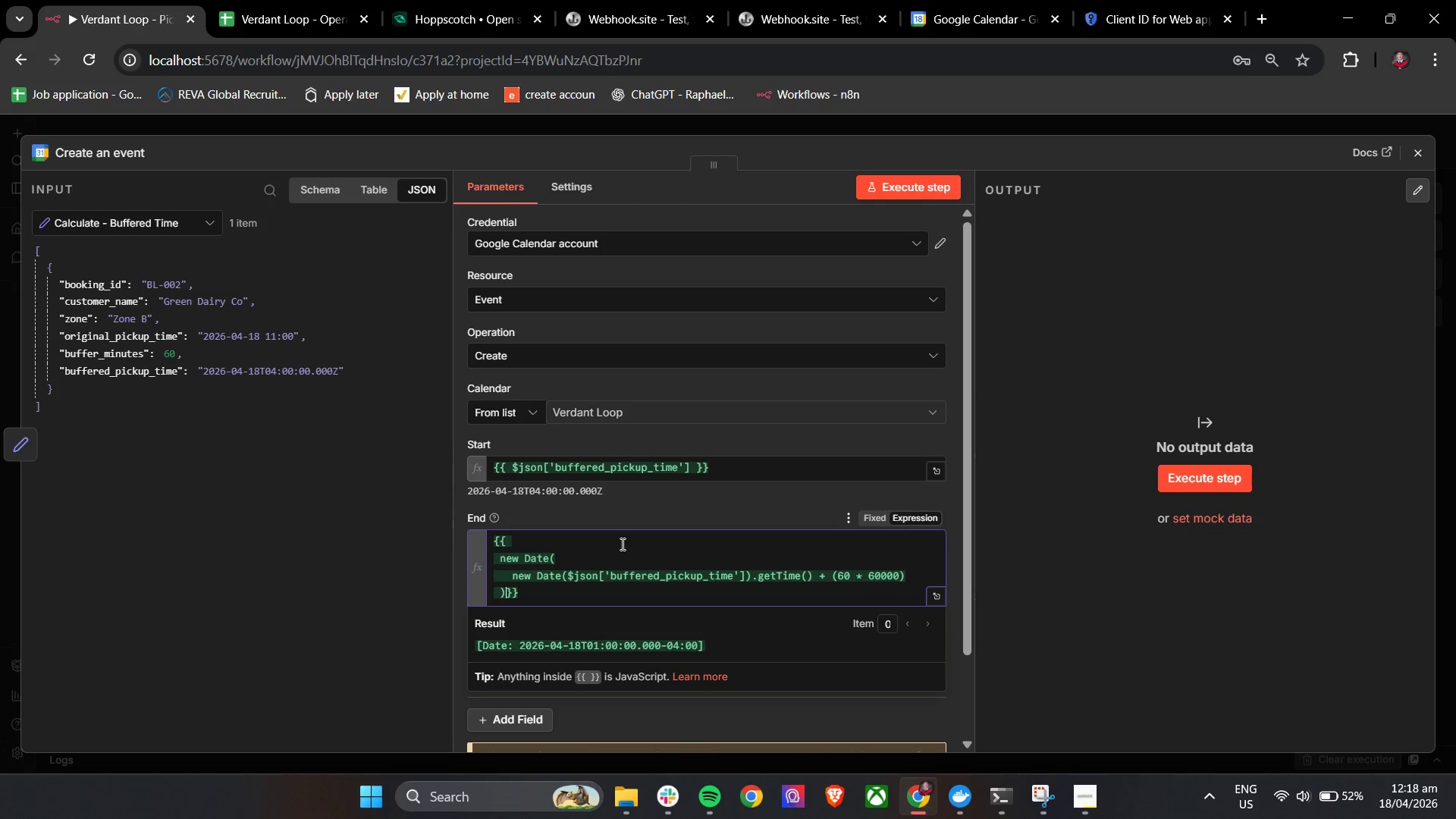 
key(ArrowLeft)
 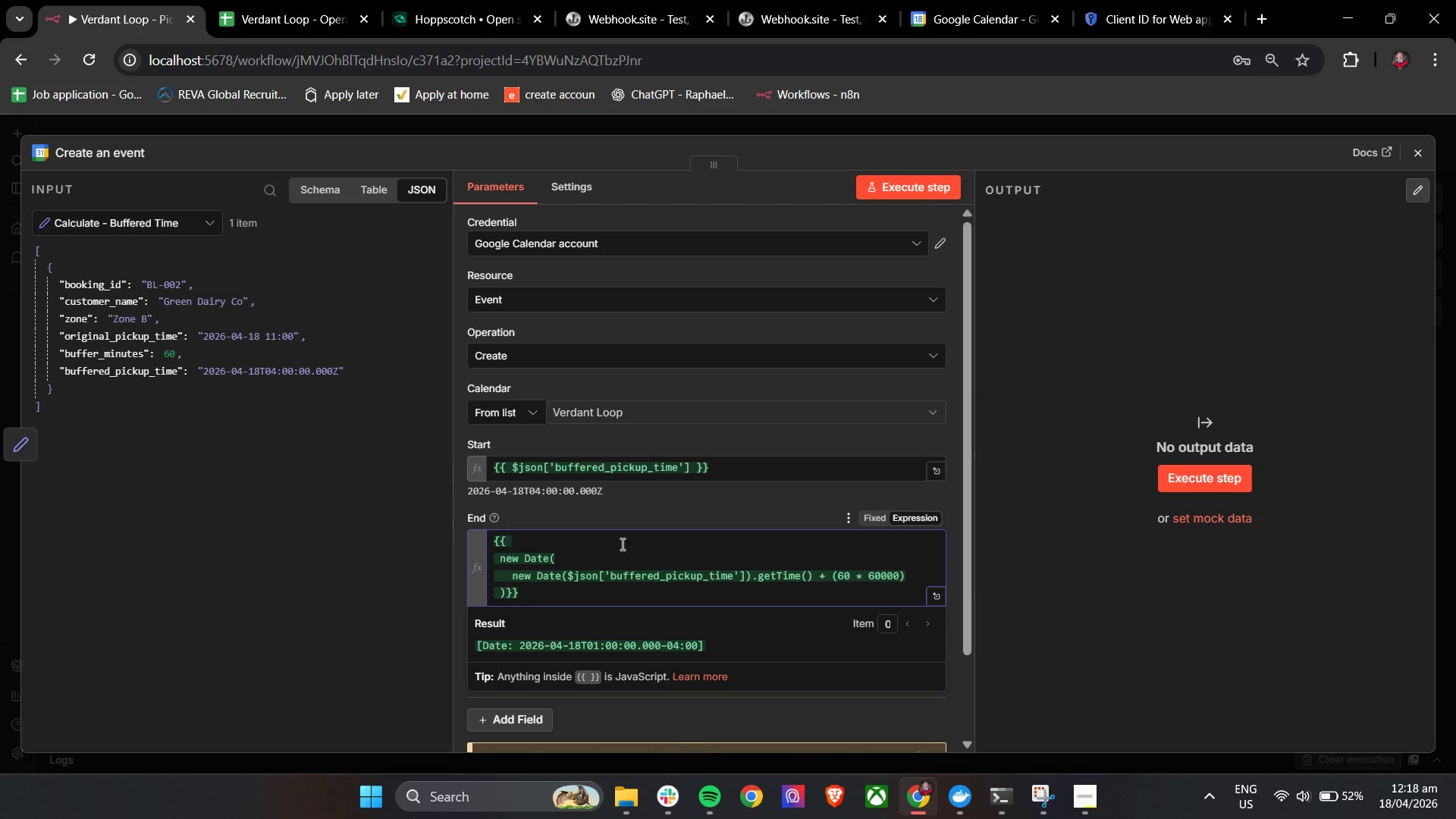 
type(.toISOString)
 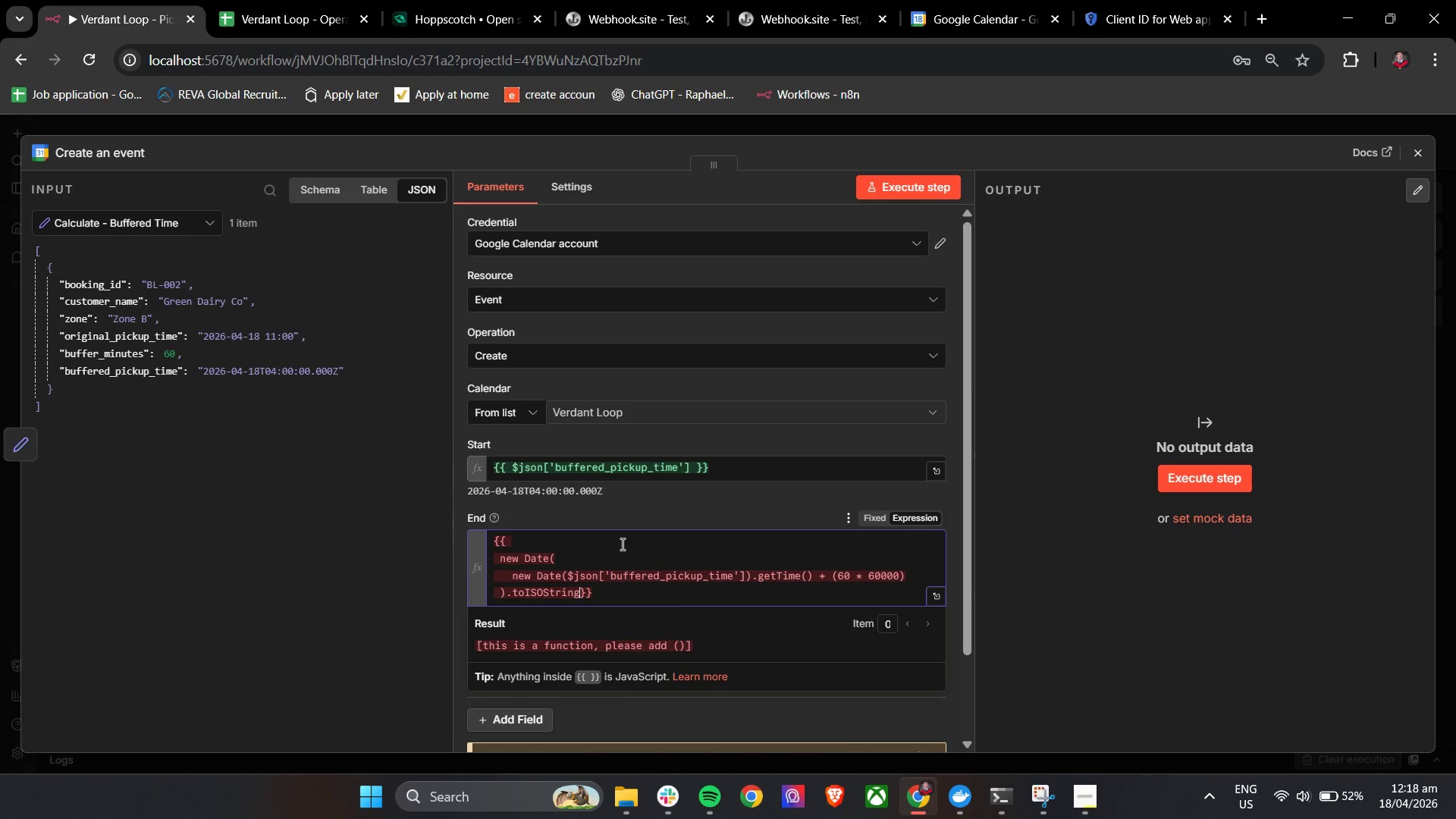 
key(Enter)
 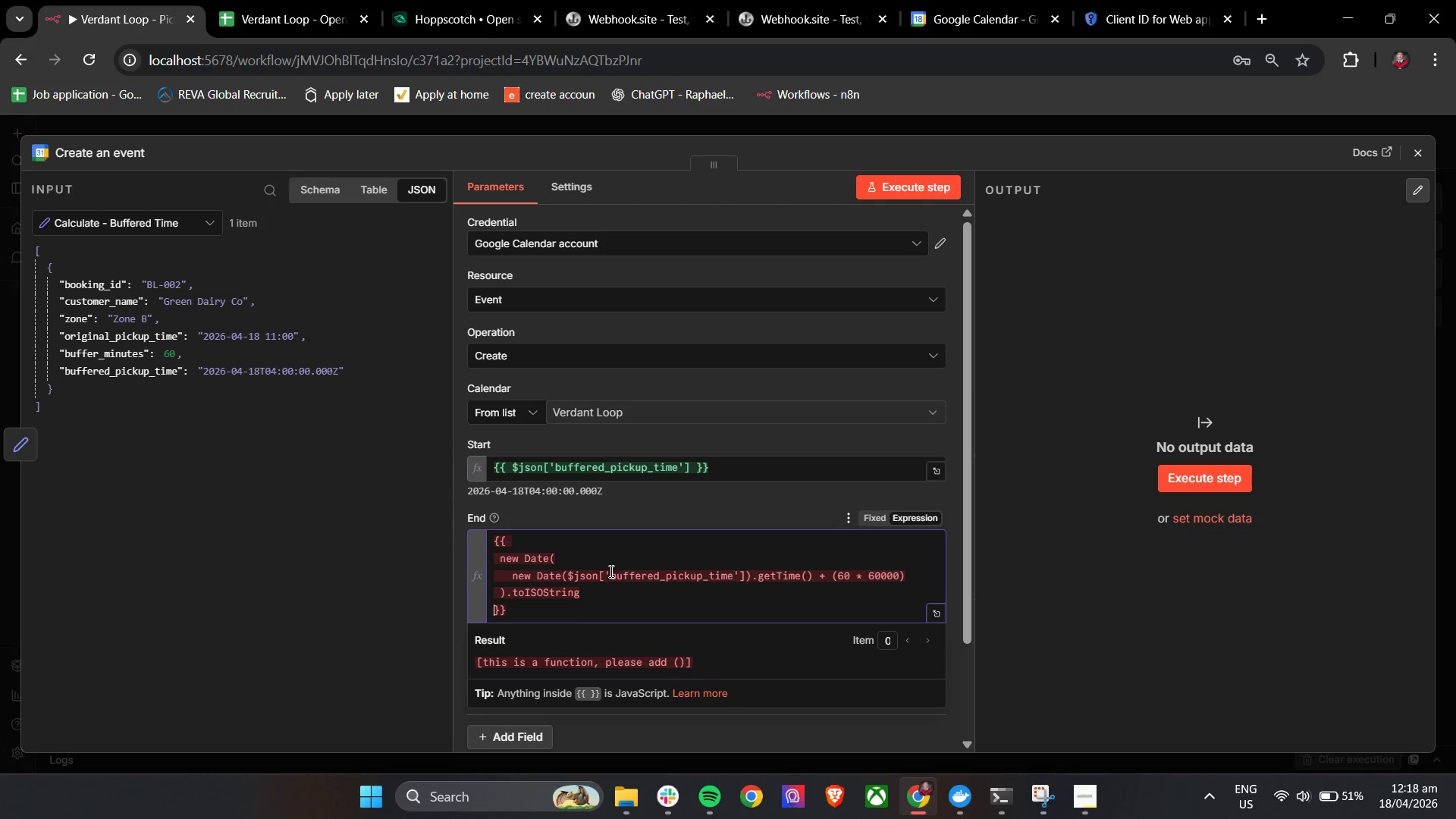 
wait(20.92)
 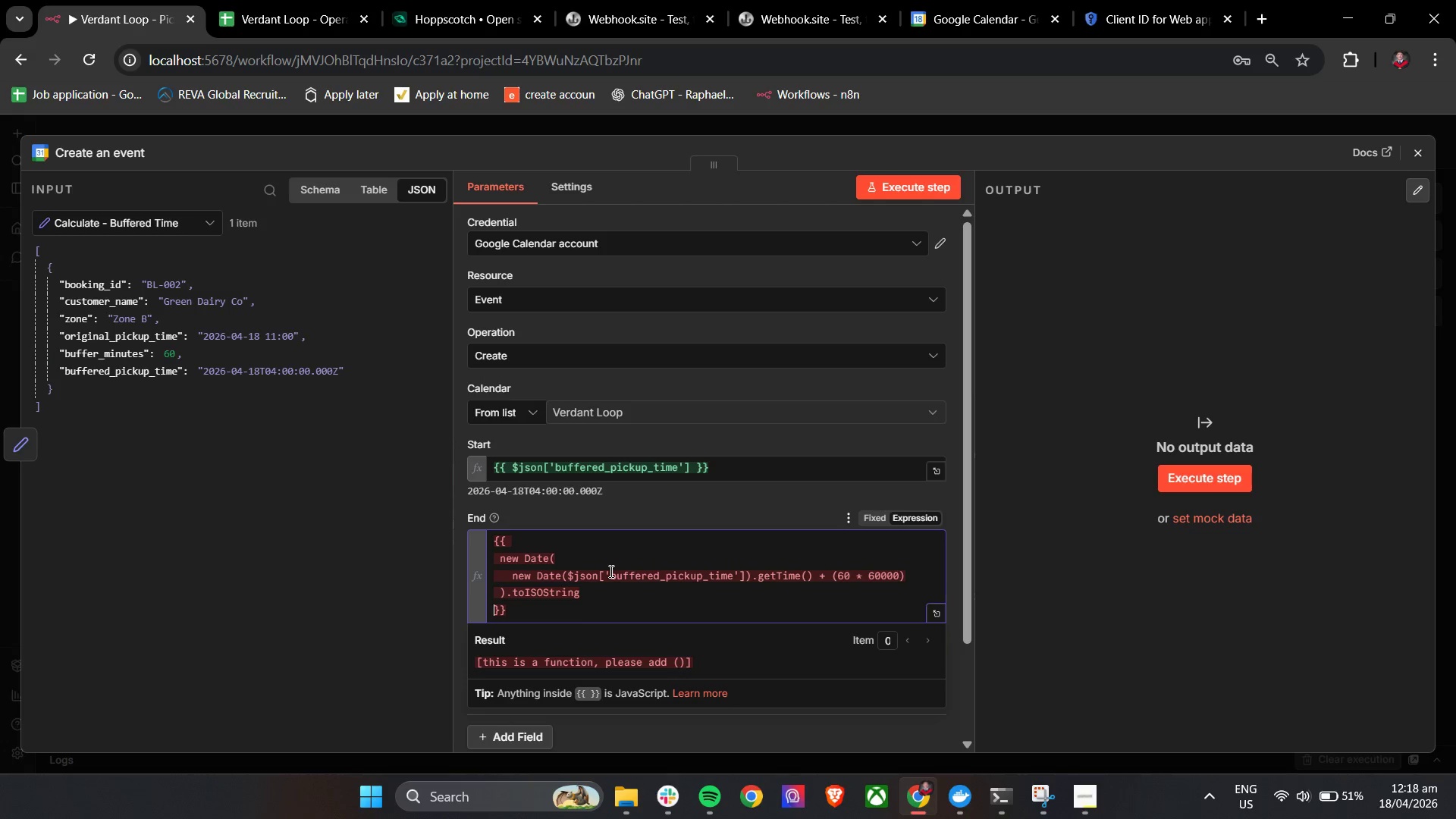 
left_click([671, 817])
 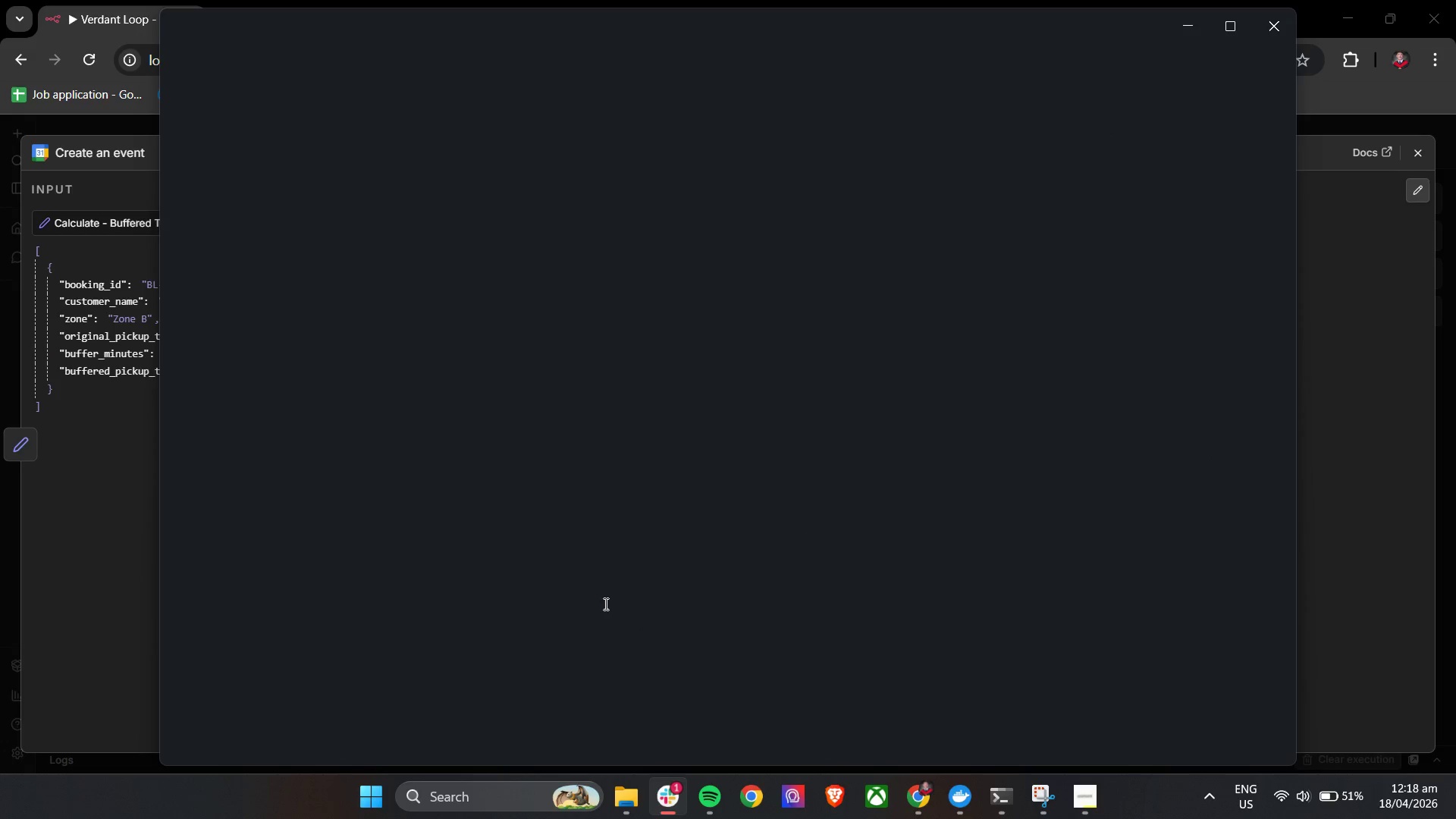 
scroll: coordinate [731, 624], scroll_direction: down, amount: 7.0
 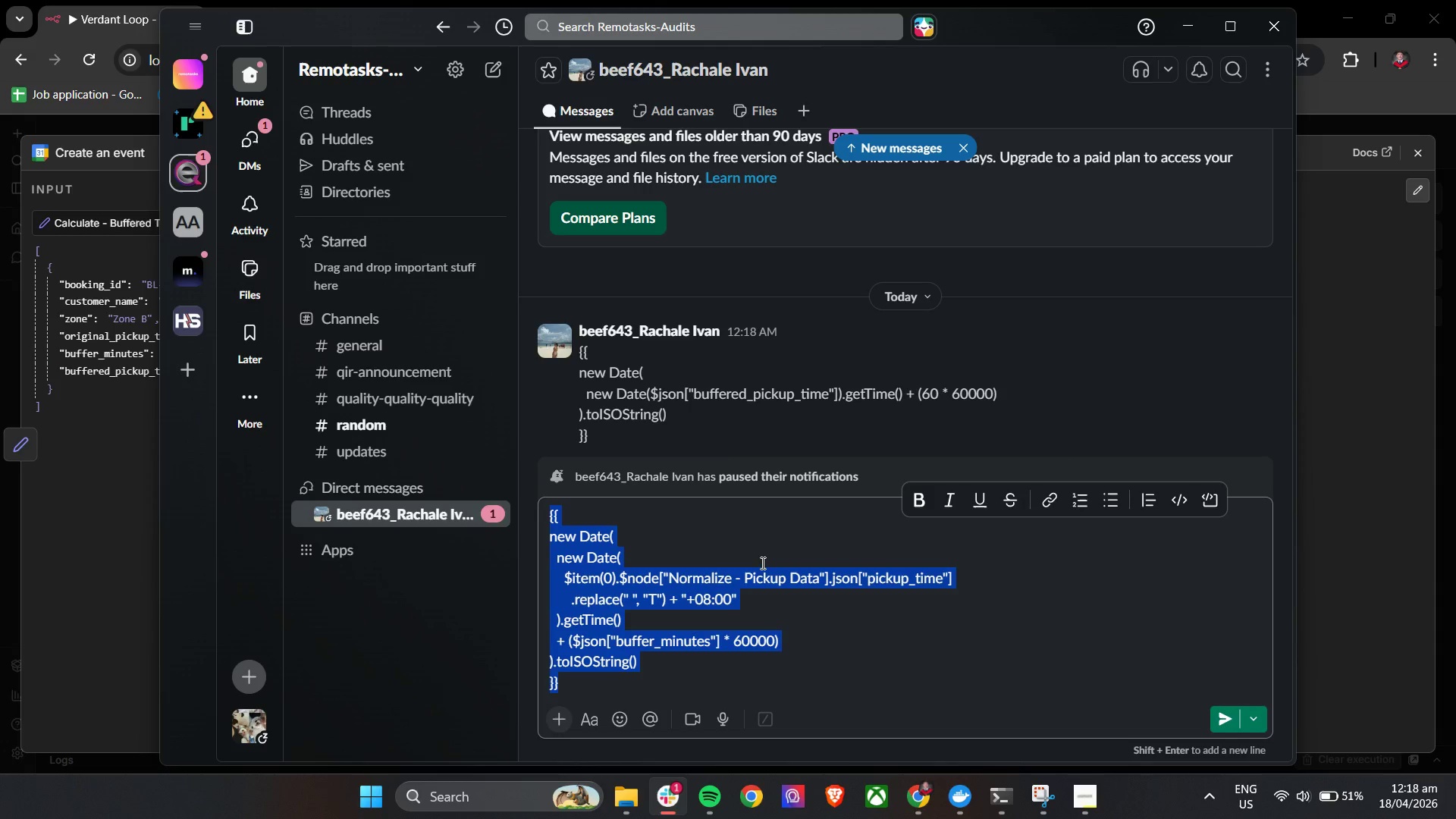 
key(Control+ControlLeft)
 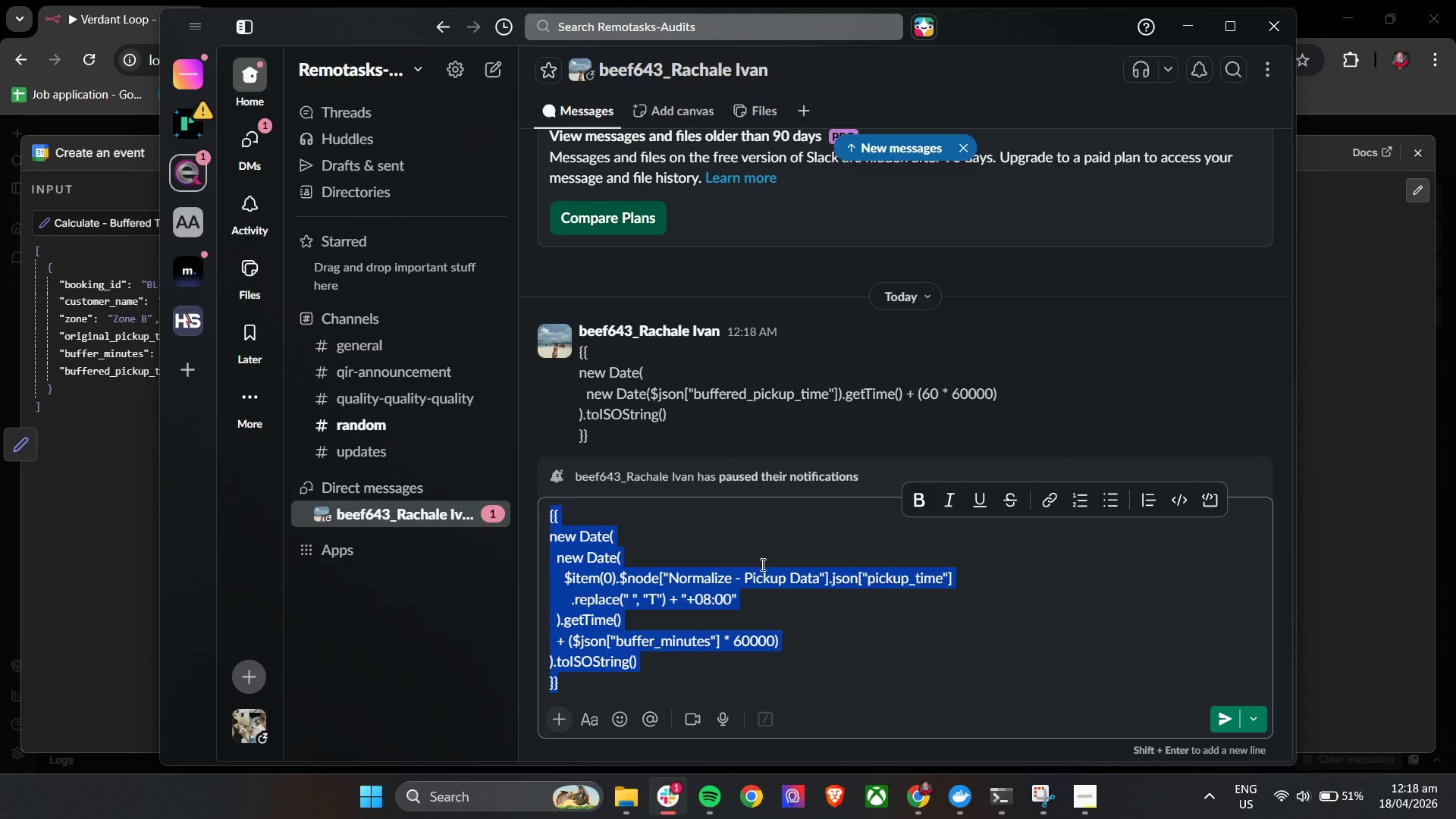 
key(Control+A)
 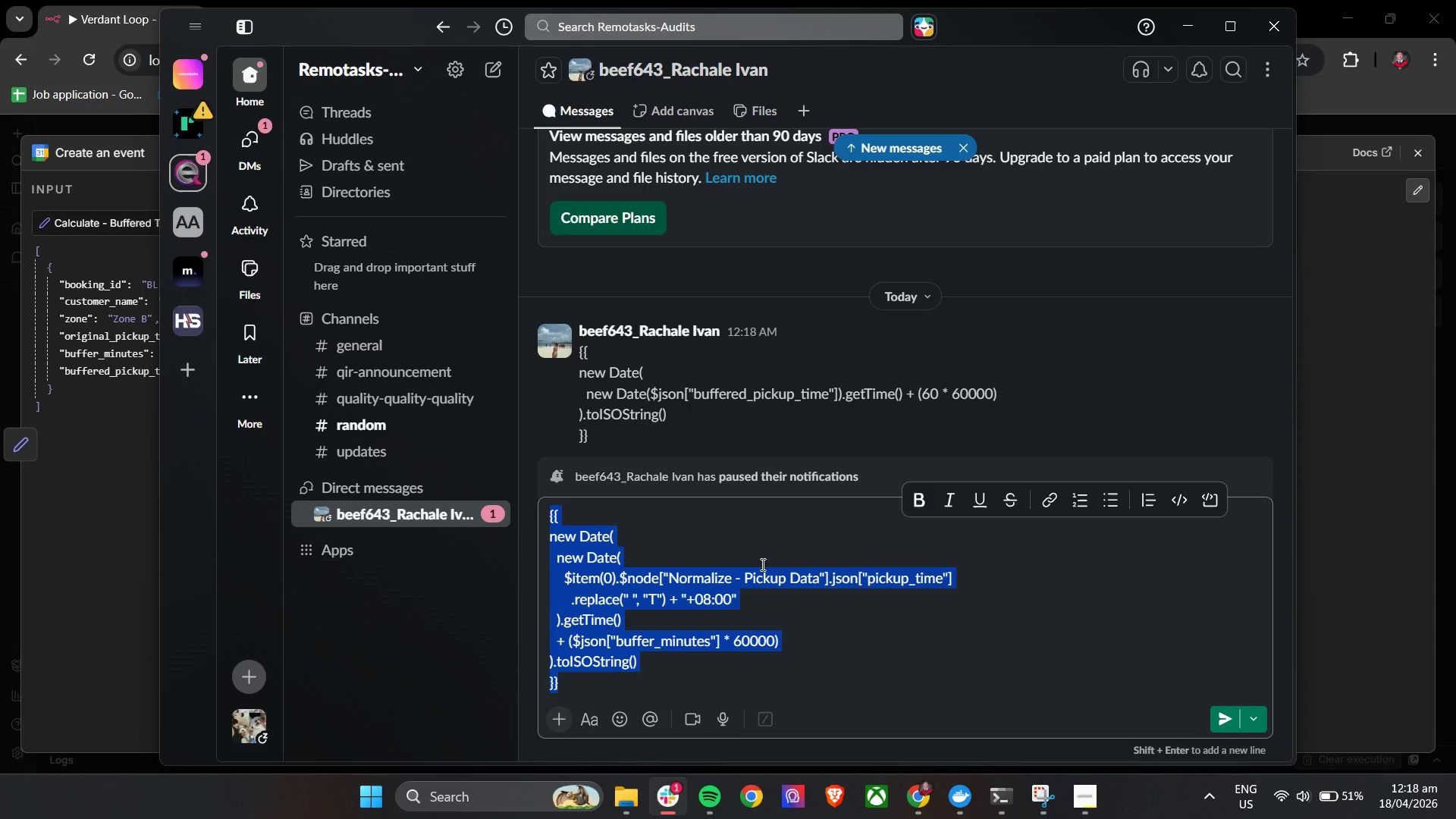 
key(Backspace)
 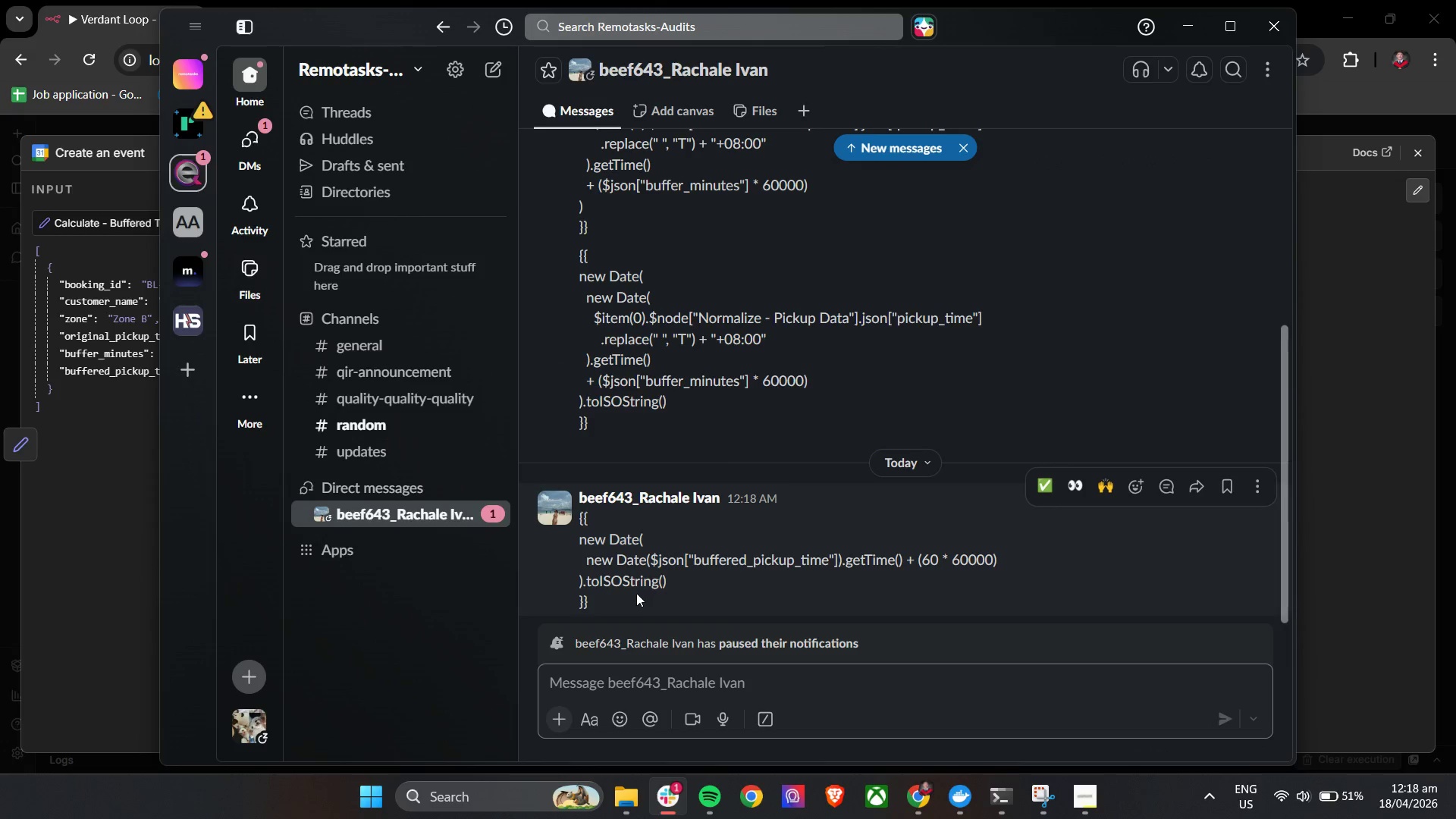 
left_click_drag(start_coordinate=[615, 601], to_coordinate=[576, 515])
 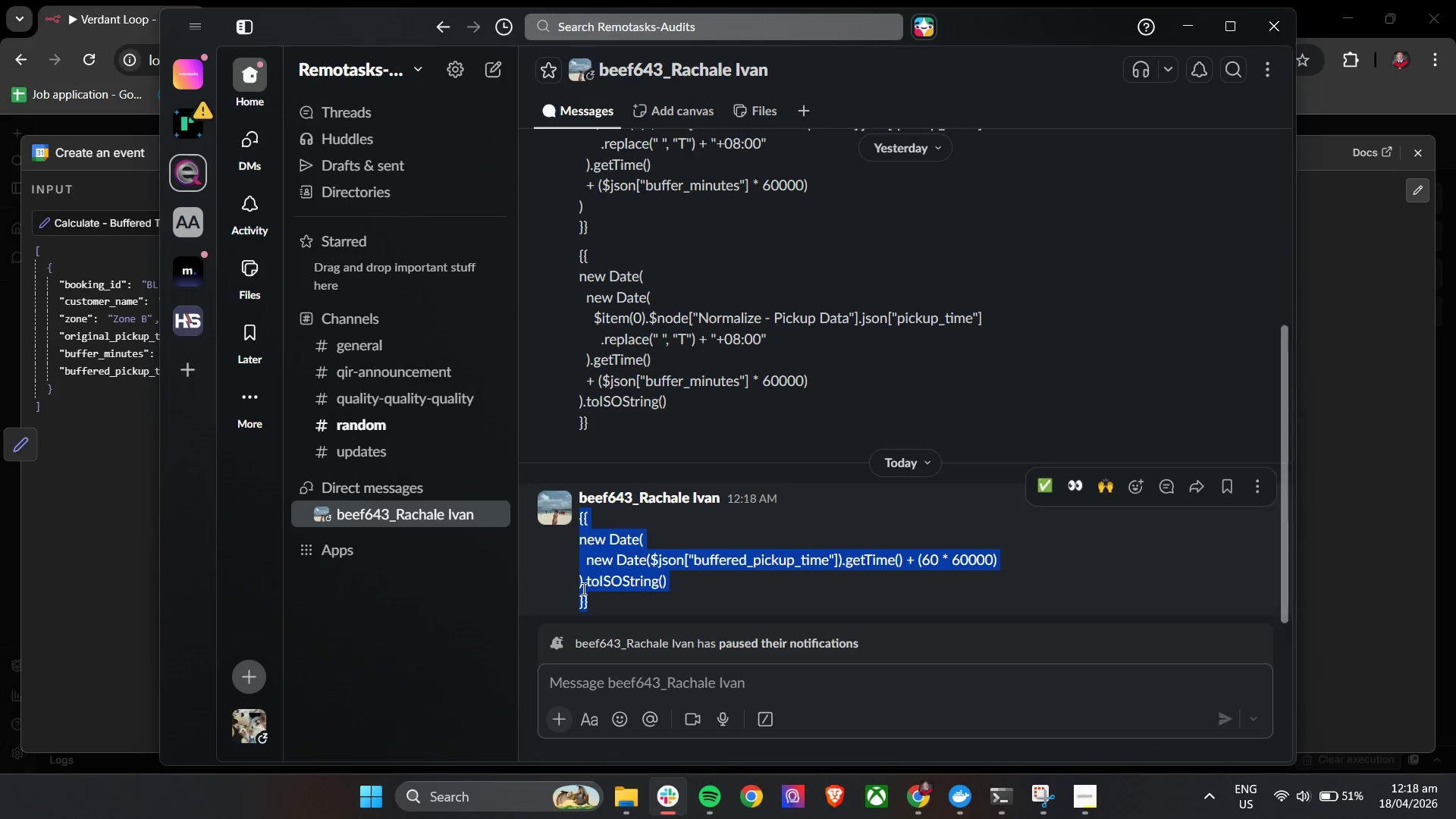 
key(Control+C)
 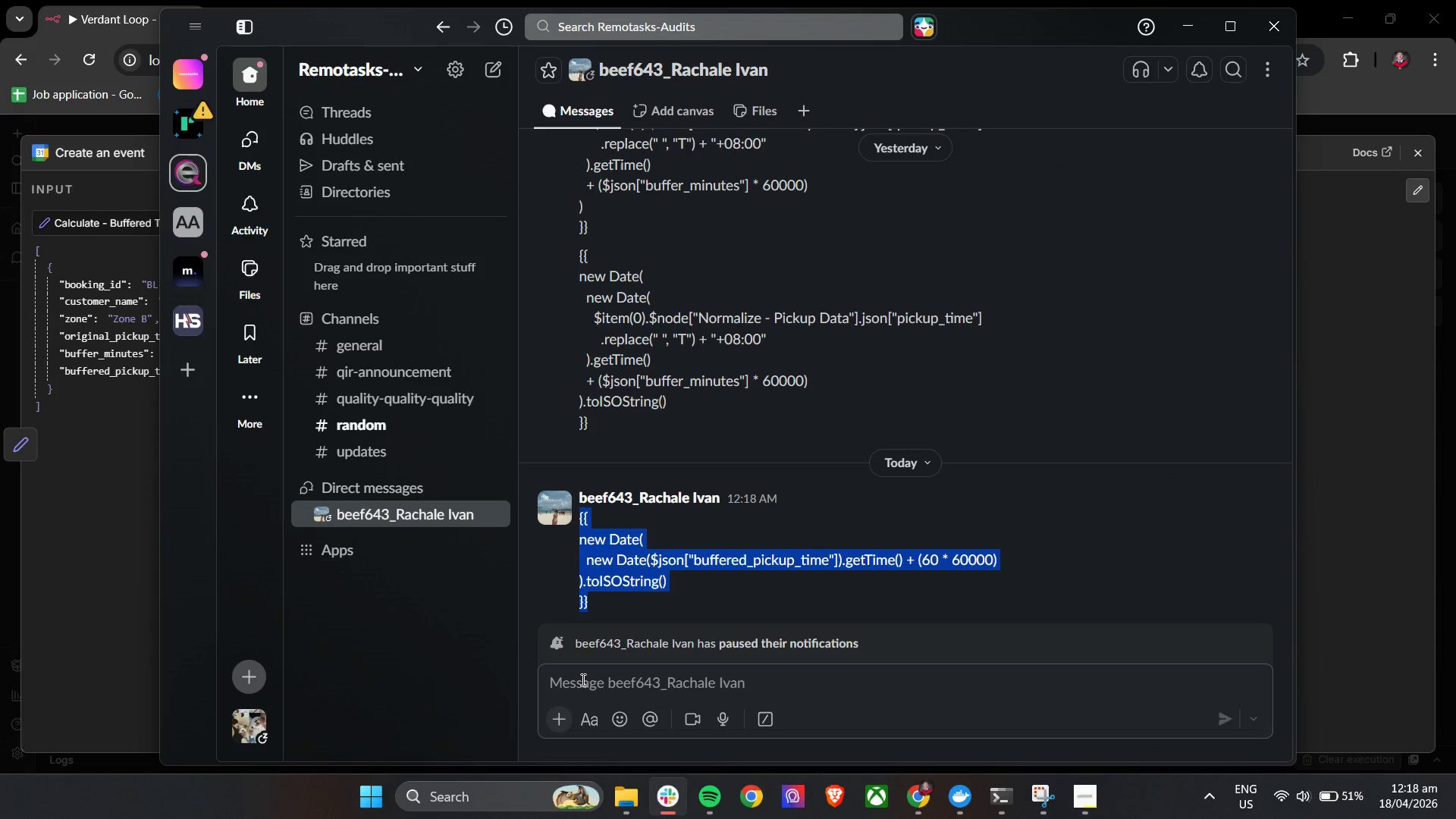 
key(Control+C)
 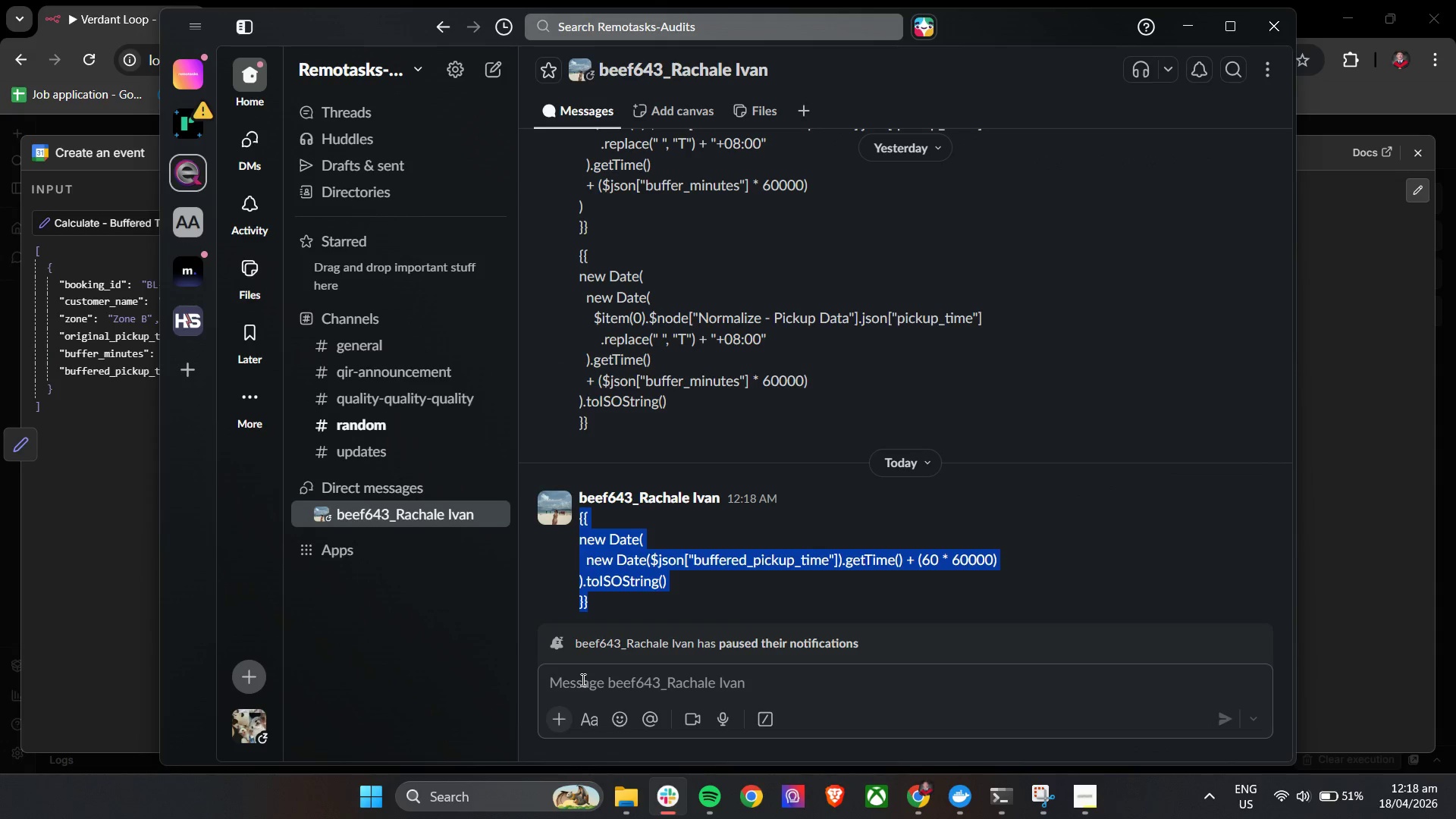 
left_click([582, 679])
 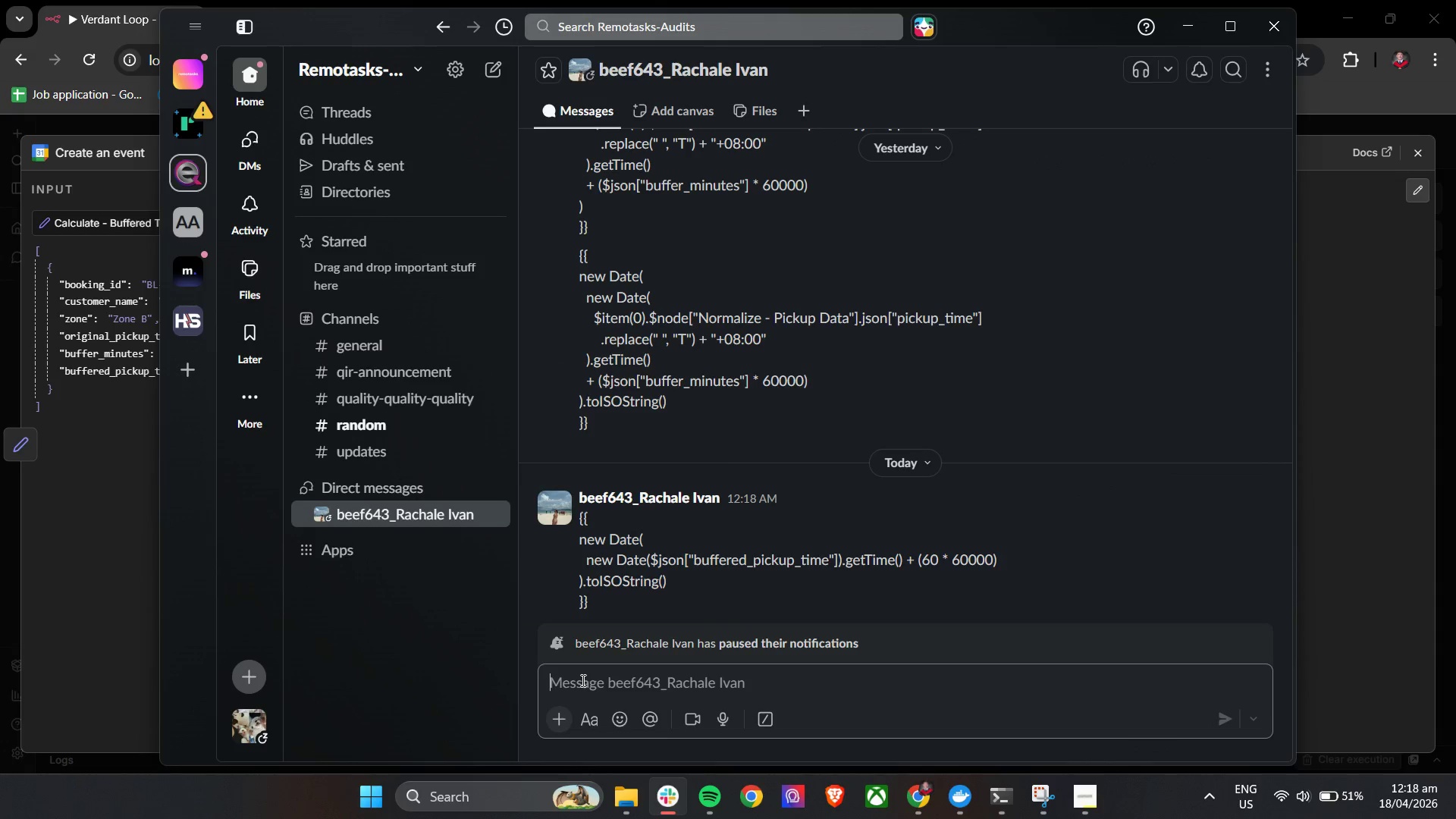 
key(Control+V)
 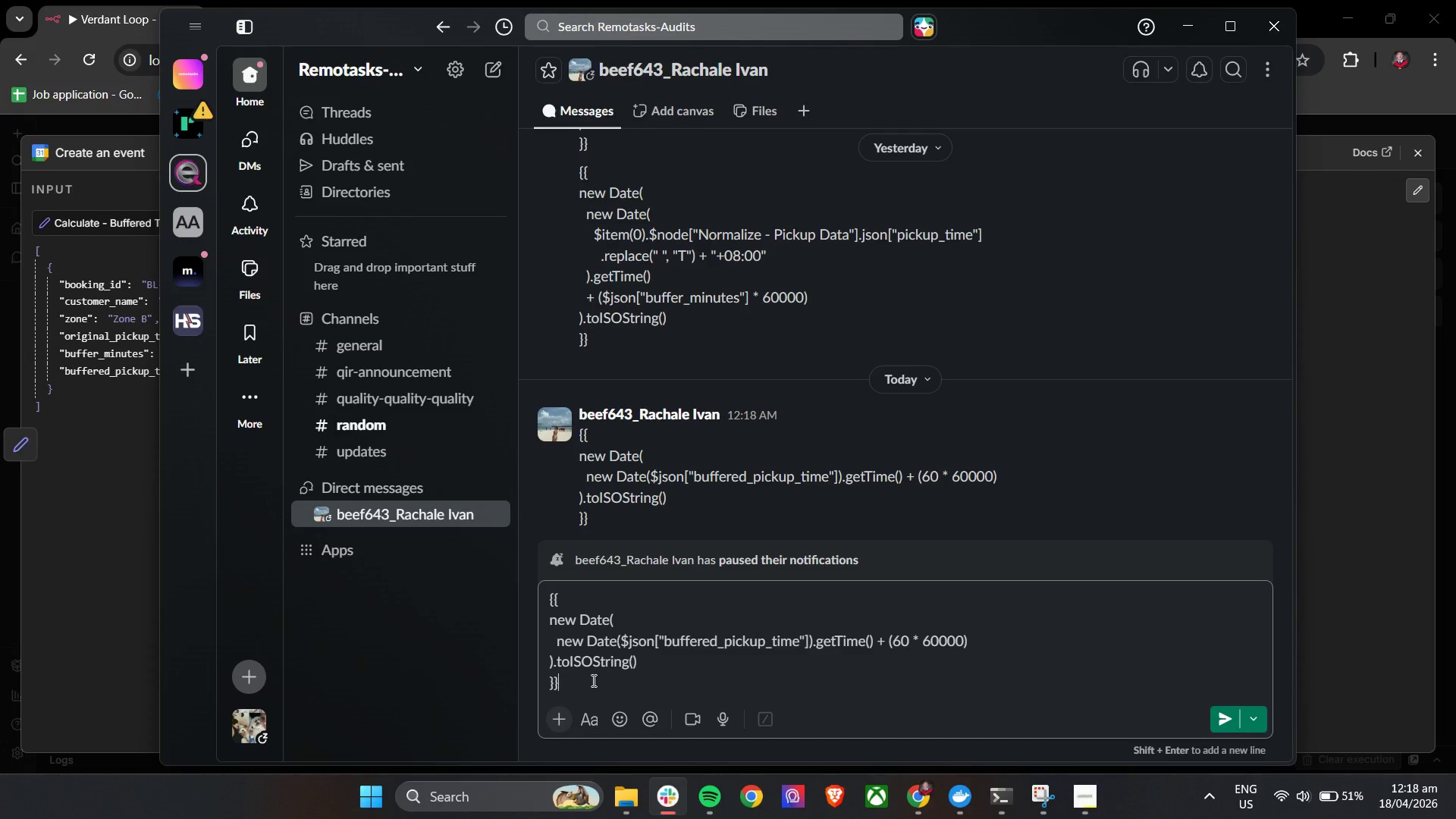 
key(Control+A)
 